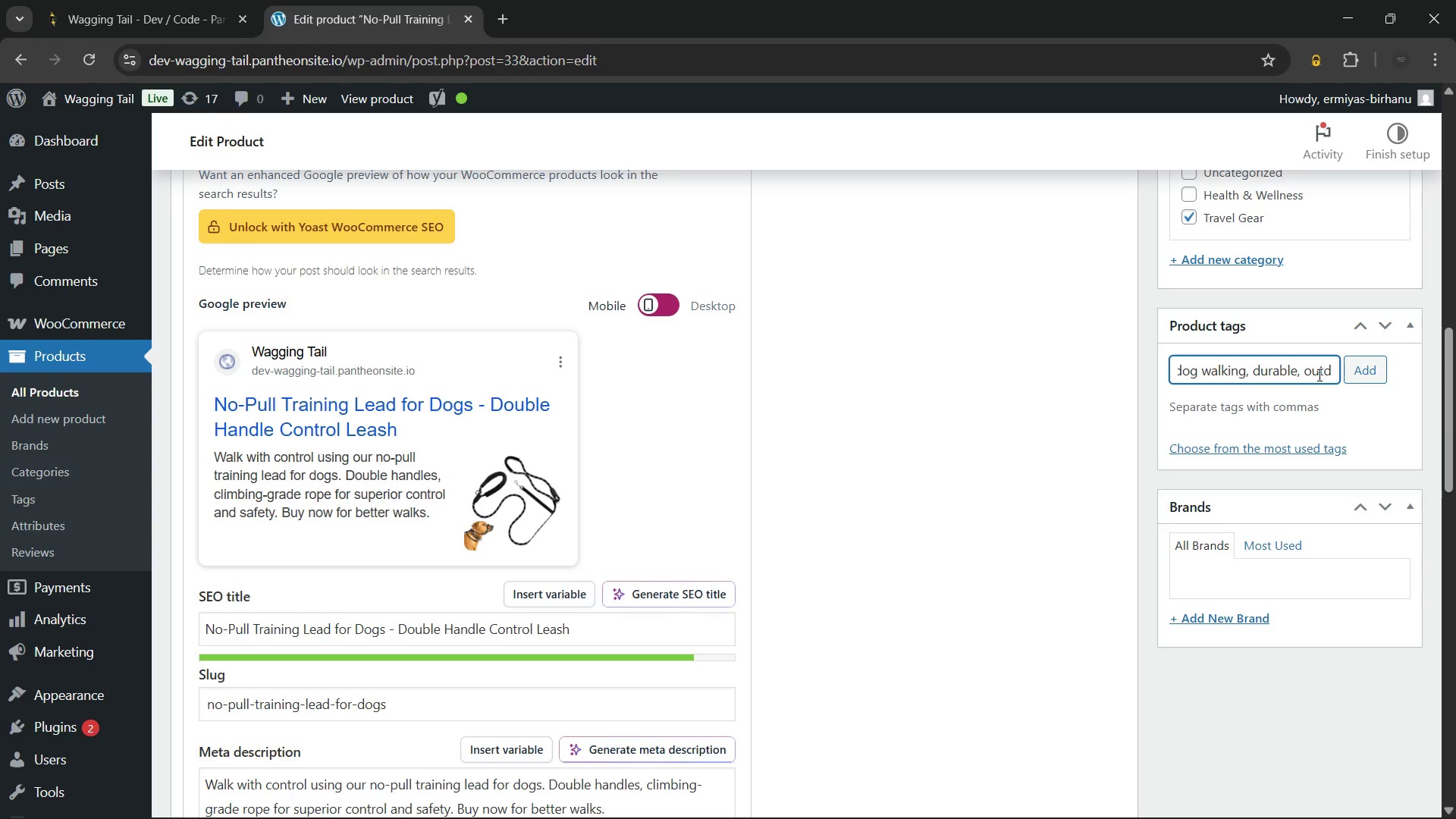 
left_click([1318, 375])
 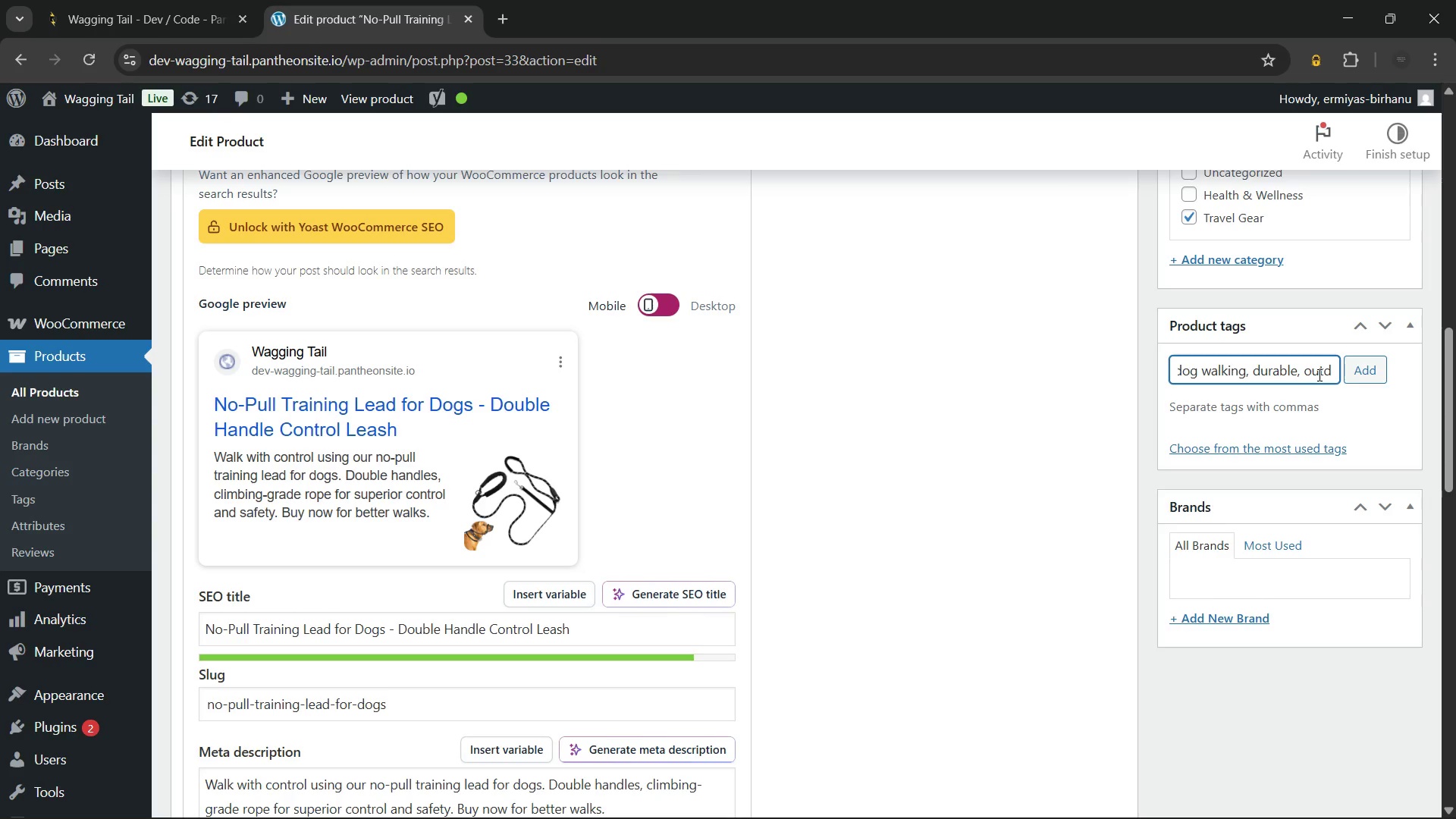 
hold_key(key=ArrowRight, duration=1.17)
 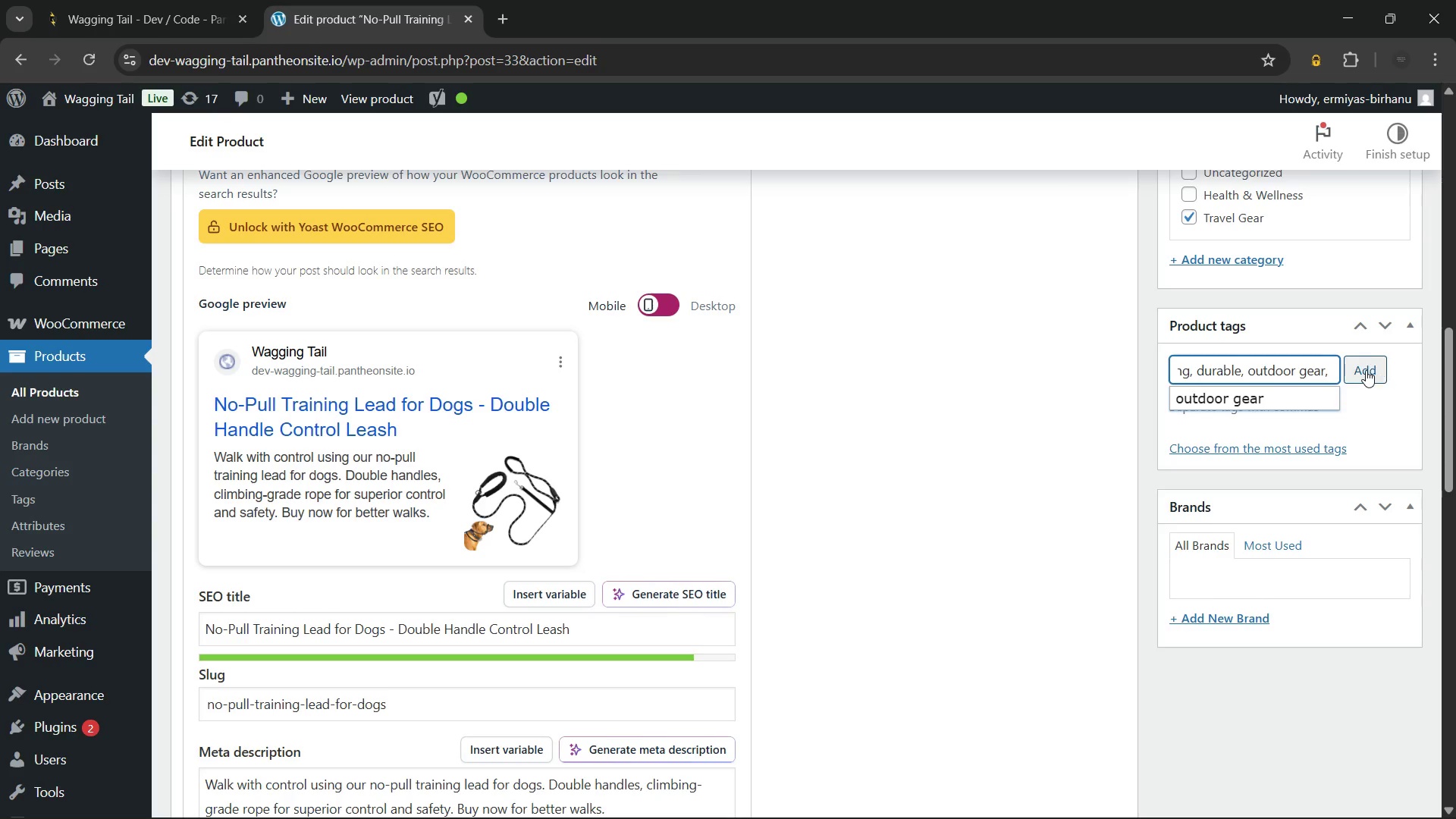 
left_click([1366, 370])
 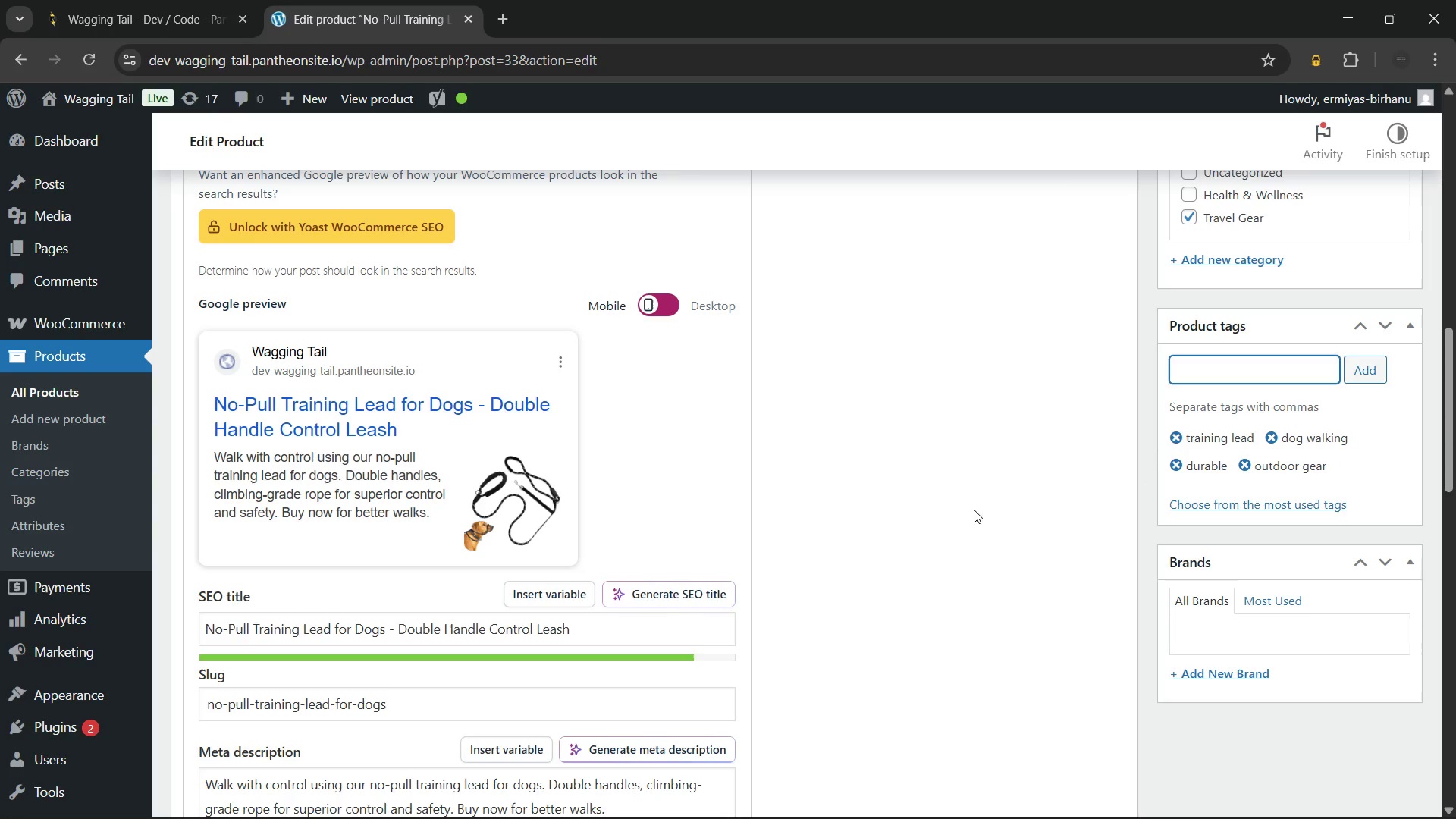 
left_click([973, 510])
 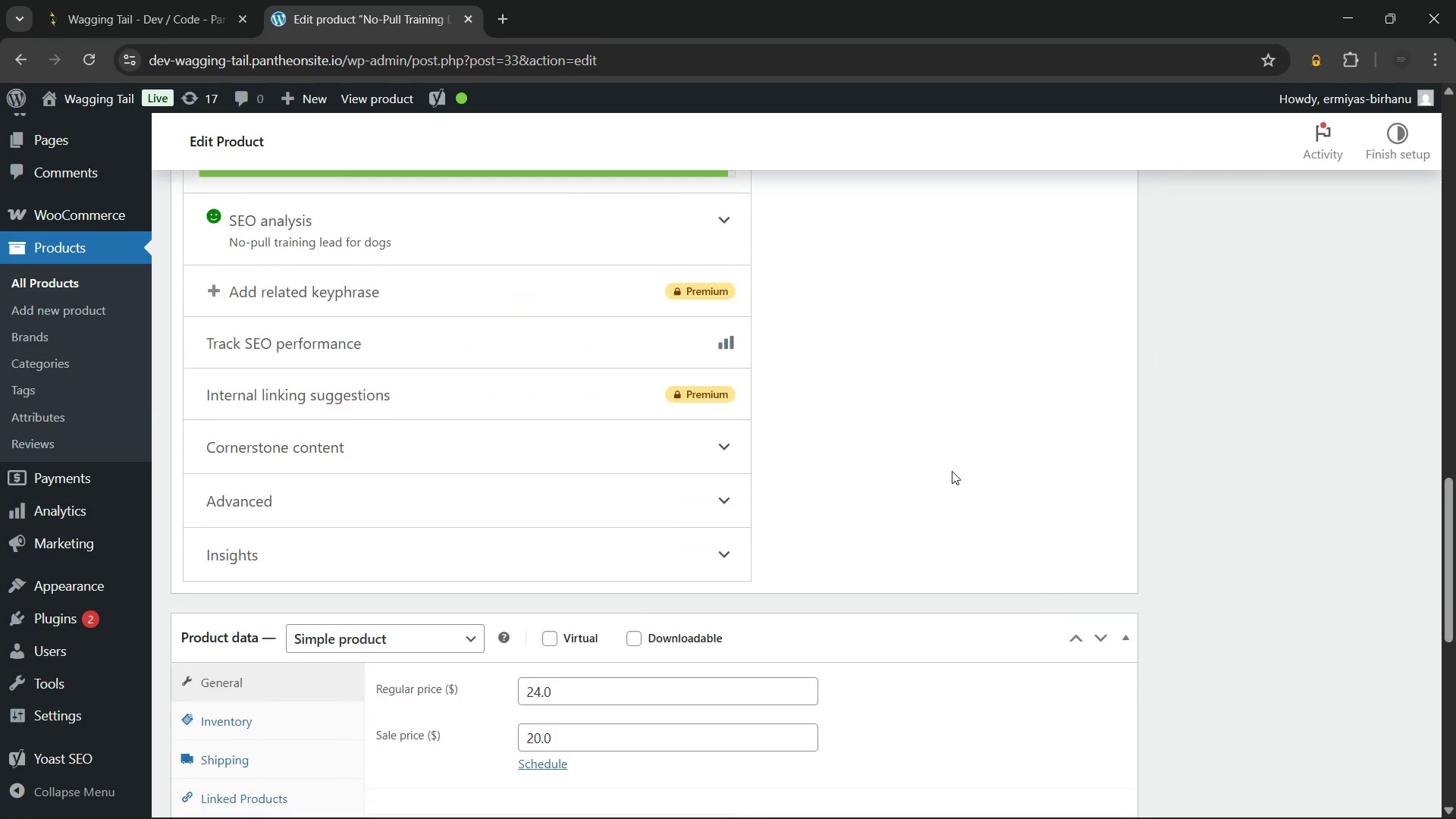 
wait(7.11)
 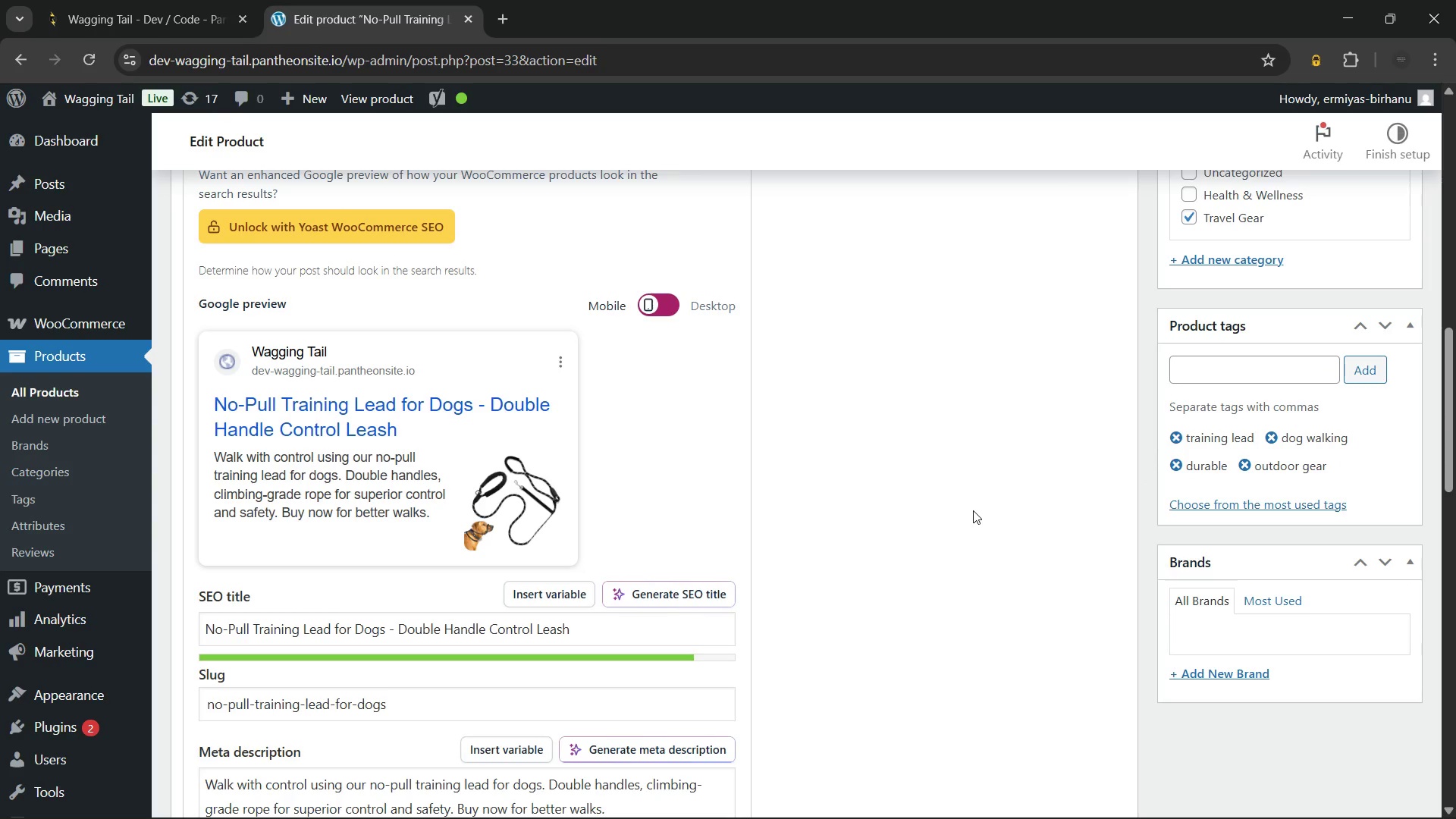 
left_click([297, 364])
 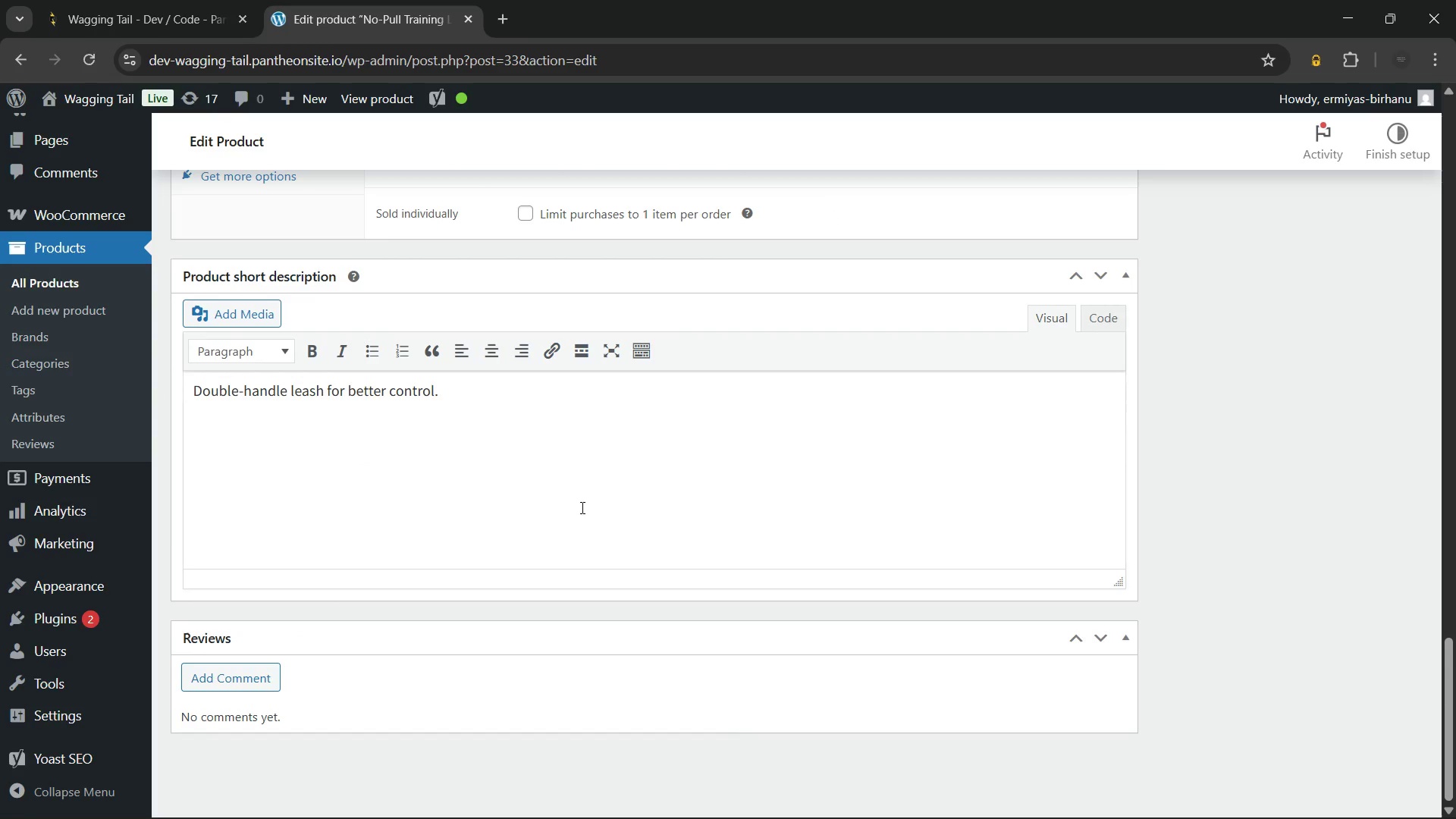 
left_click([555, 509])
 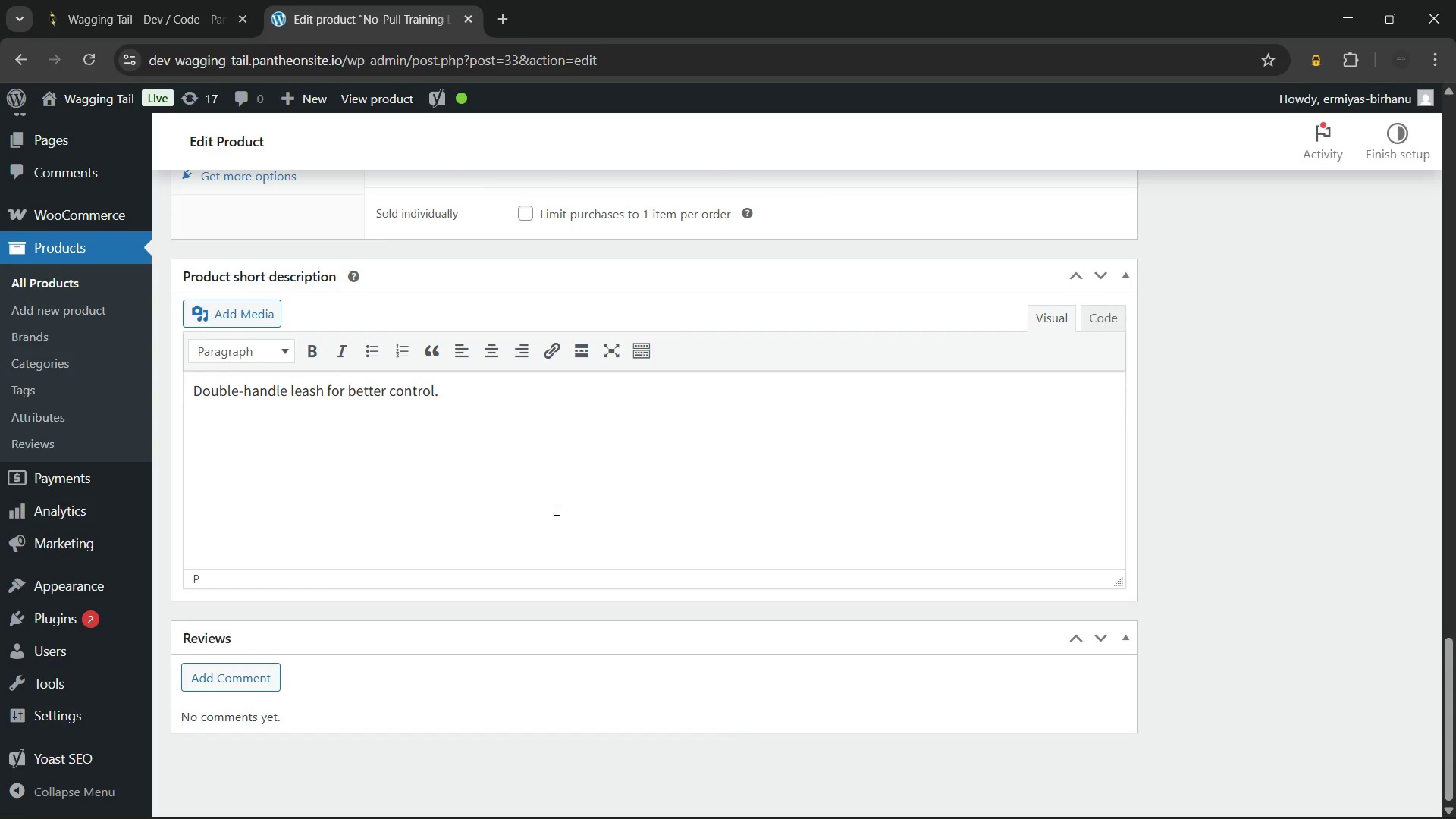 
key(Control+A)
 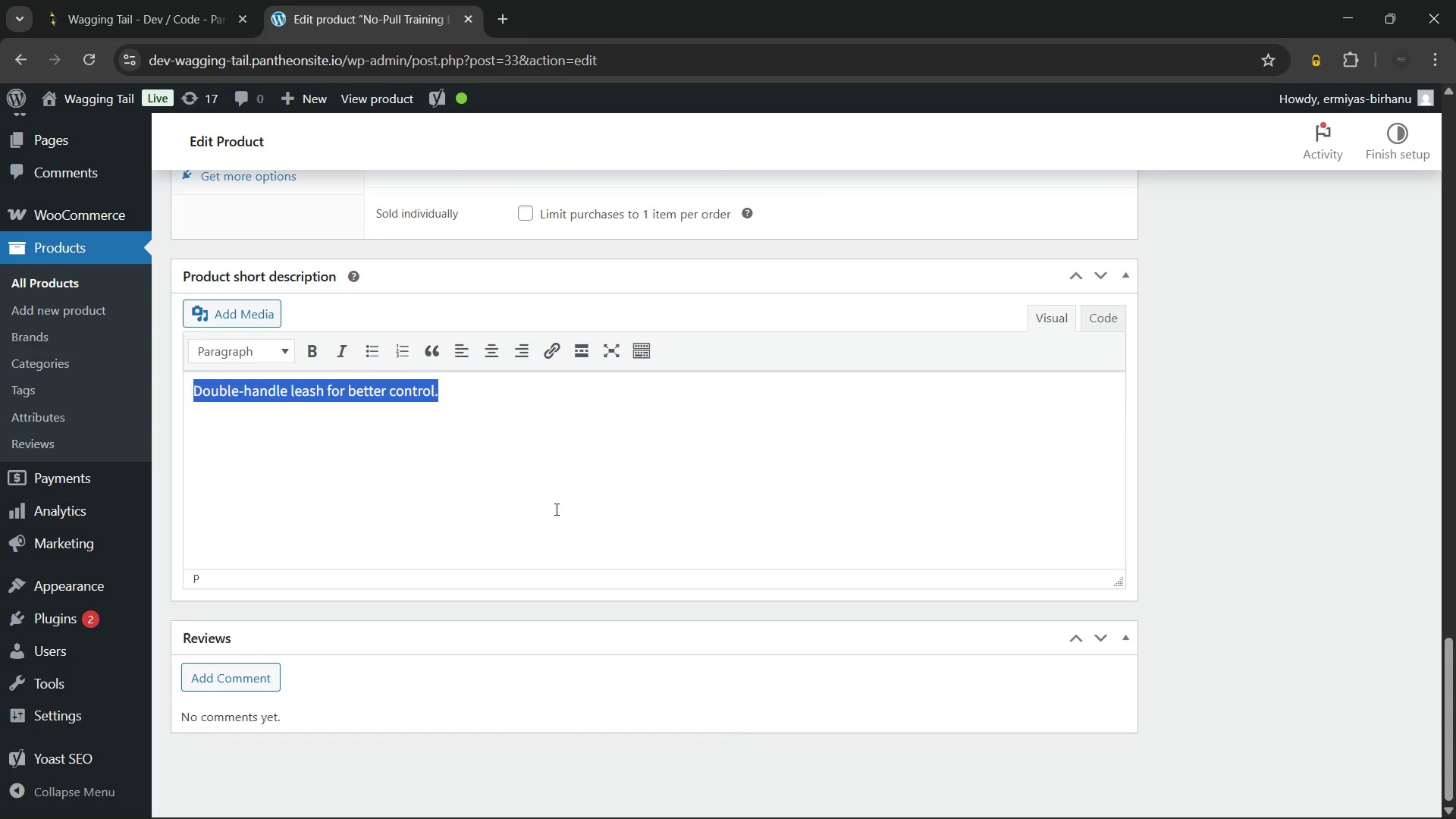 
key(Backspace)
 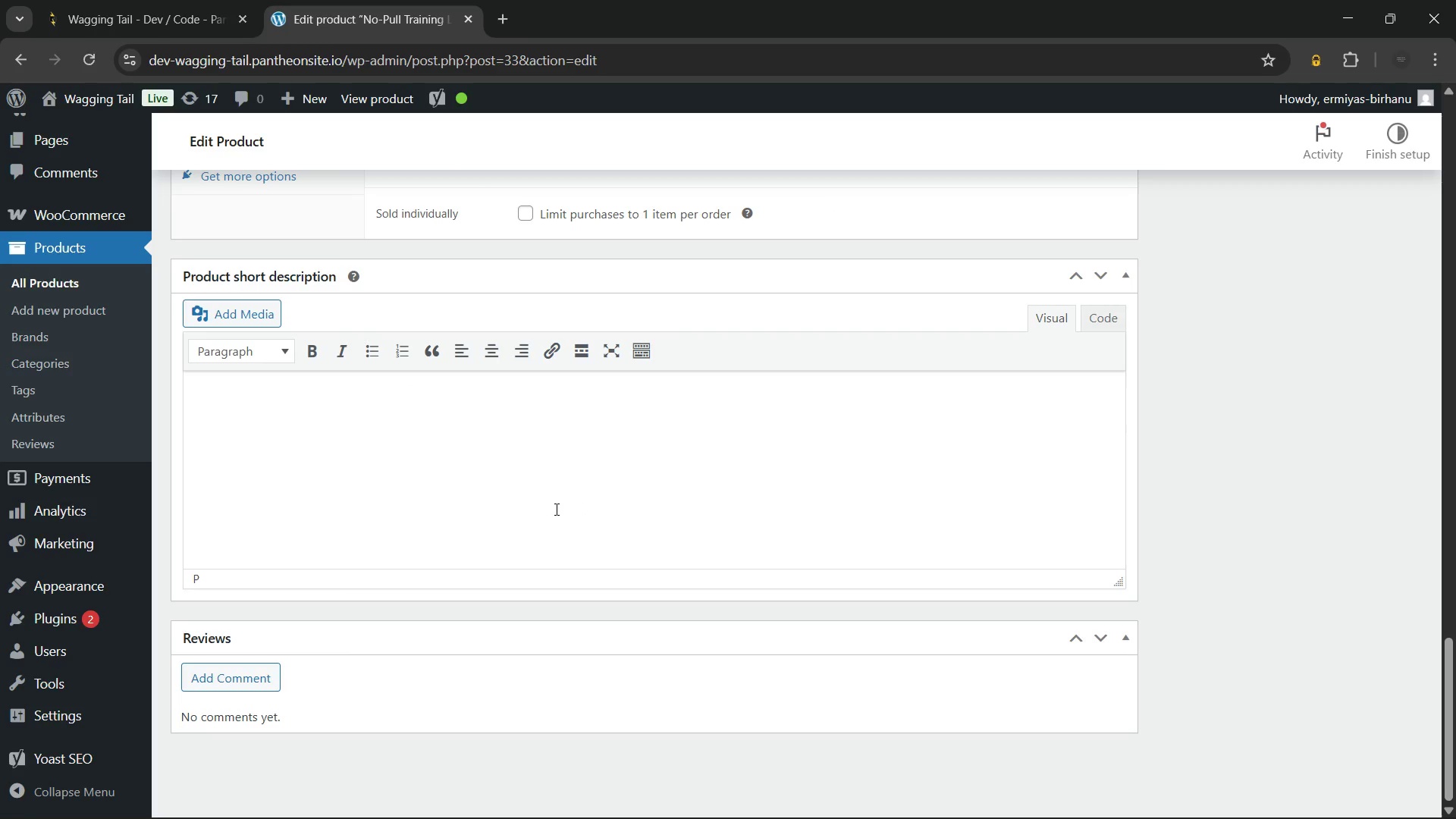 
wait(10.03)
 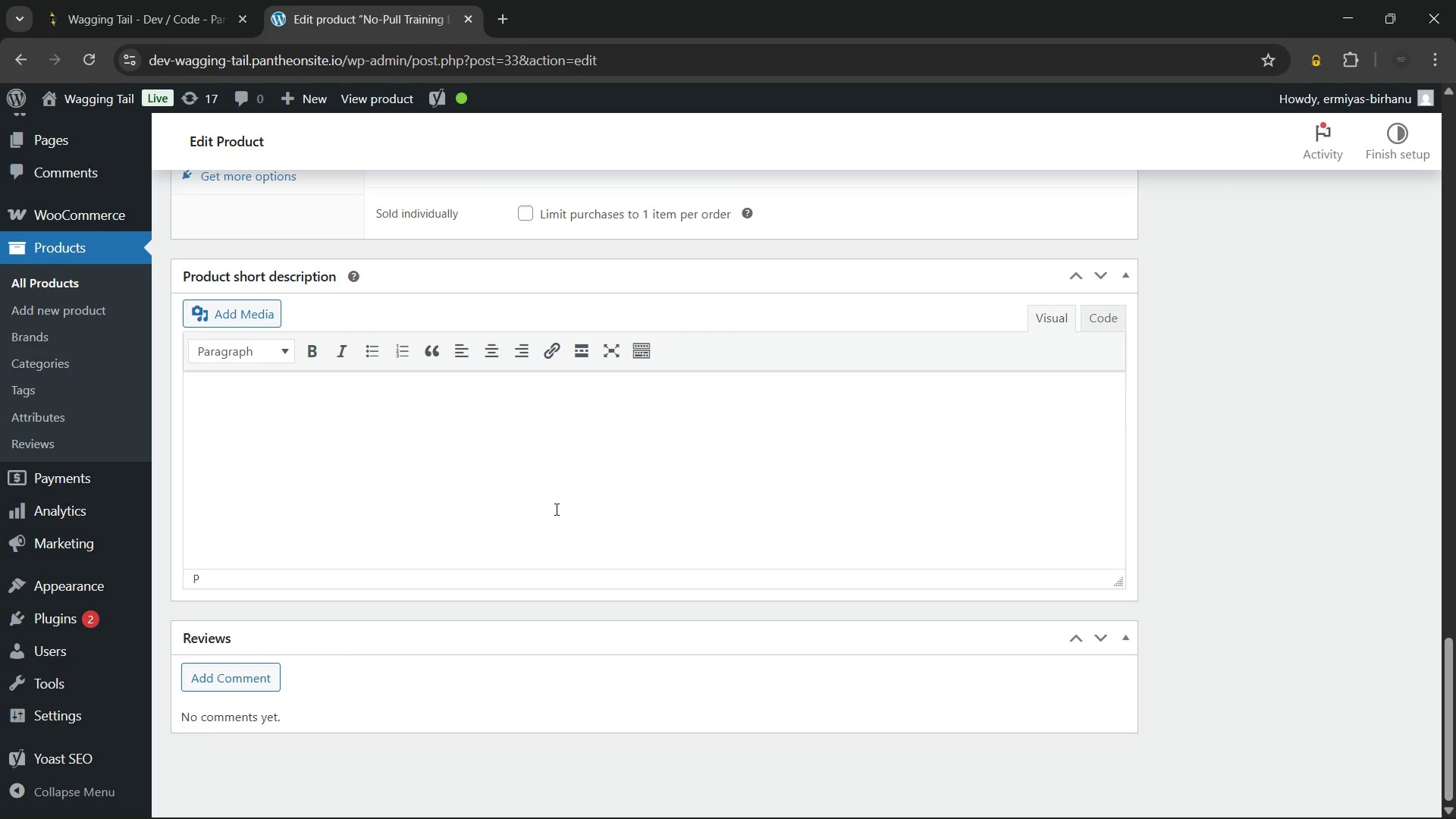 
type(The No-Pull Tra)
key(Backspace)
key(Backspace)
key(Backspace)
type(training lead gives you confident control on everyw)
key(Backspace)
type( walk. A traffic handle near the collar allows close management in busy areas. Made fo)
key(Backspace)
type(rom climbing-grade rope for unmatched strength and durability.)
 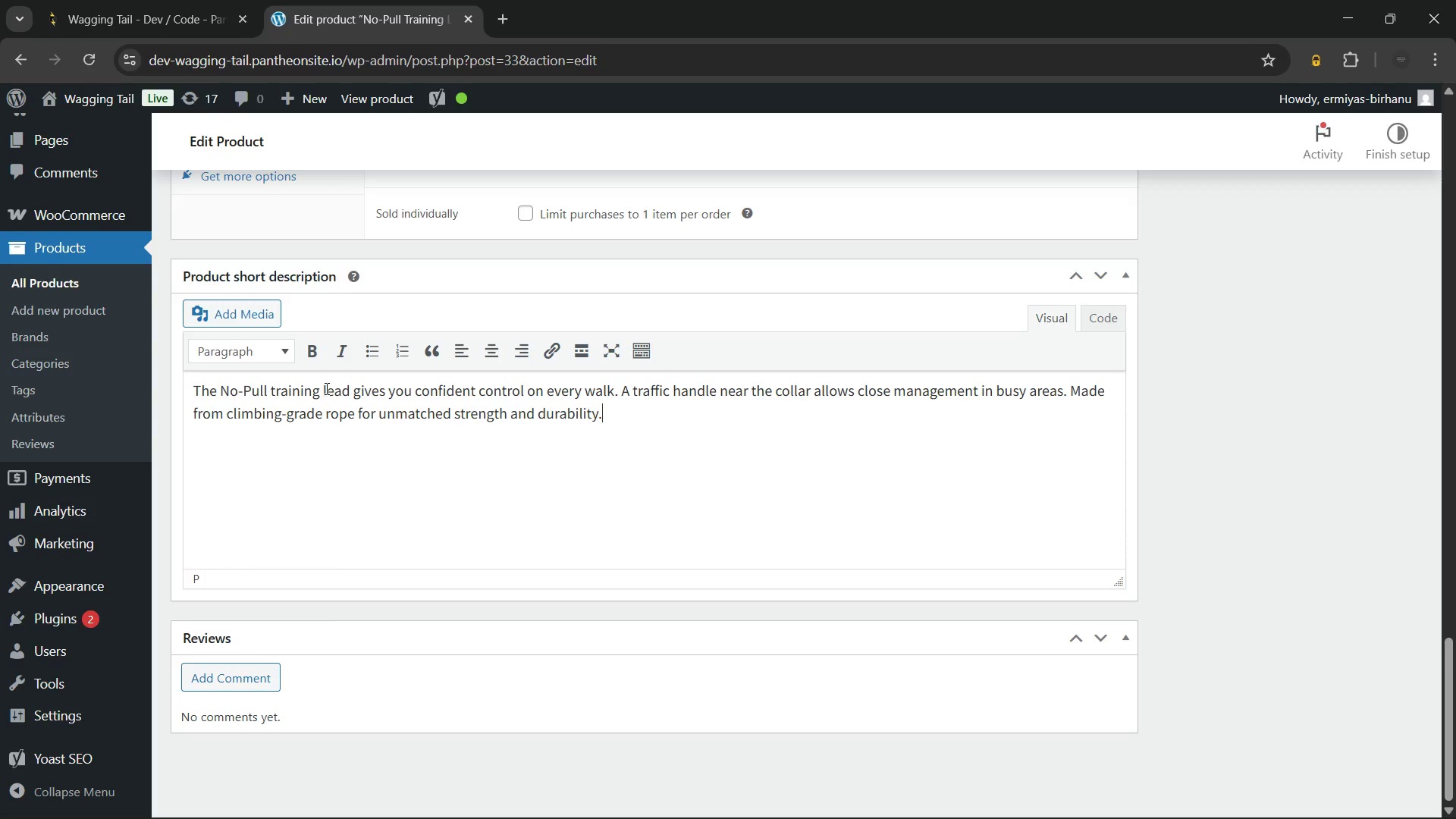 
left_click_drag(start_coordinate=[218, 398], to_coordinate=[347, 396])
 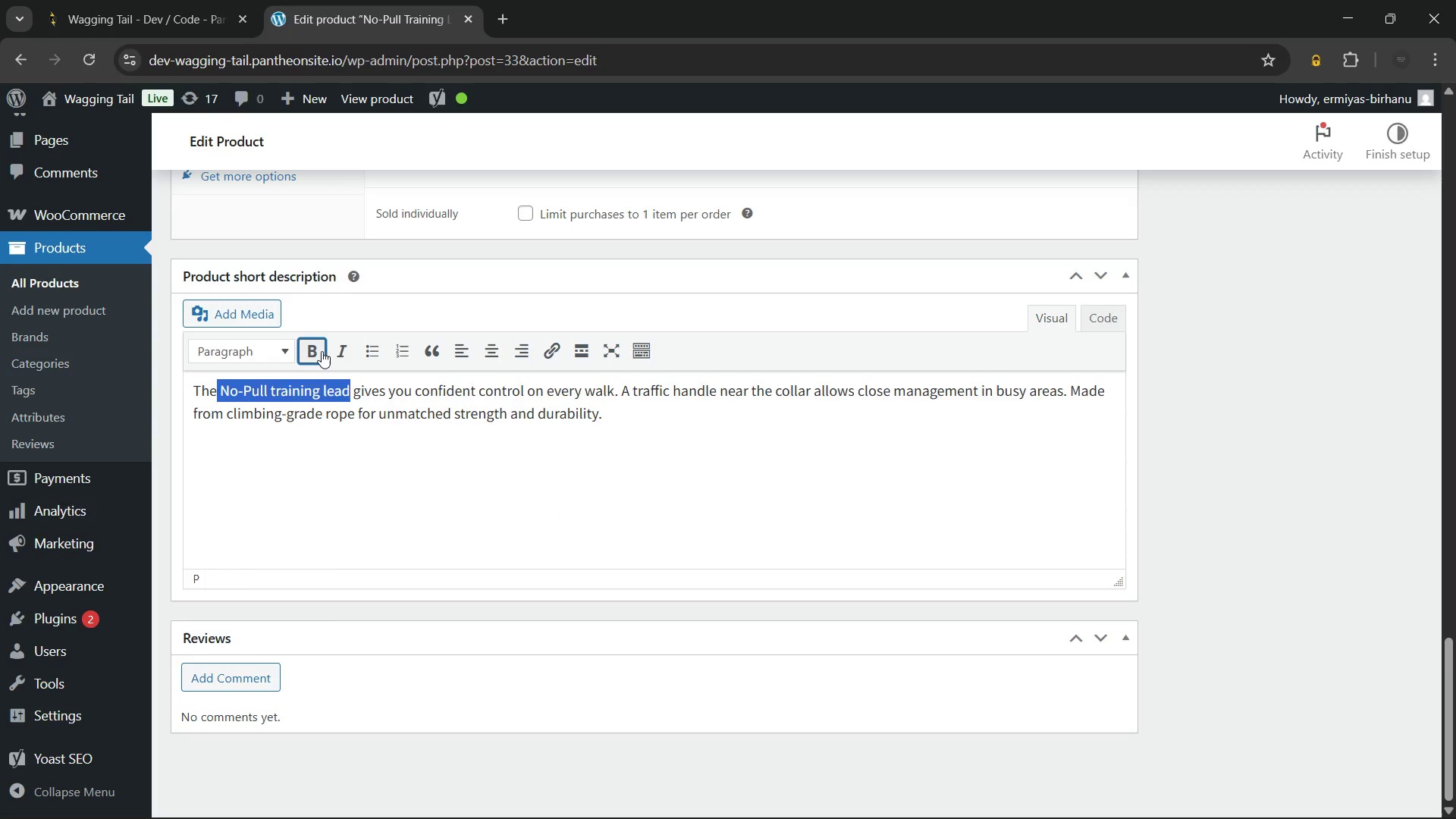 
left_click([322, 351])
 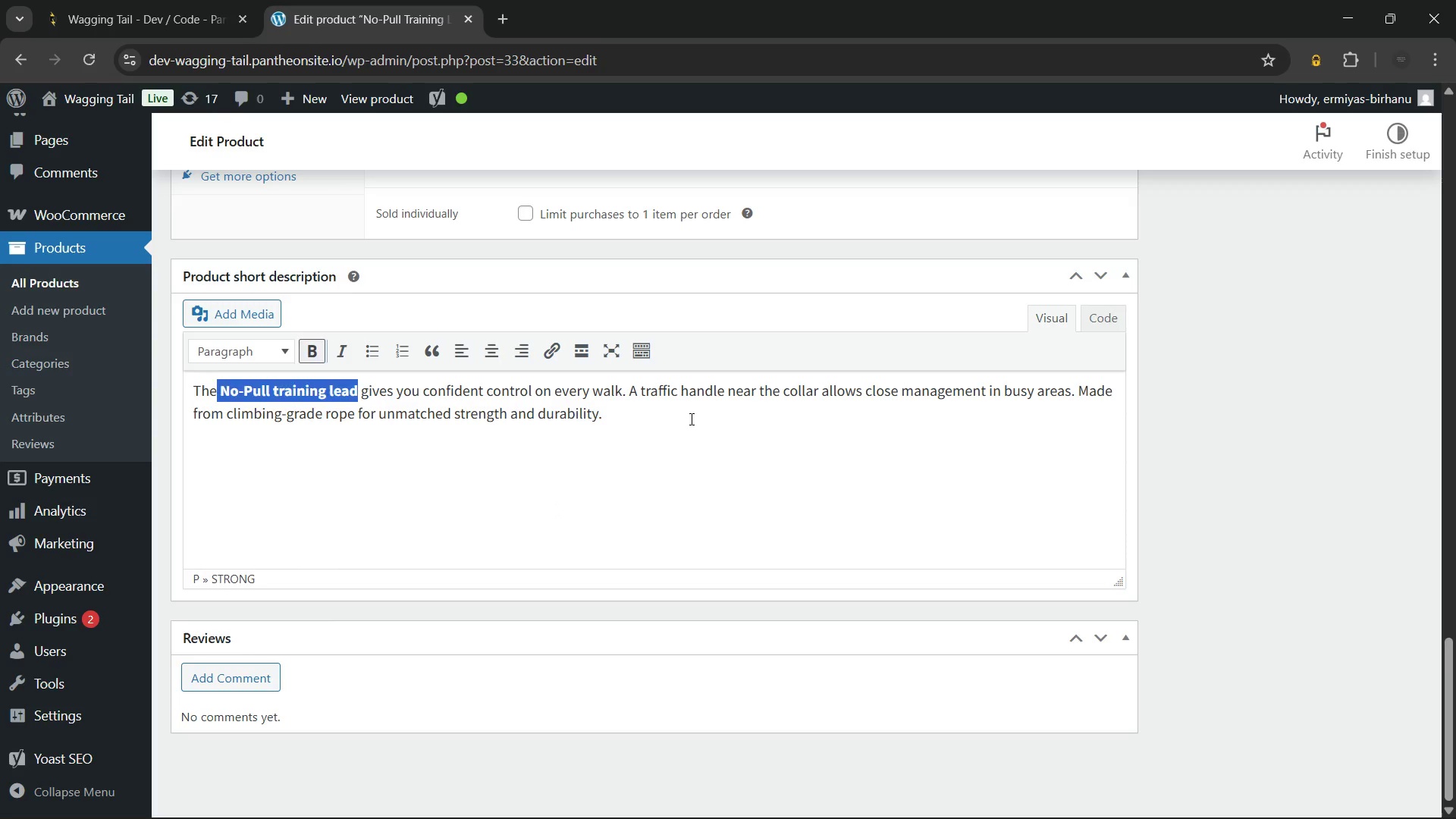 
left_click([690, 419])
 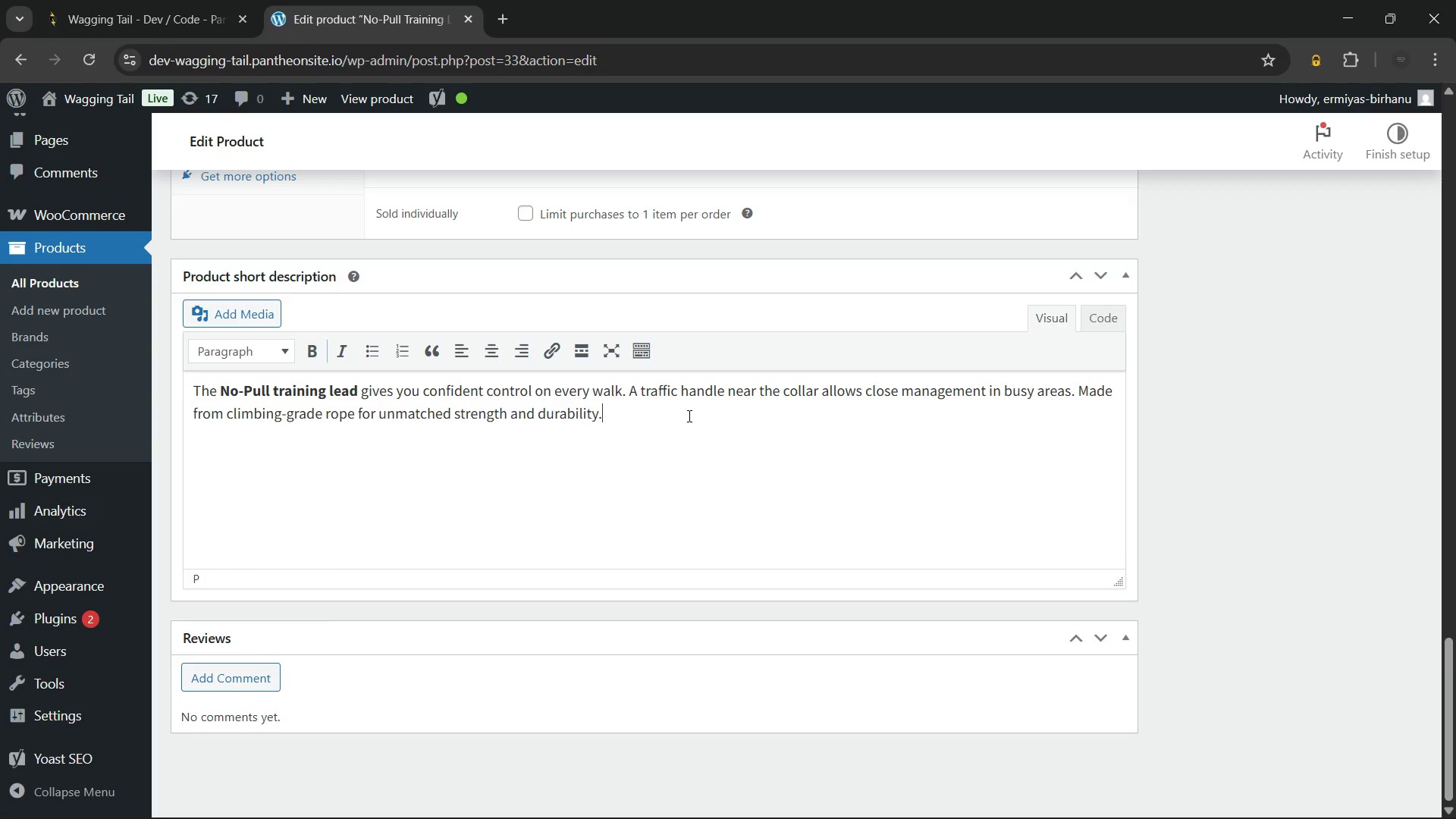 
wait(12.53)
 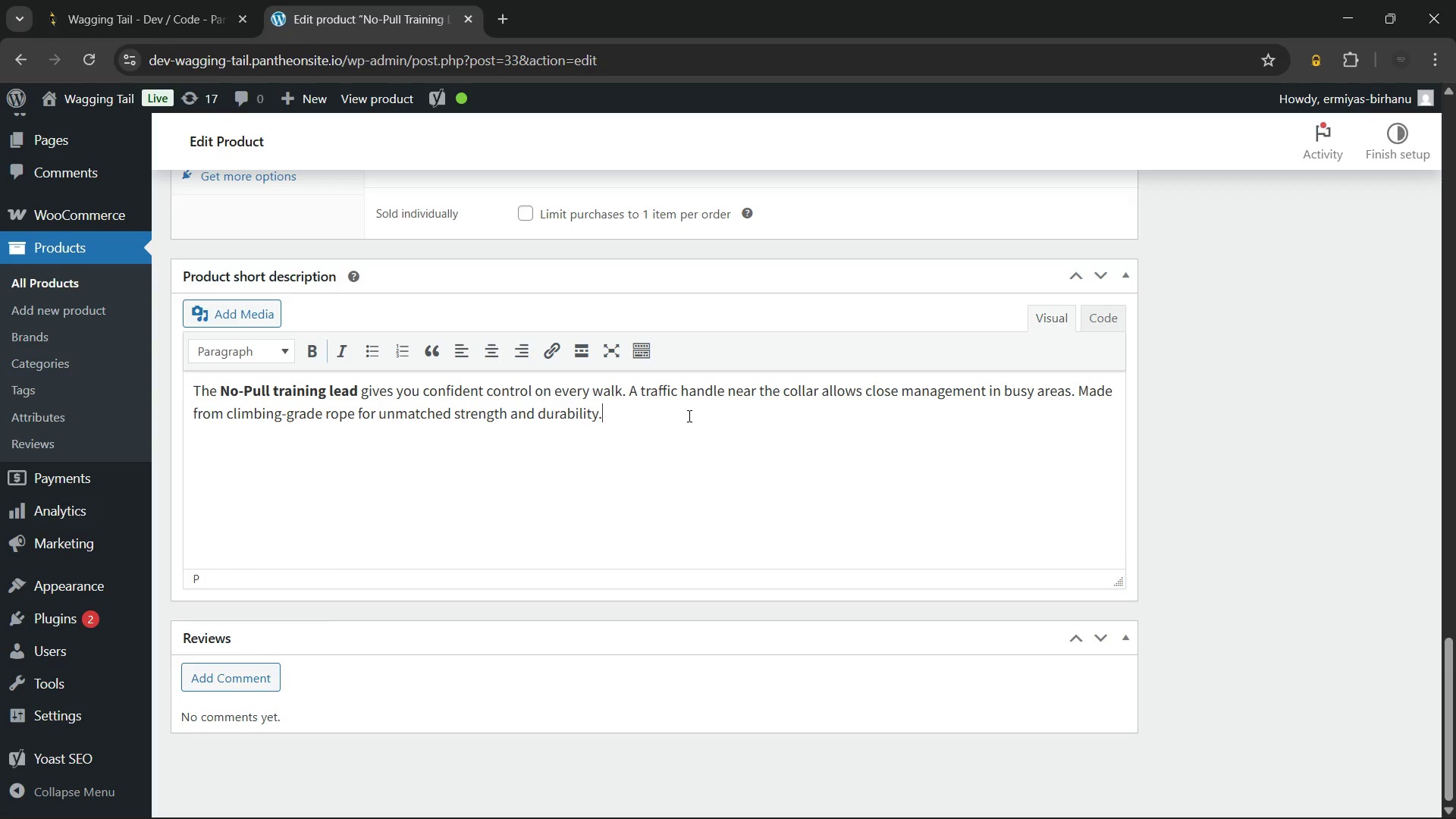 
scroll: coordinate [685, 416], scroll_direction: up, amount: 33.0
 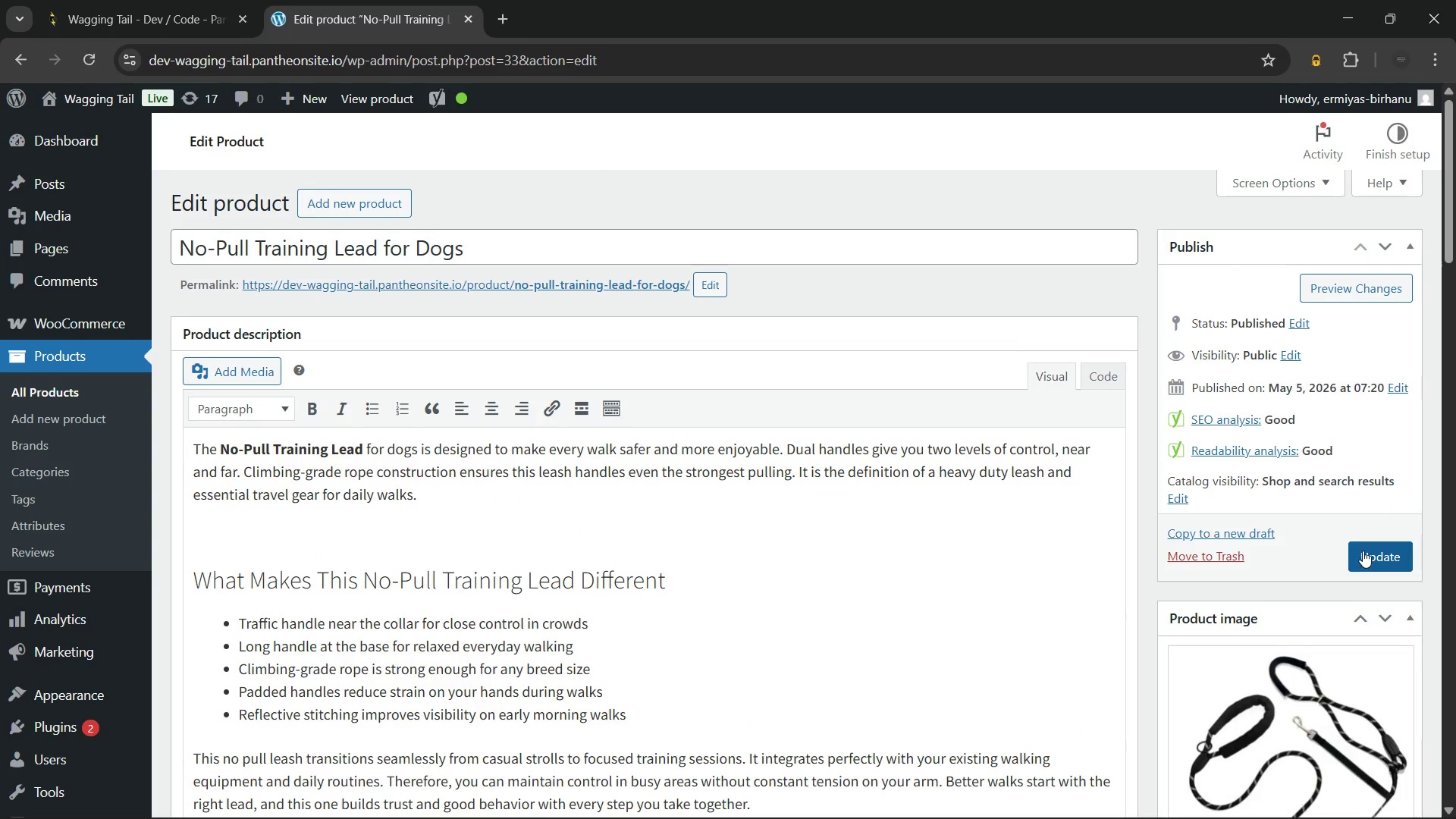 
left_click([1363, 551])
 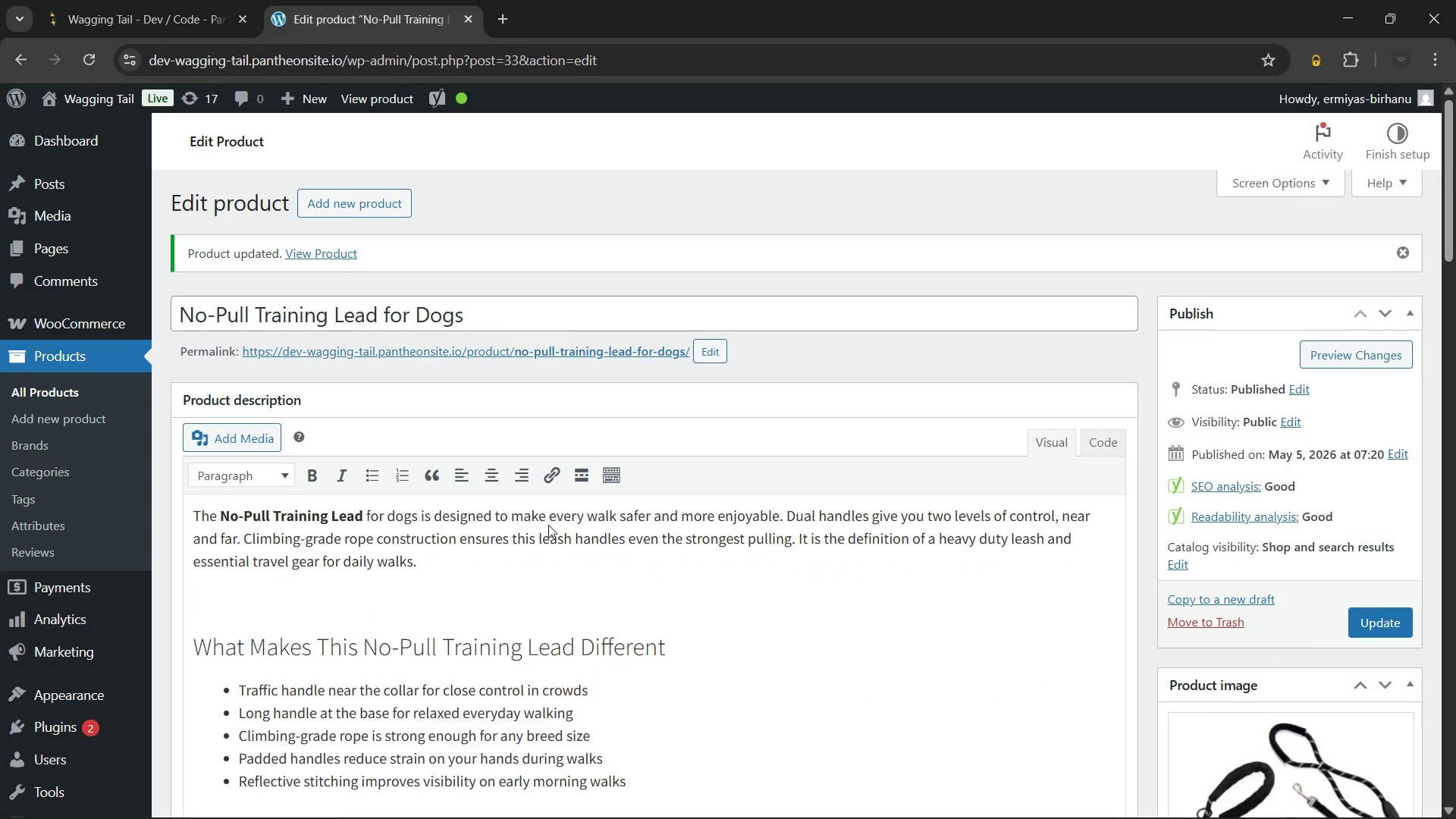 
wait(32.23)
 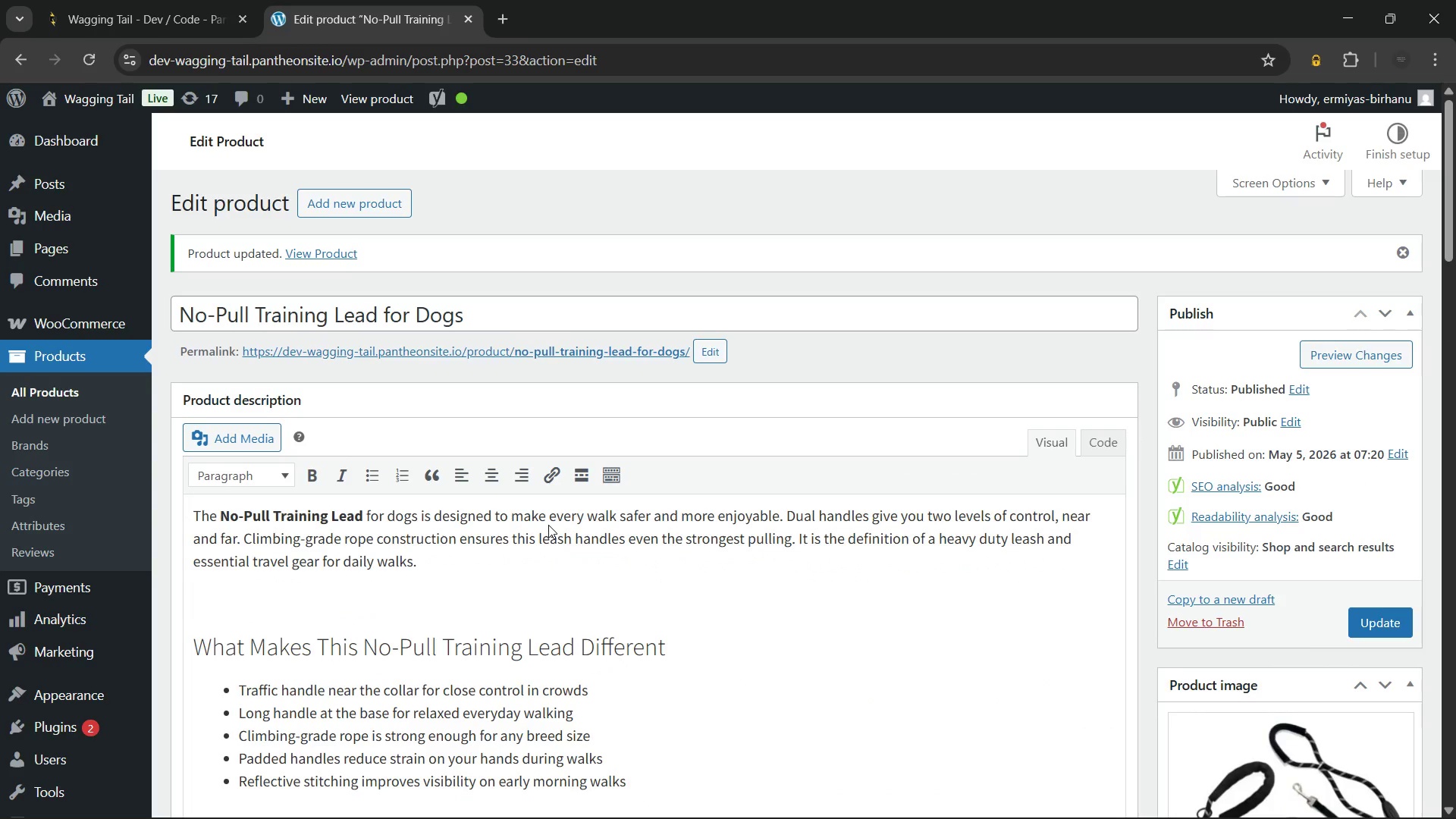 
left_click([510, 570])
 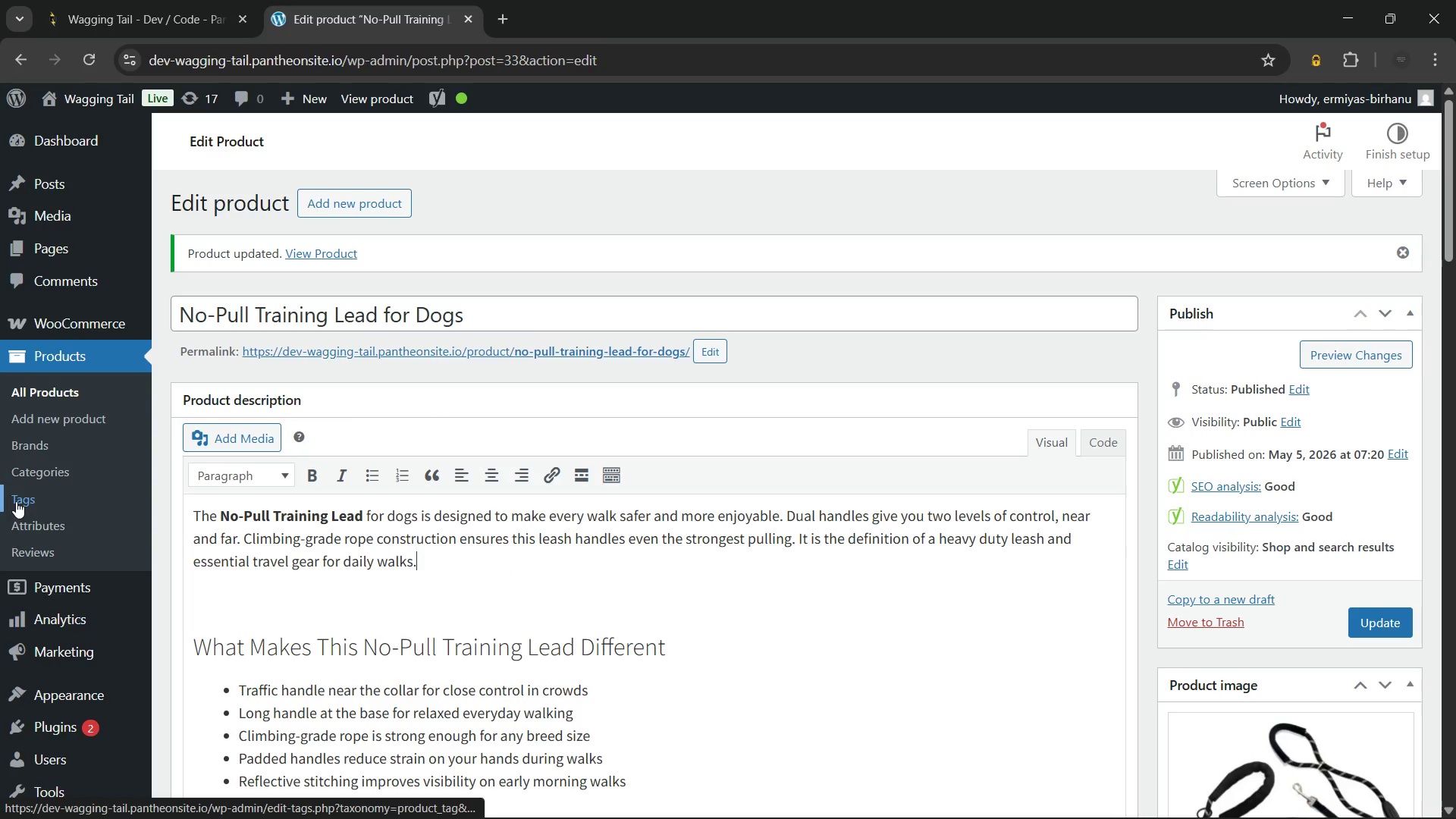 
left_click([16, 501])
 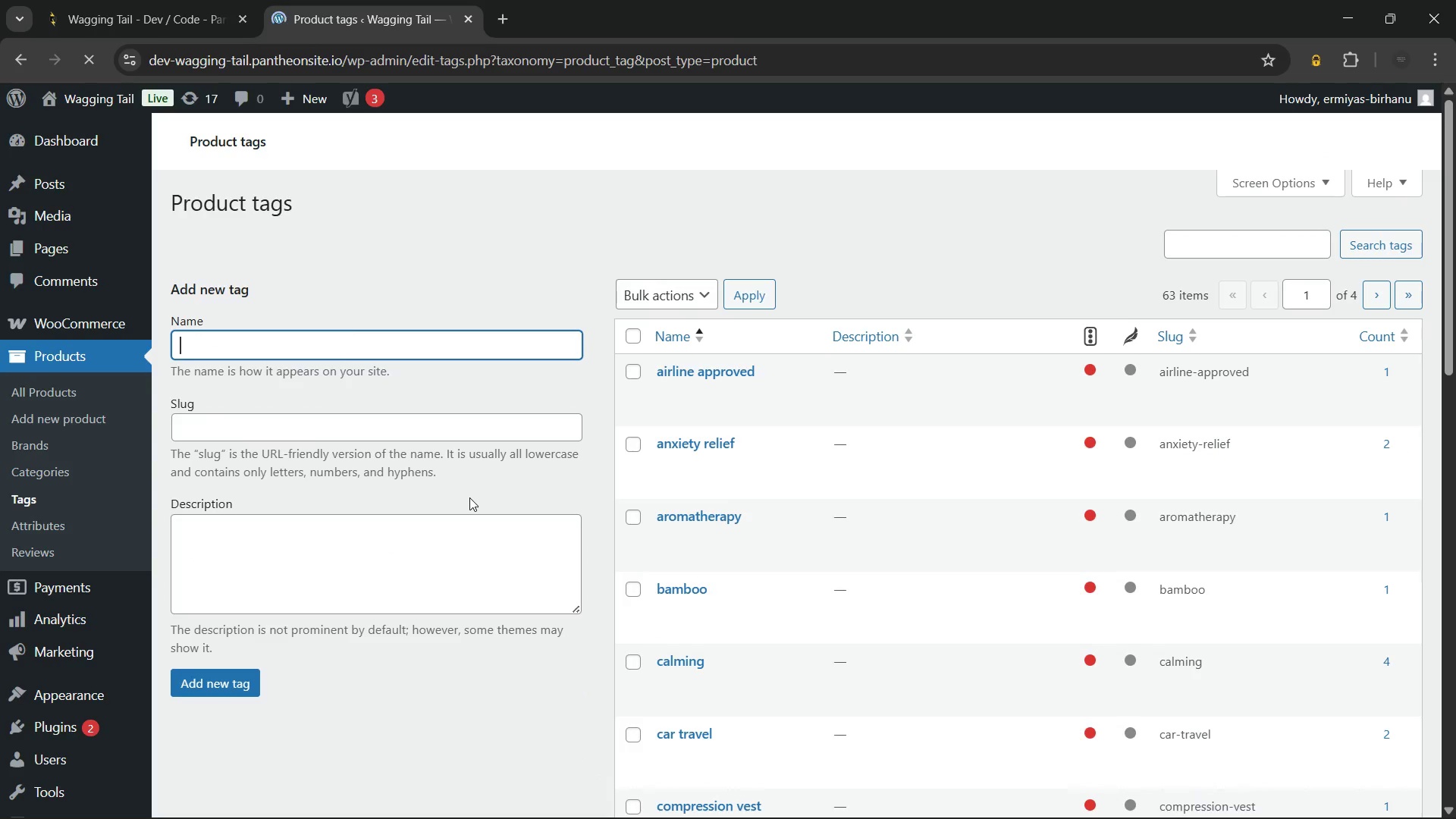 
wait(7.84)
 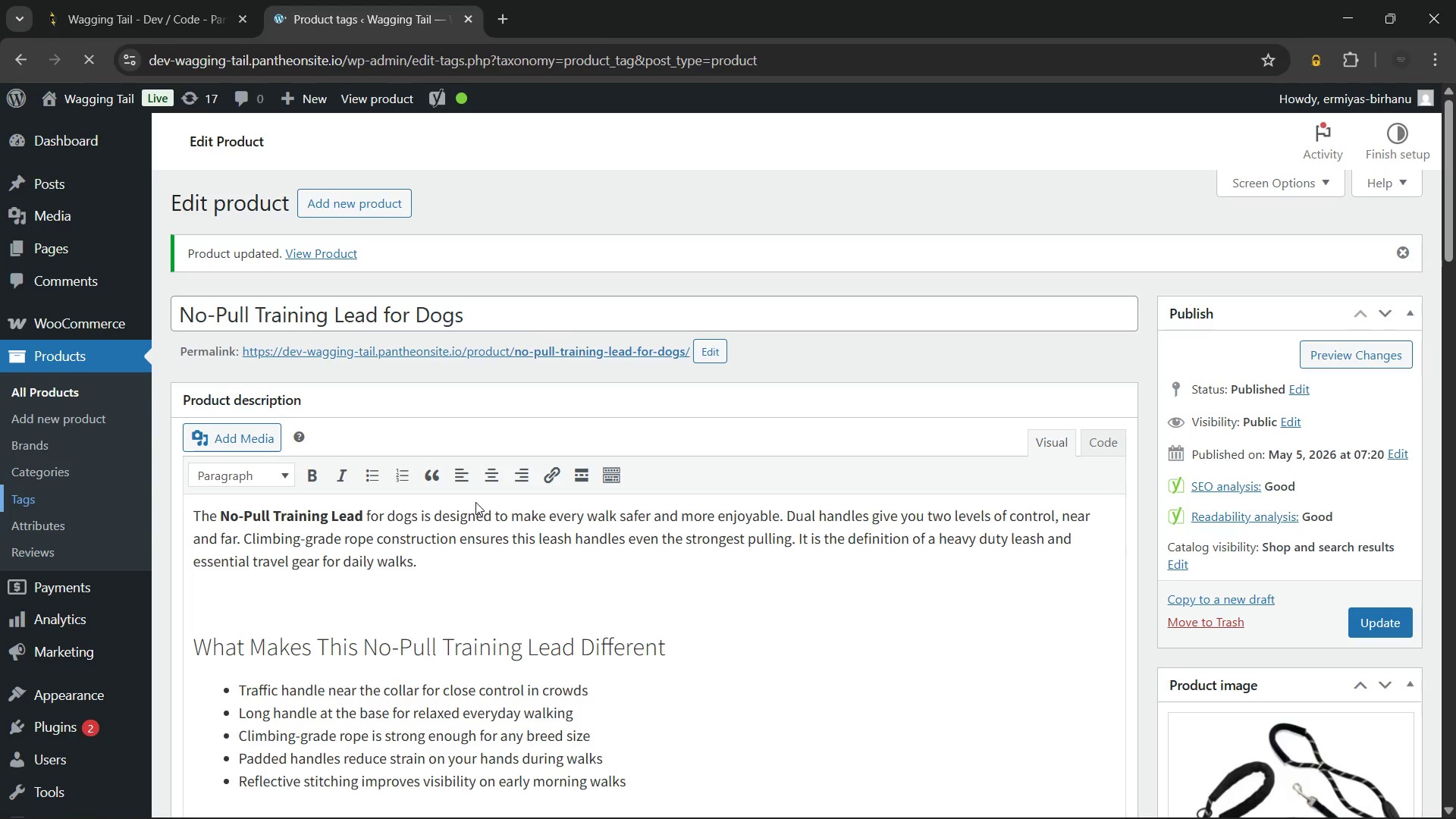 
type(no-pull)
 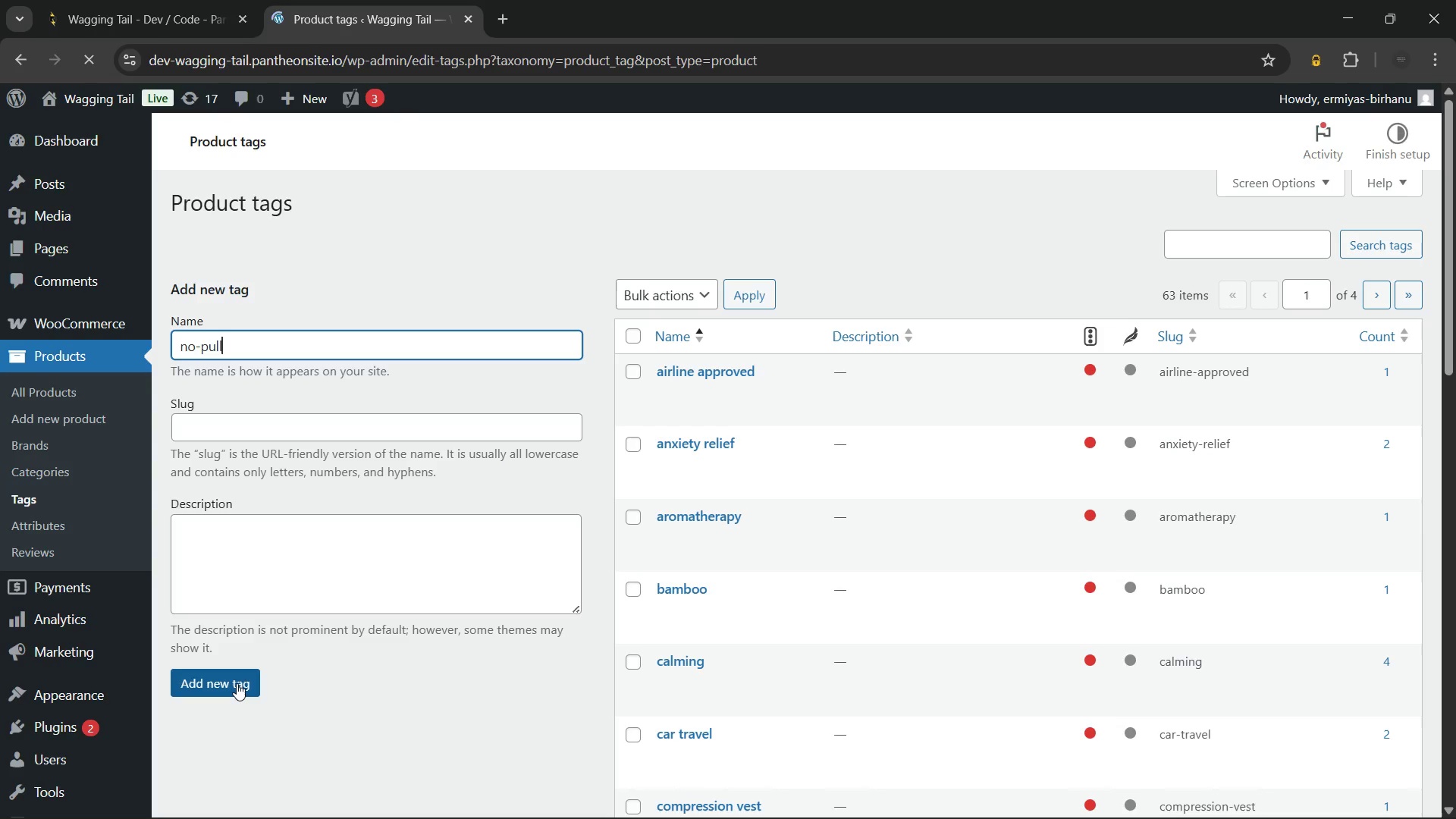 
wait(6.98)
 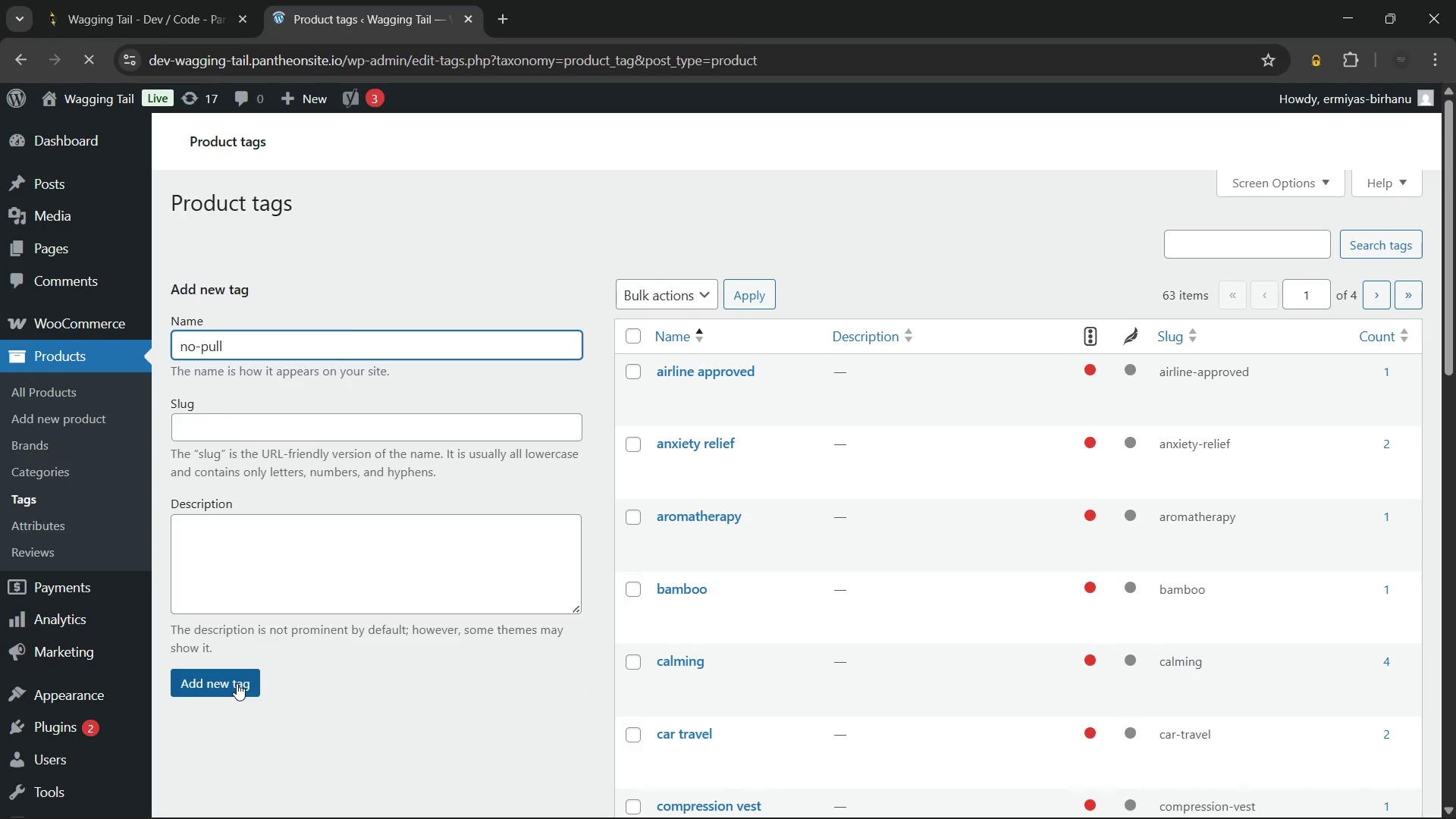 
left_click([201, 675])
 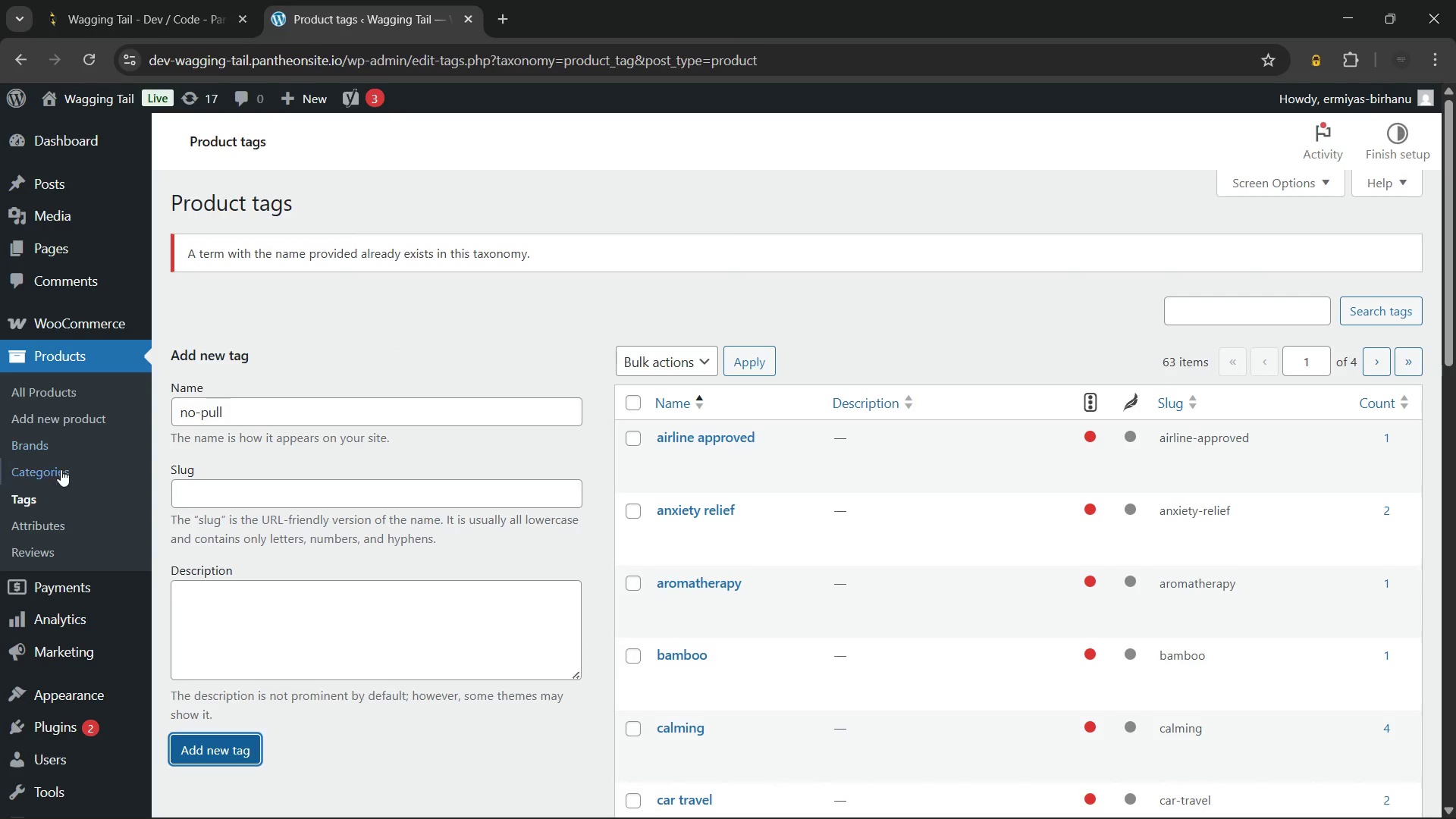 
wait(10.75)
 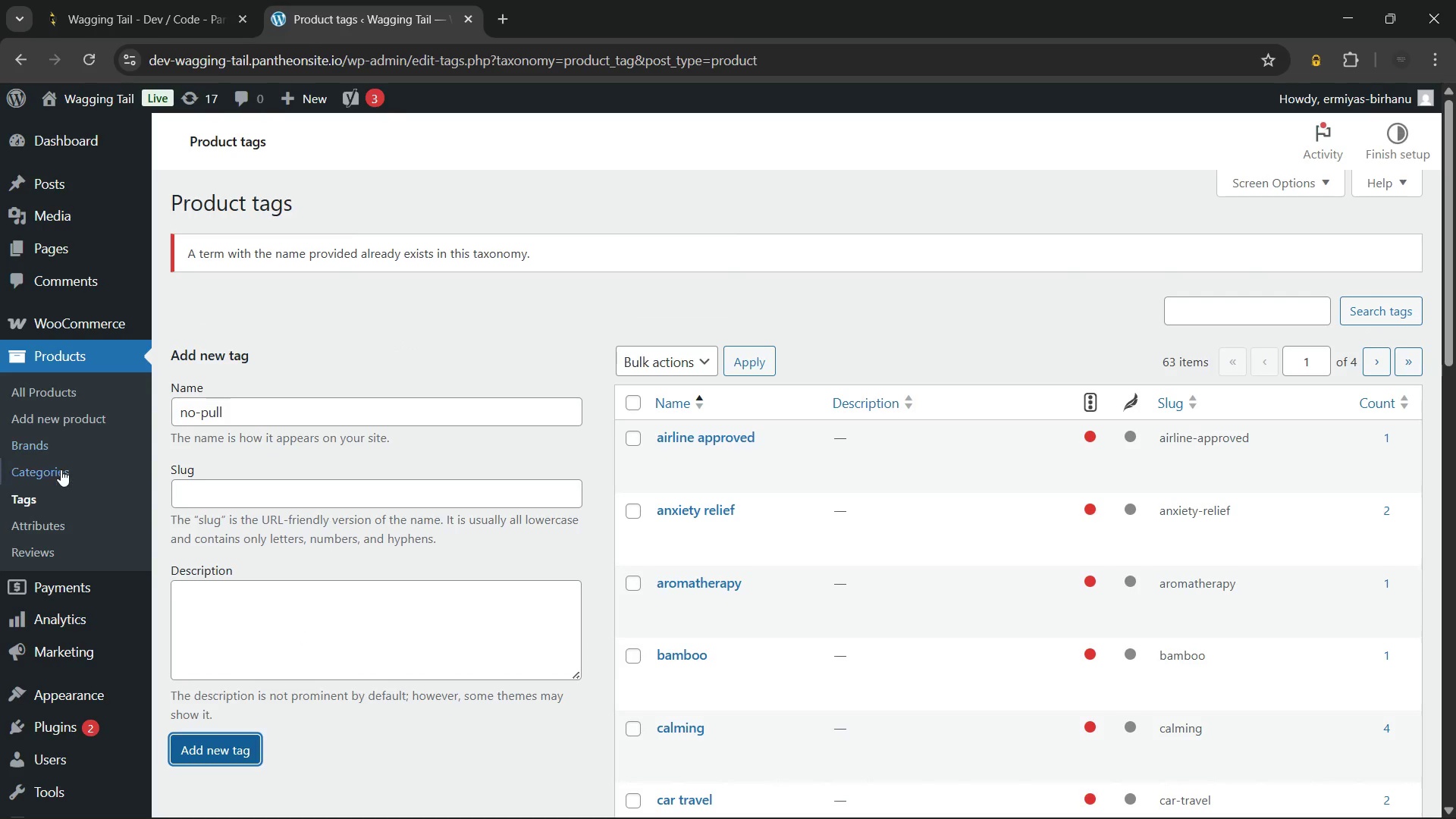 
left_click([13, 62])
 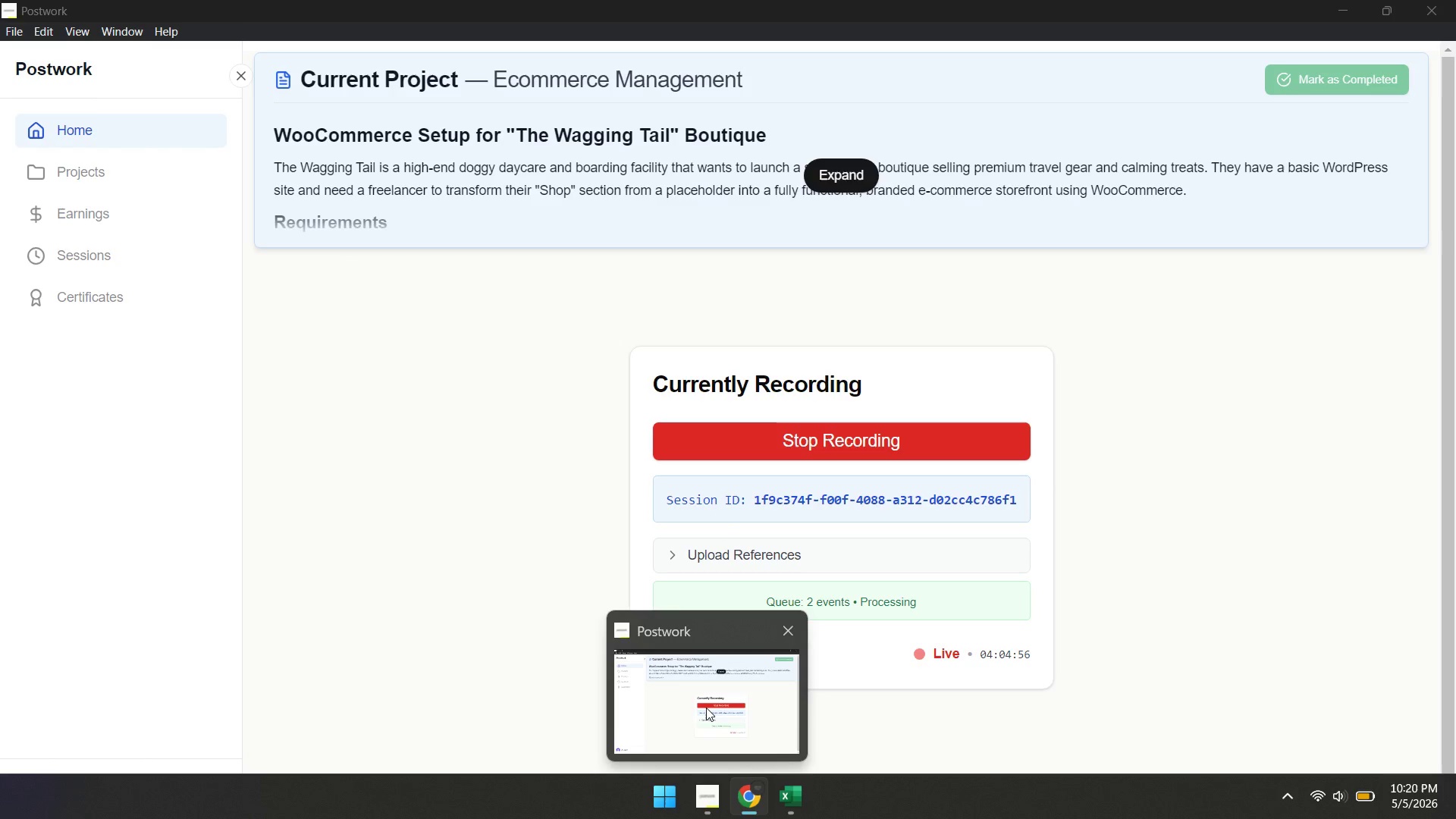 
wait(36.14)
 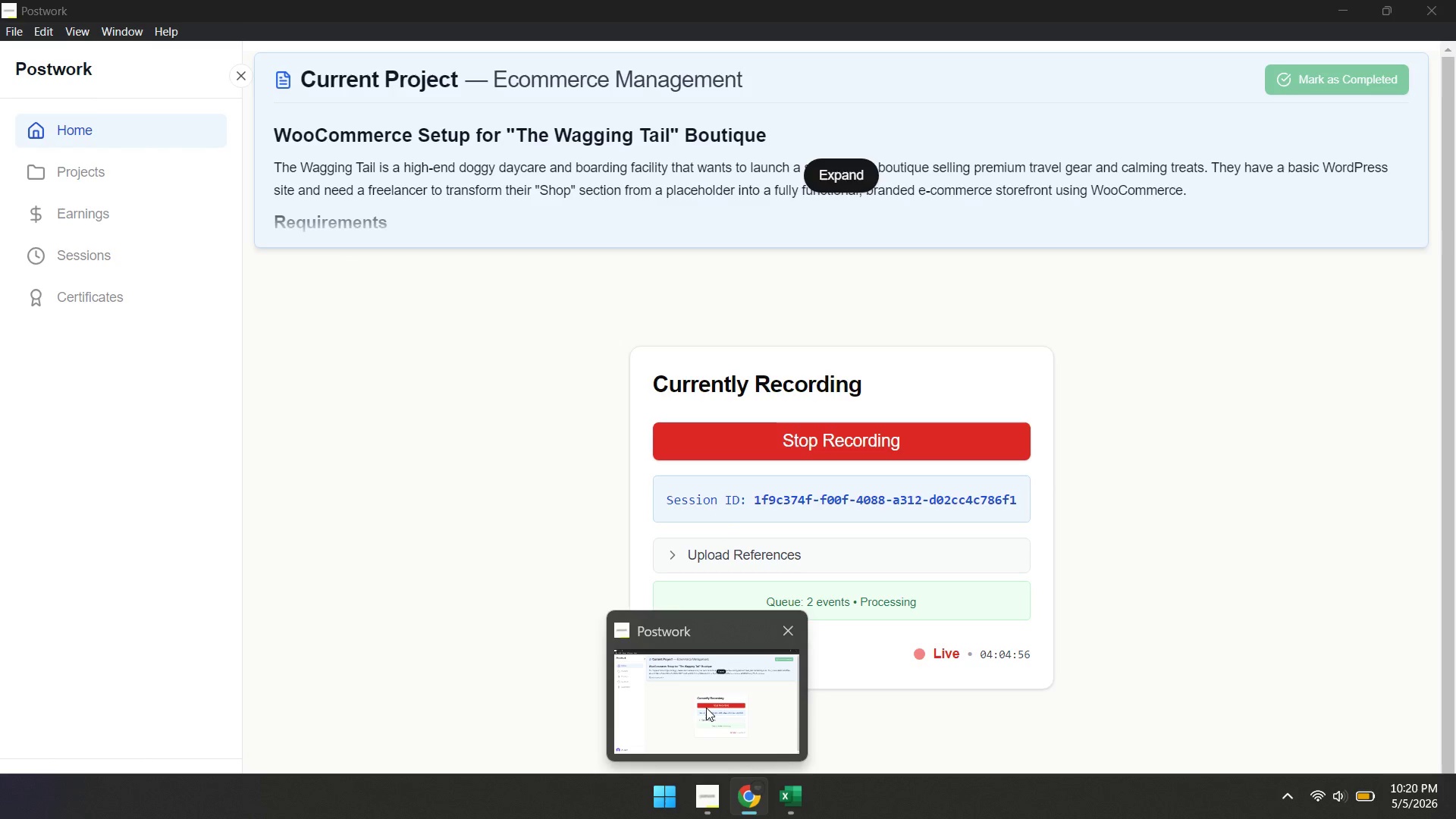 
left_click([1214, 551])
 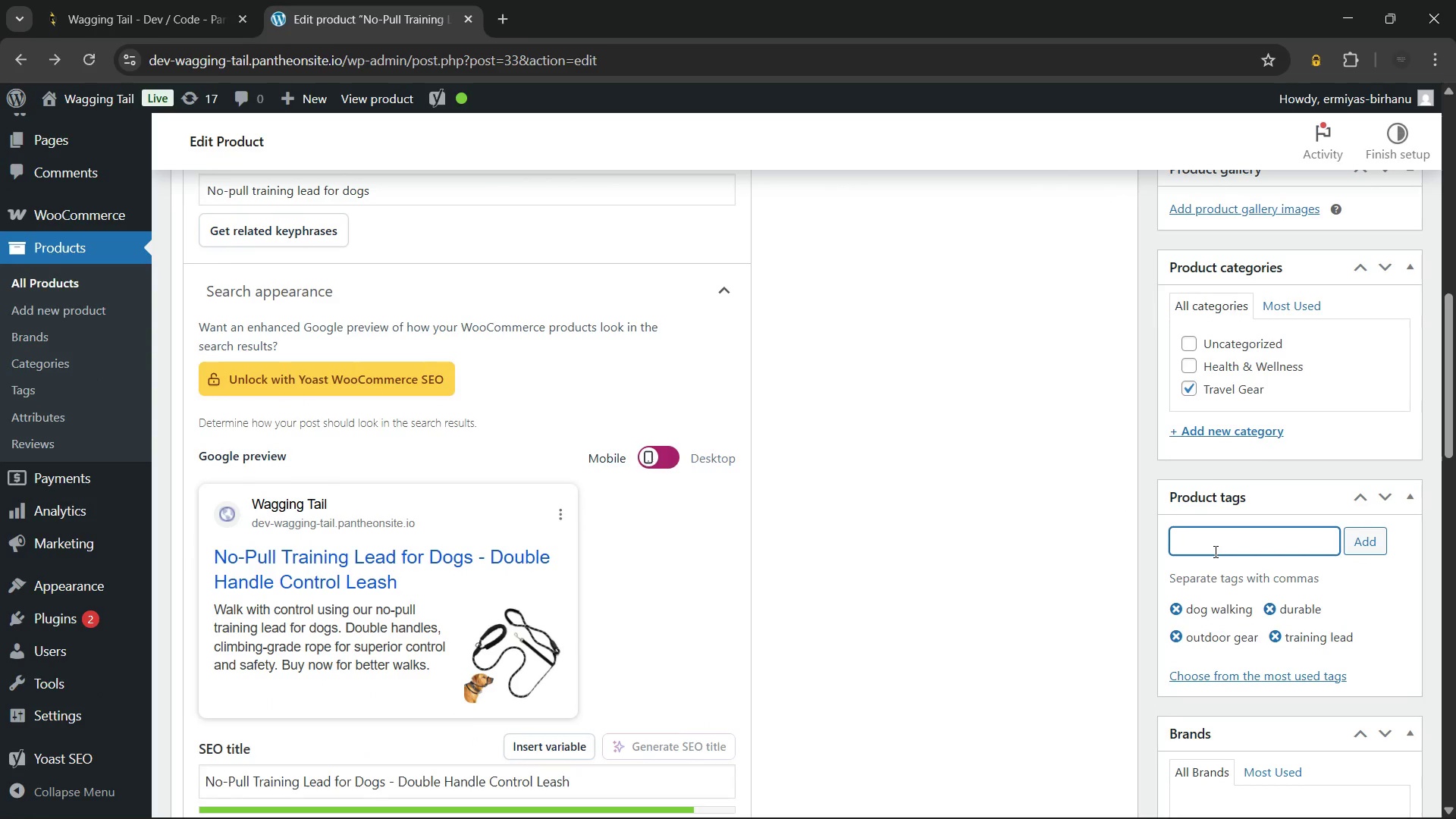 
type(no)
 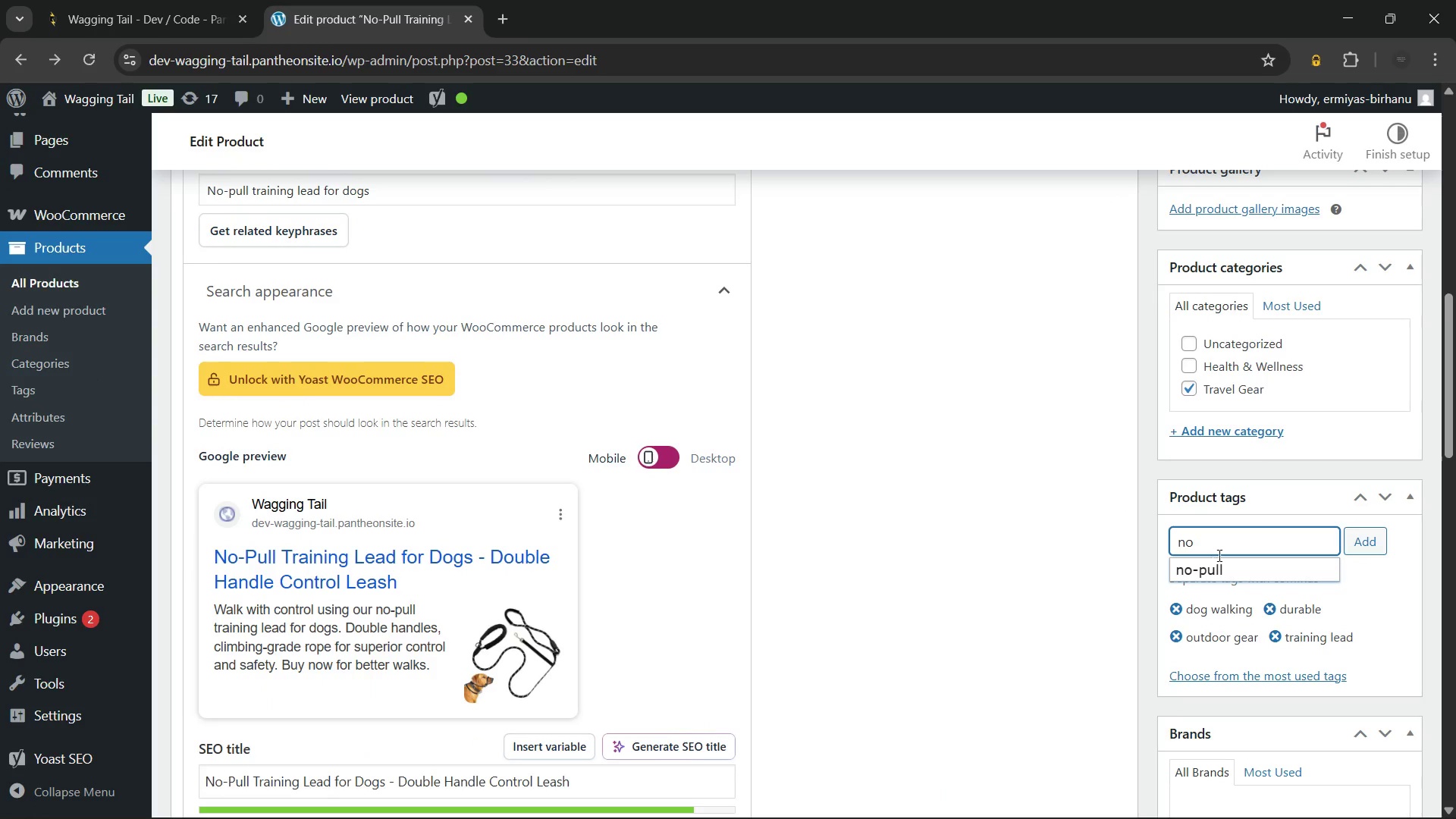 
left_click([1221, 562])
 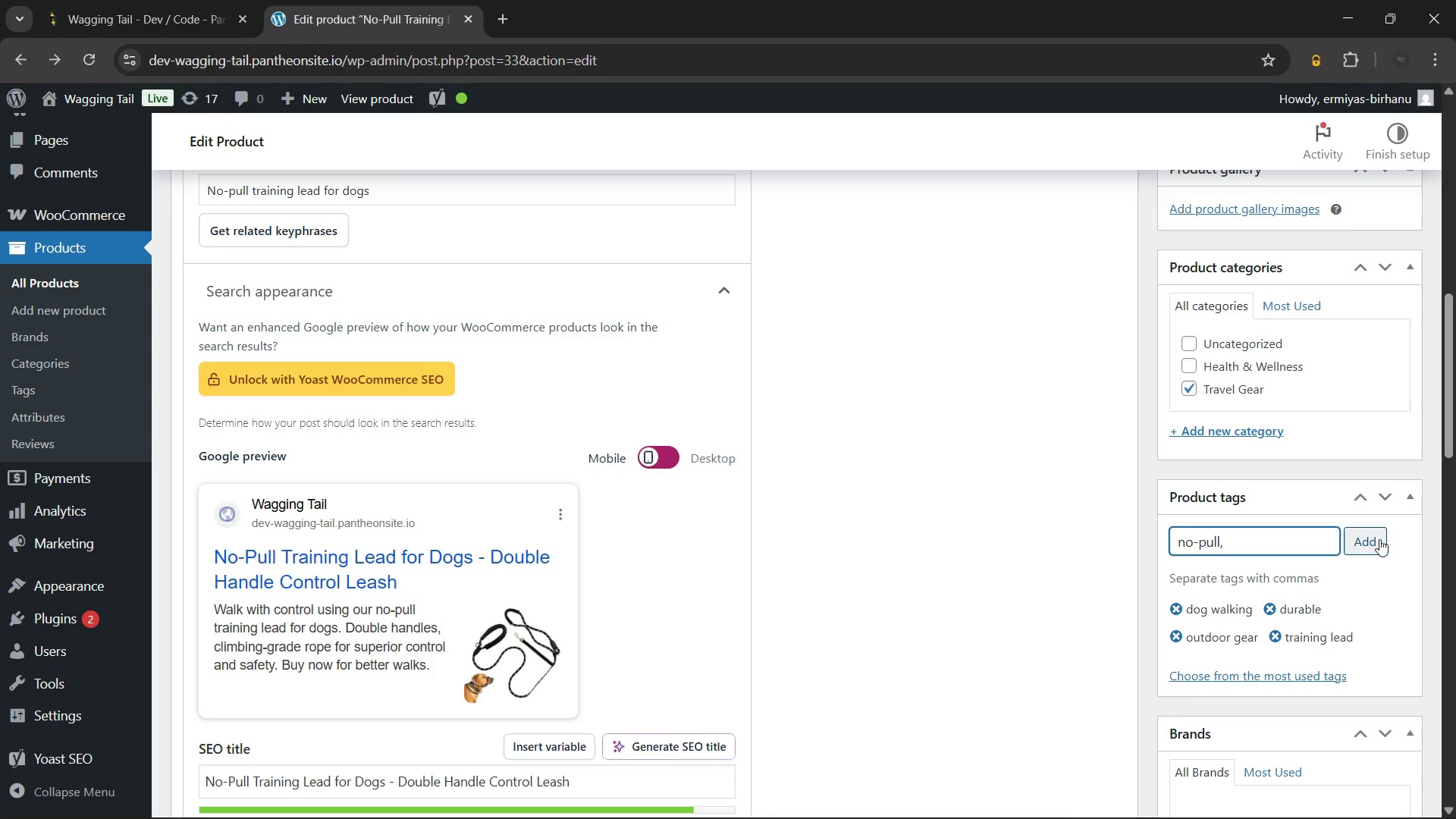 
left_click([1373, 539])
 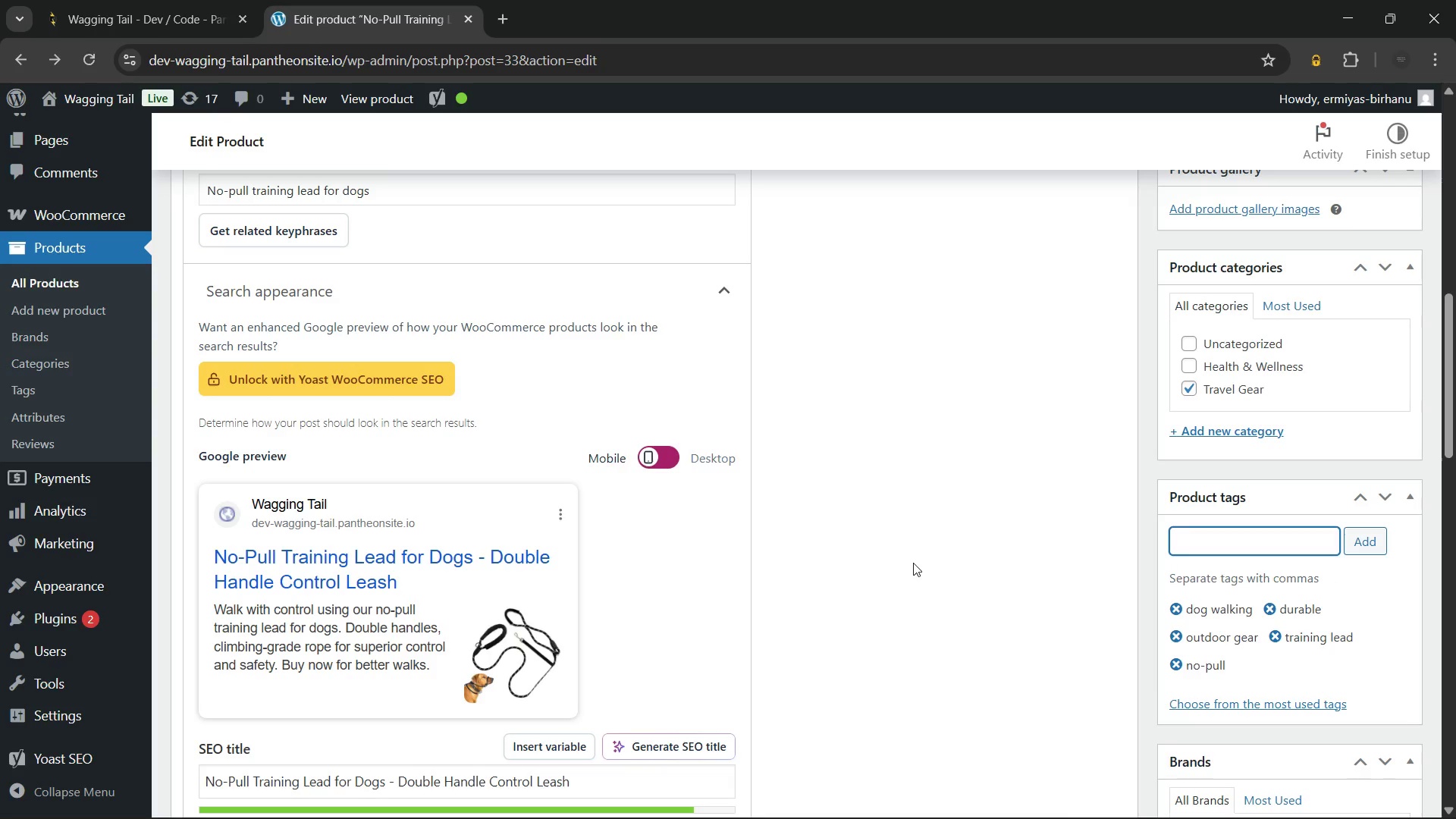 
left_click([913, 563])
 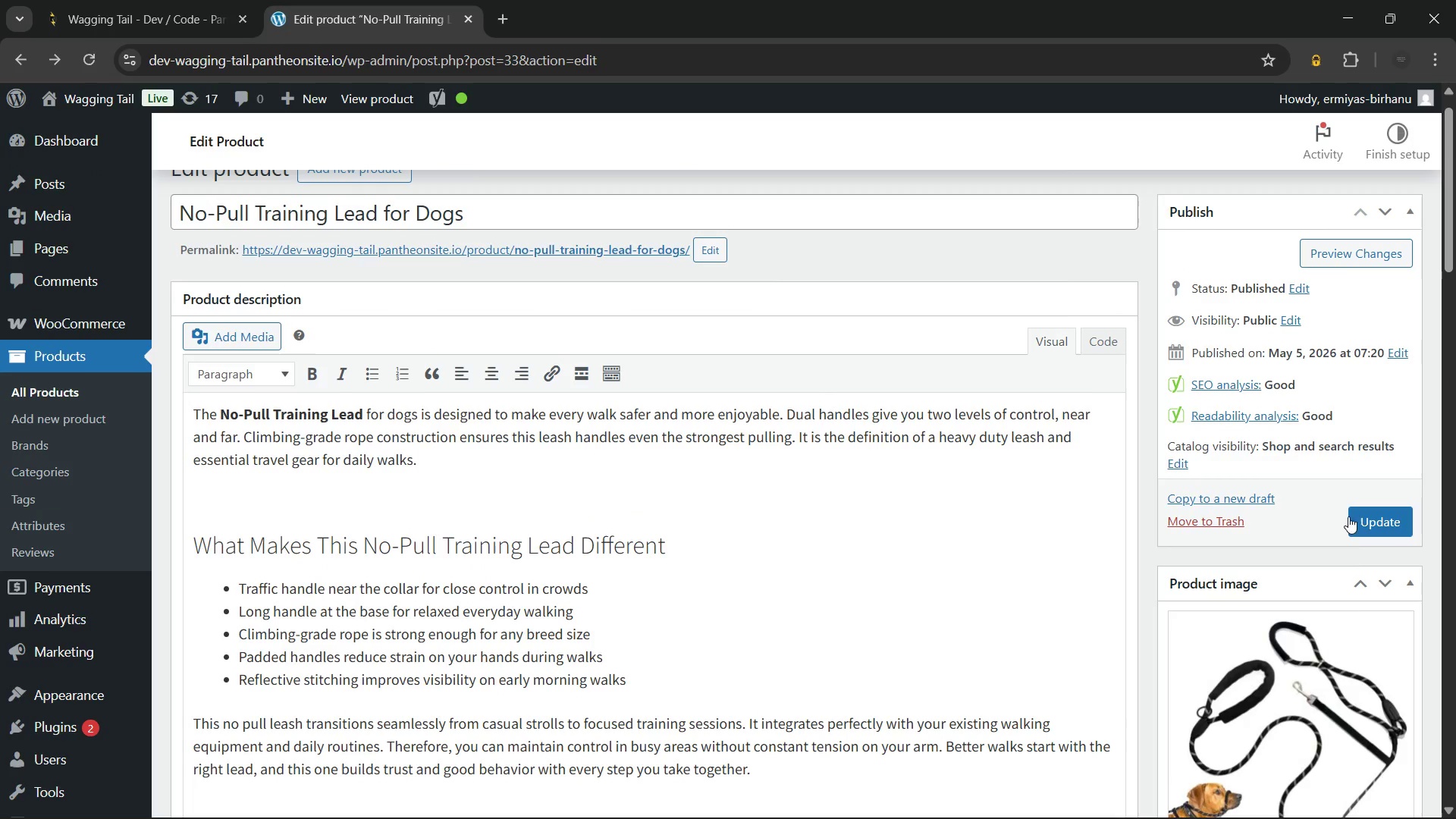 
left_click([1360, 517])
 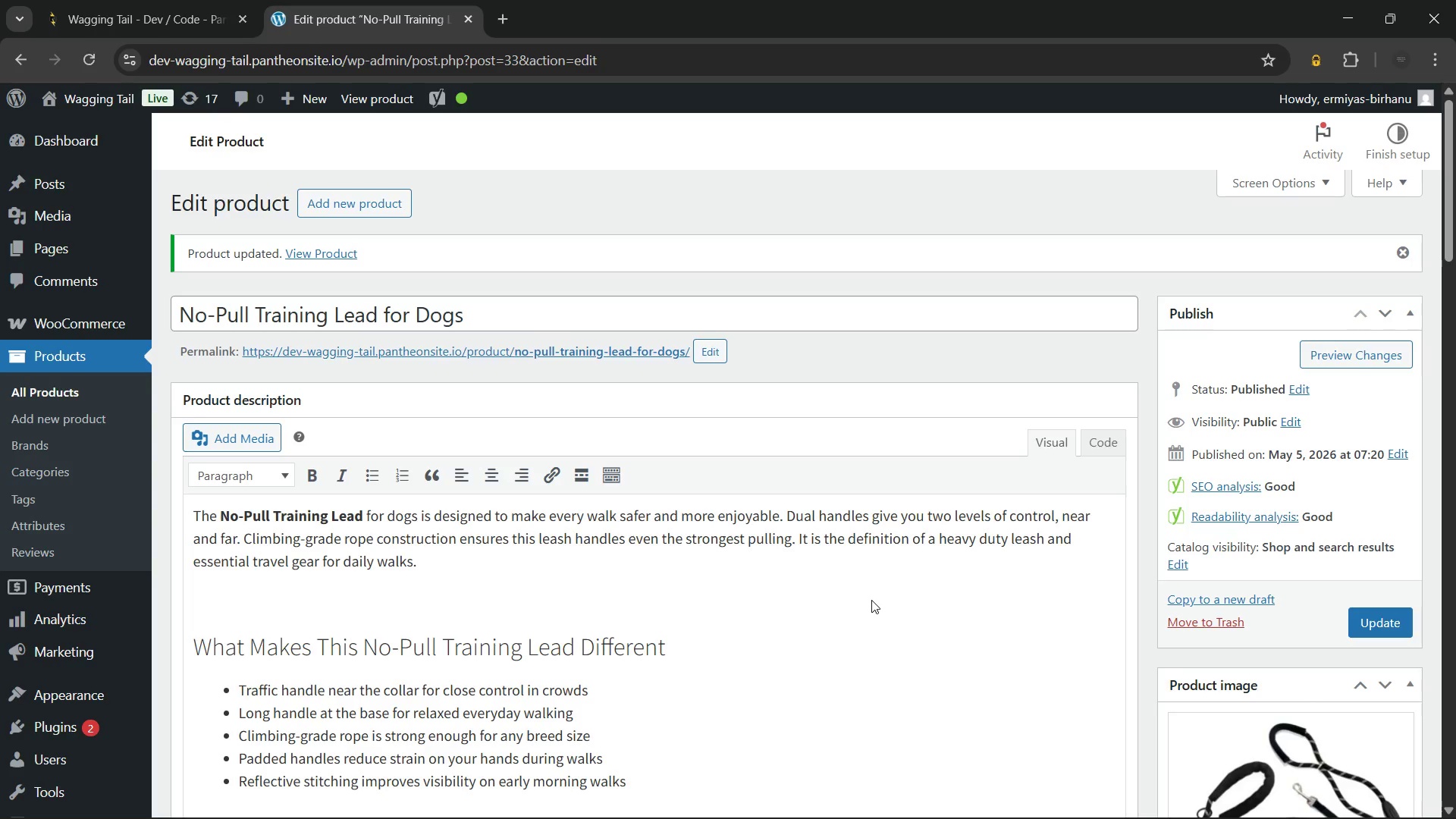 
wait(45.67)
 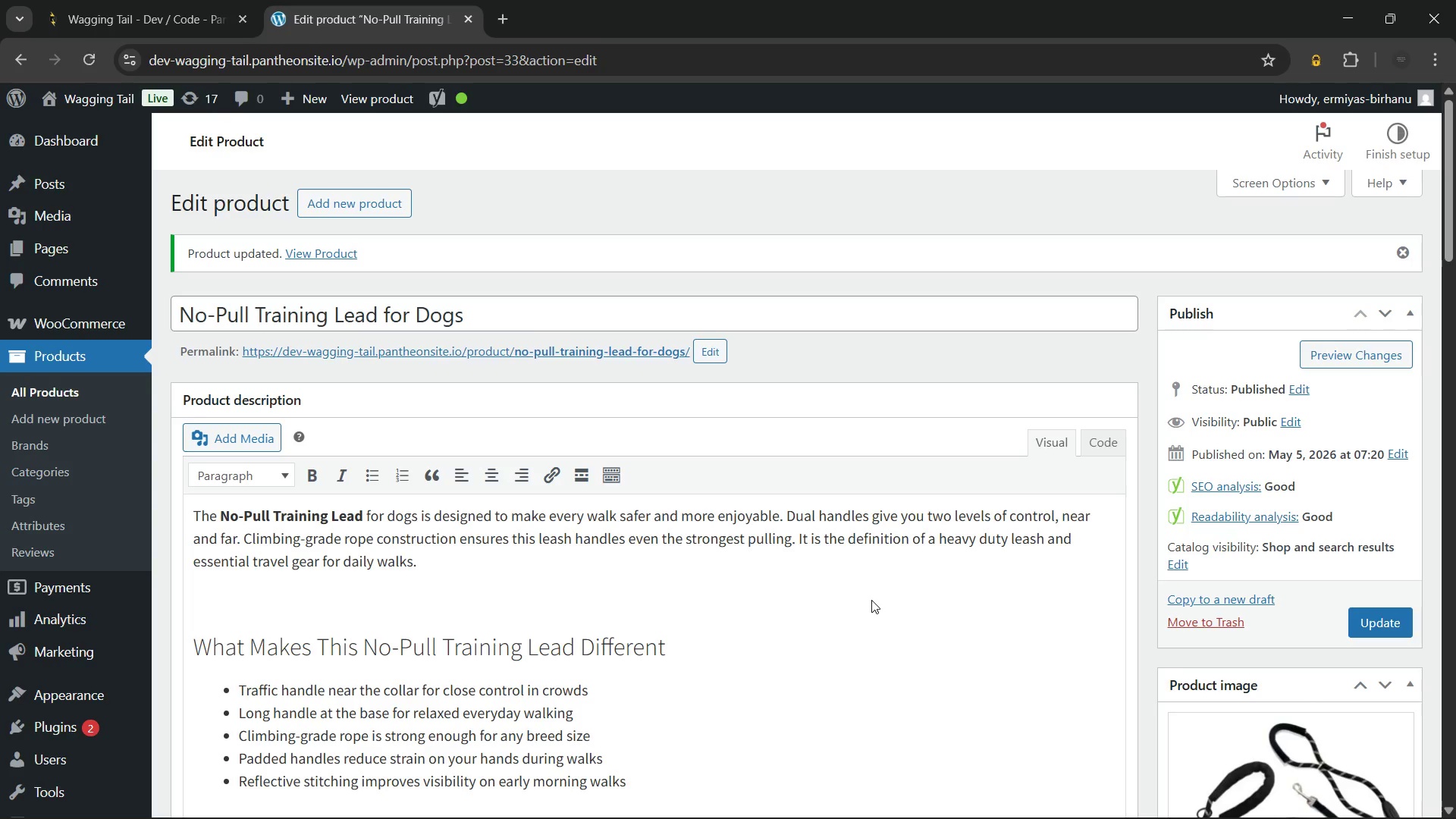 
hold_key(key=ControlLeft, duration=0.52)
left_click([402, 351])
 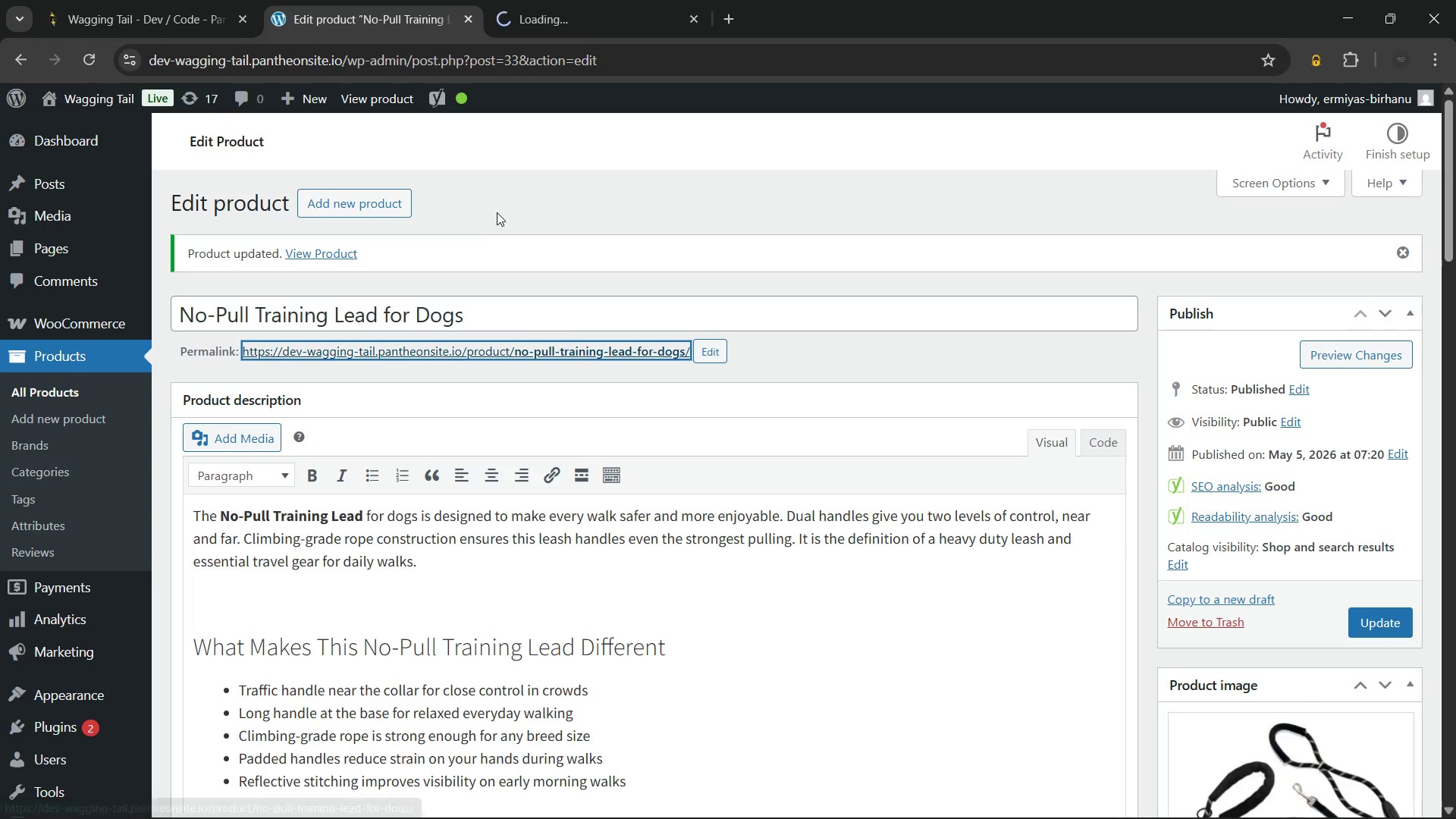 
left_click([497, 212])
 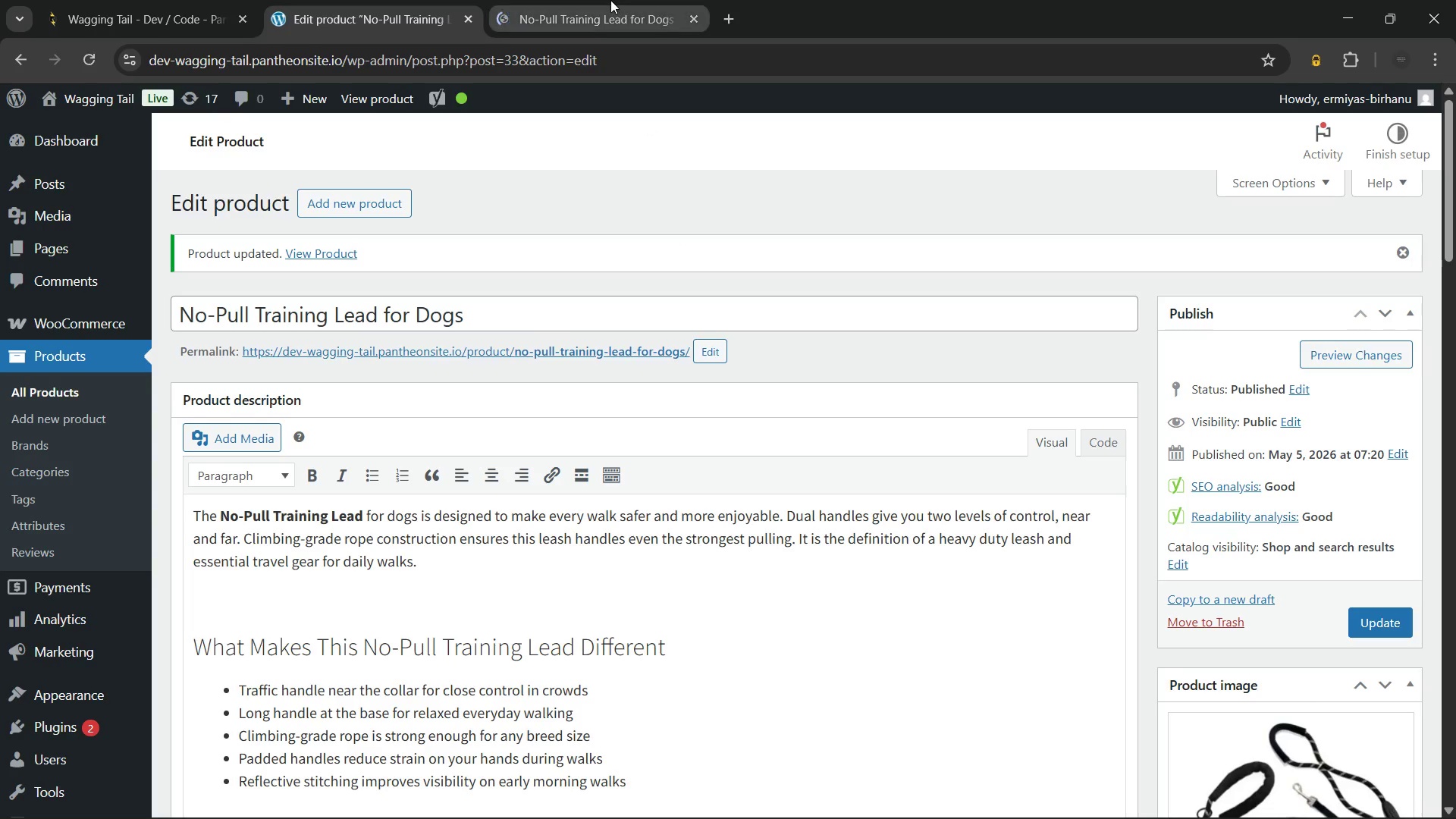 
left_click([610, 0])
 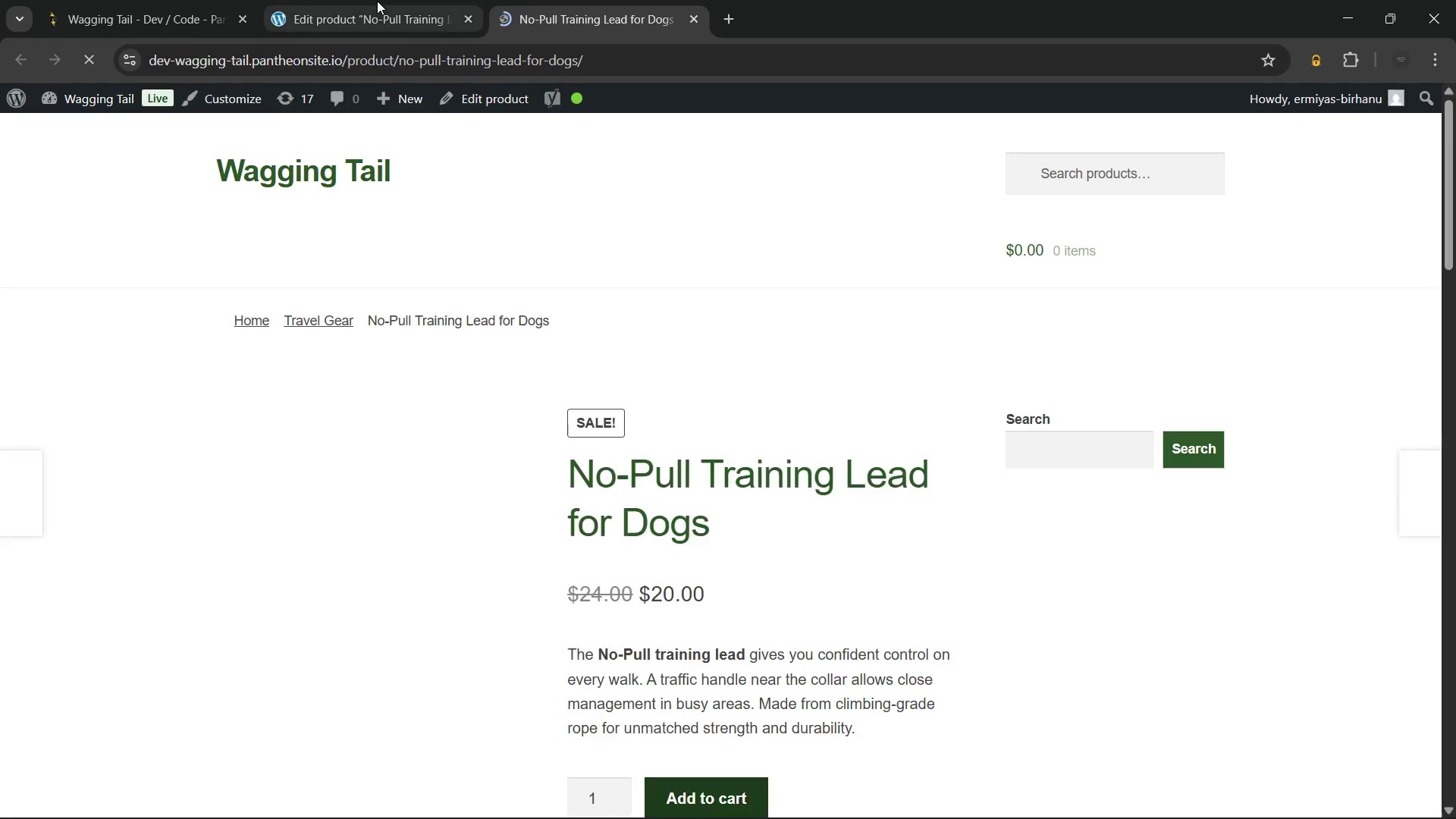 
left_click([377, 1])
 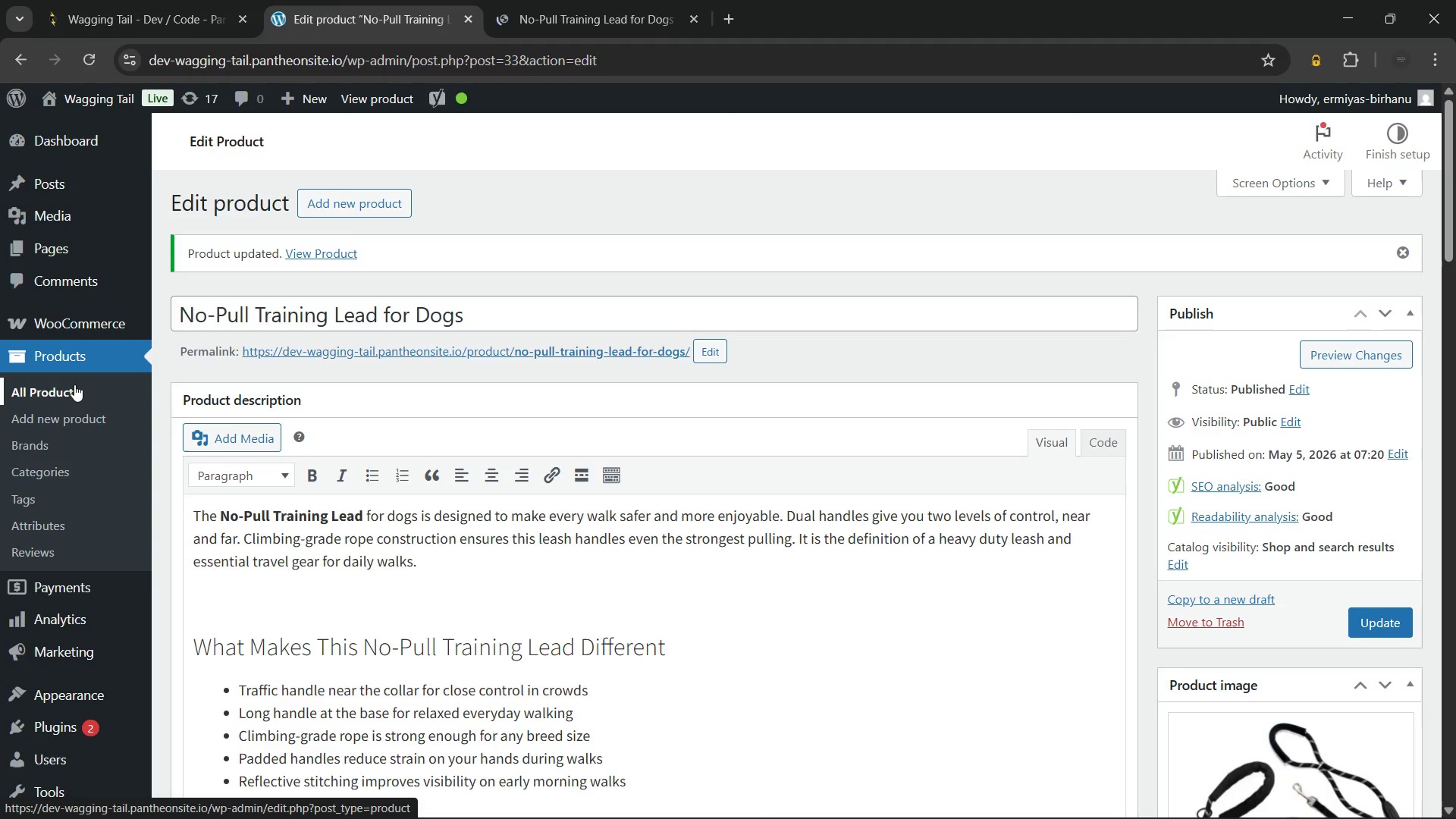 
left_click([74, 384])
 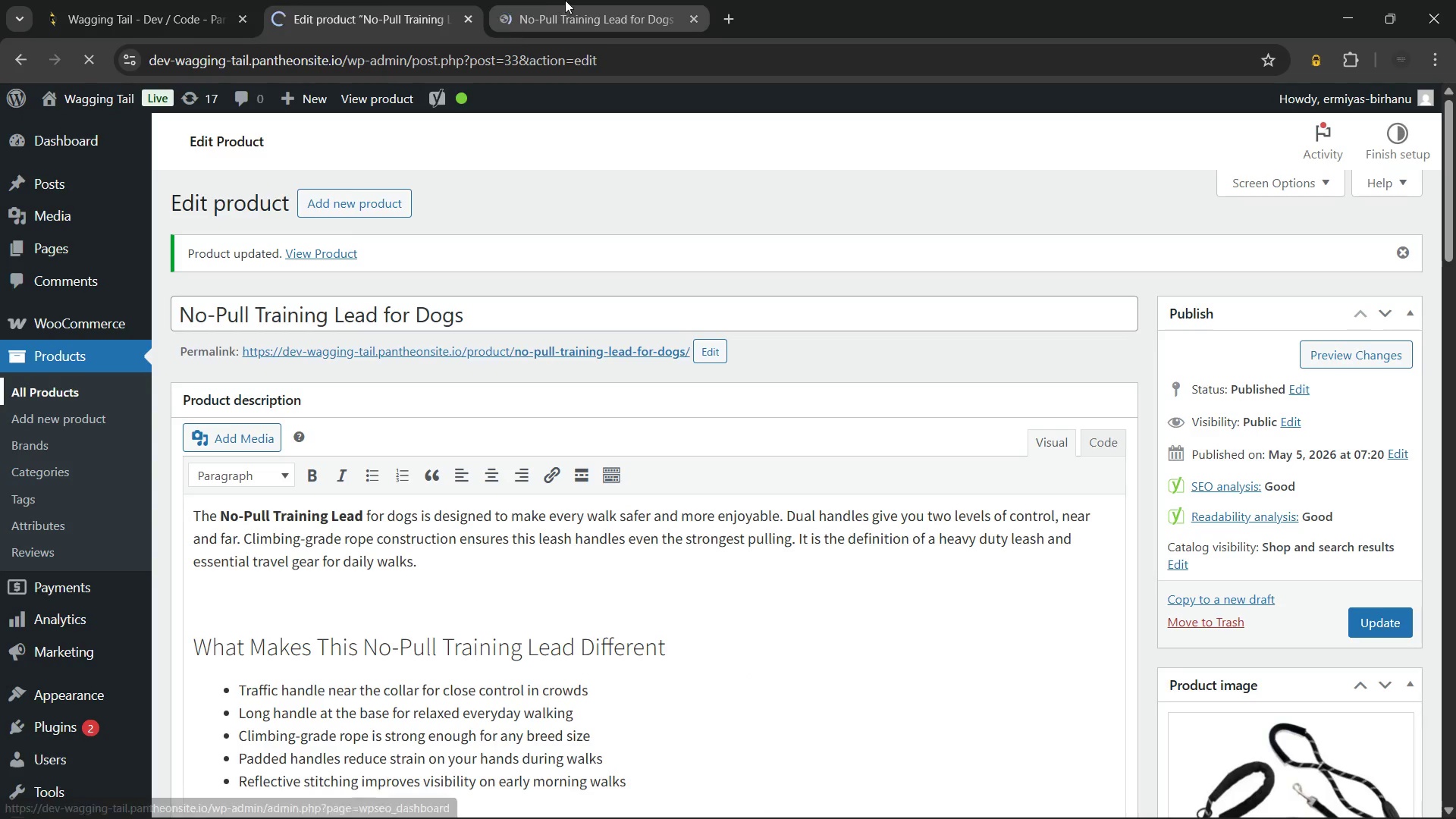 
left_click([565, 0])
 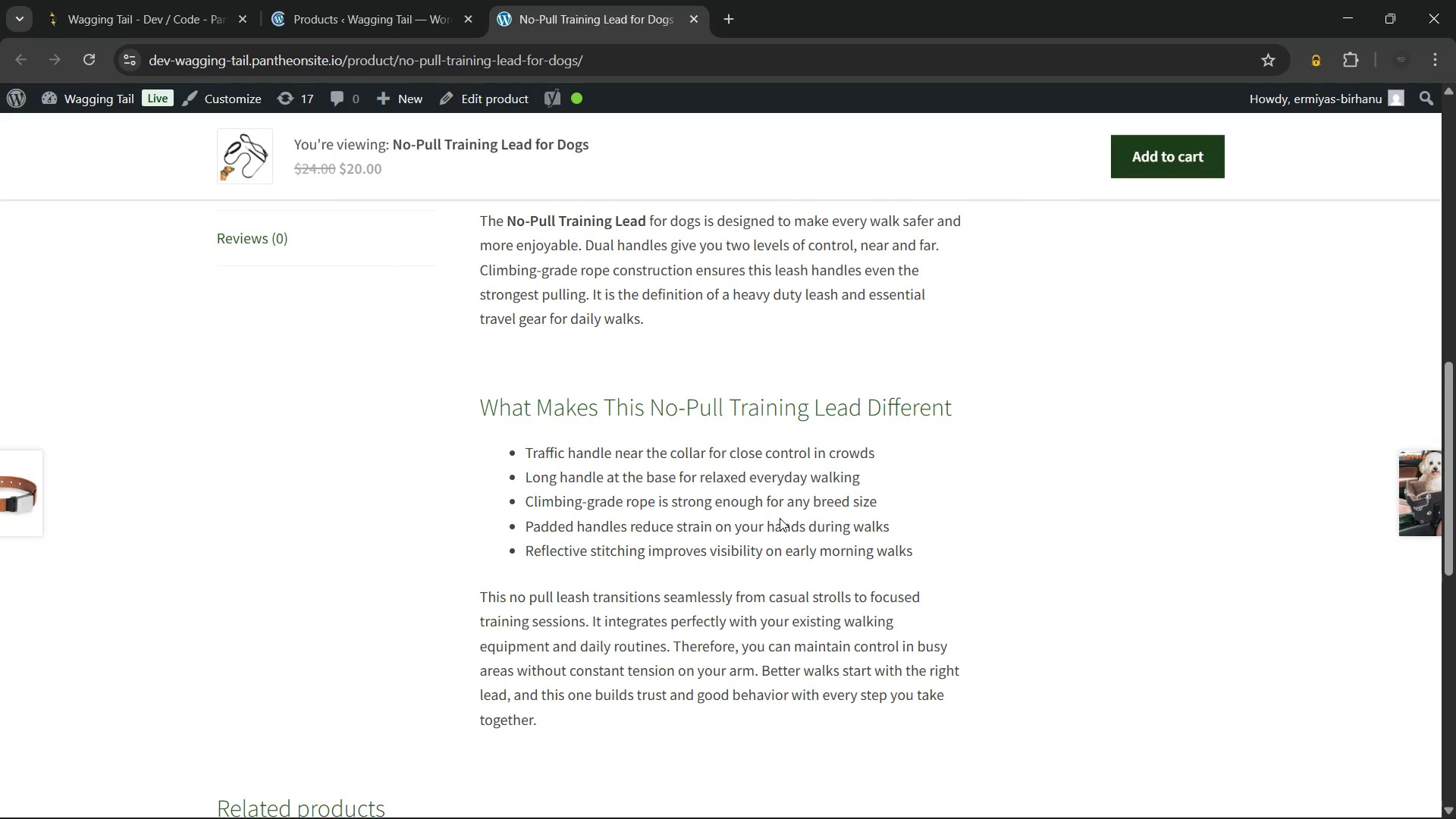 
wait(44.67)
 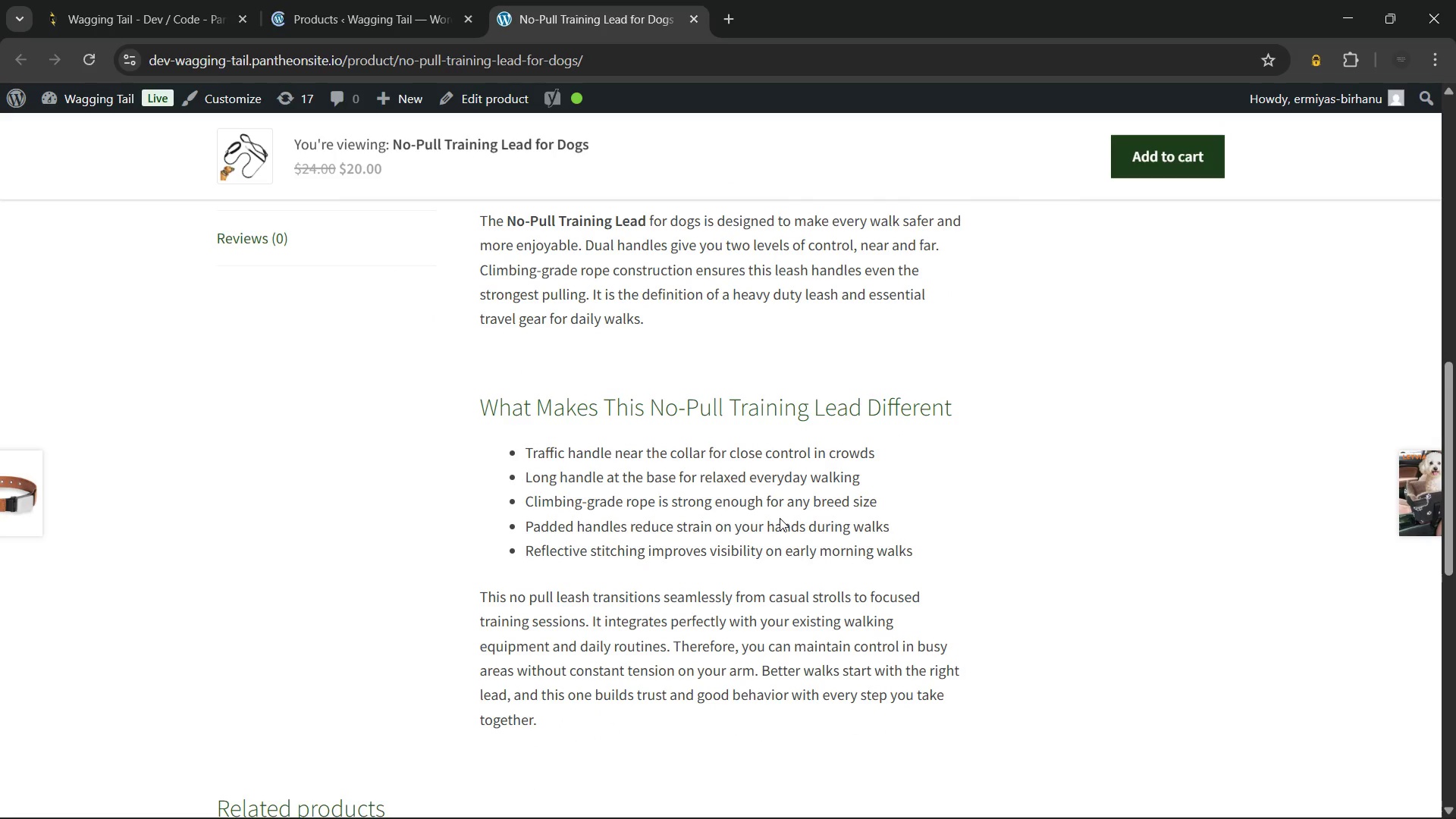 
left_click_drag(start_coordinate=[617, 522], to_coordinate=[739, 639])
 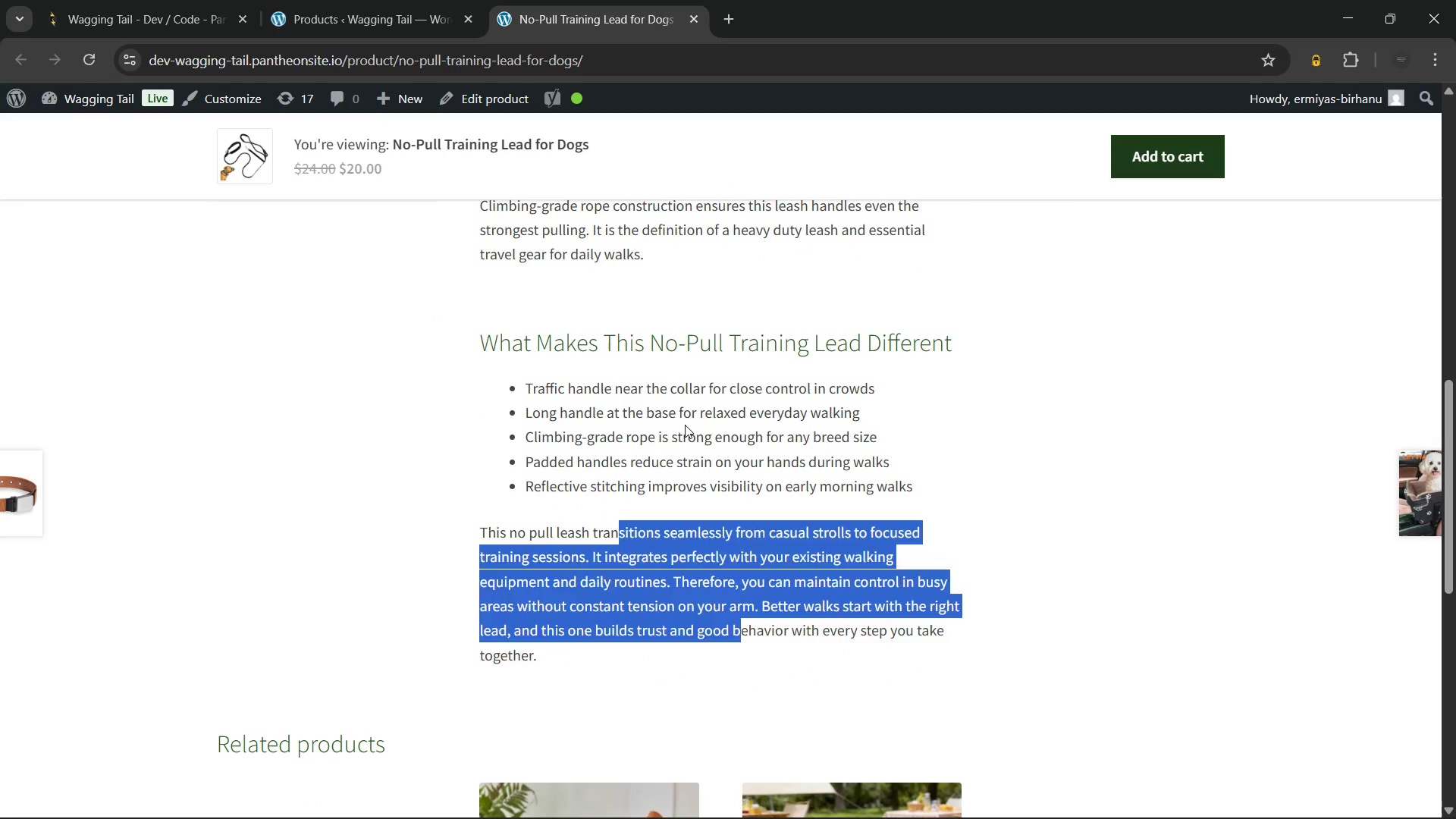 
left_click([685, 425])
 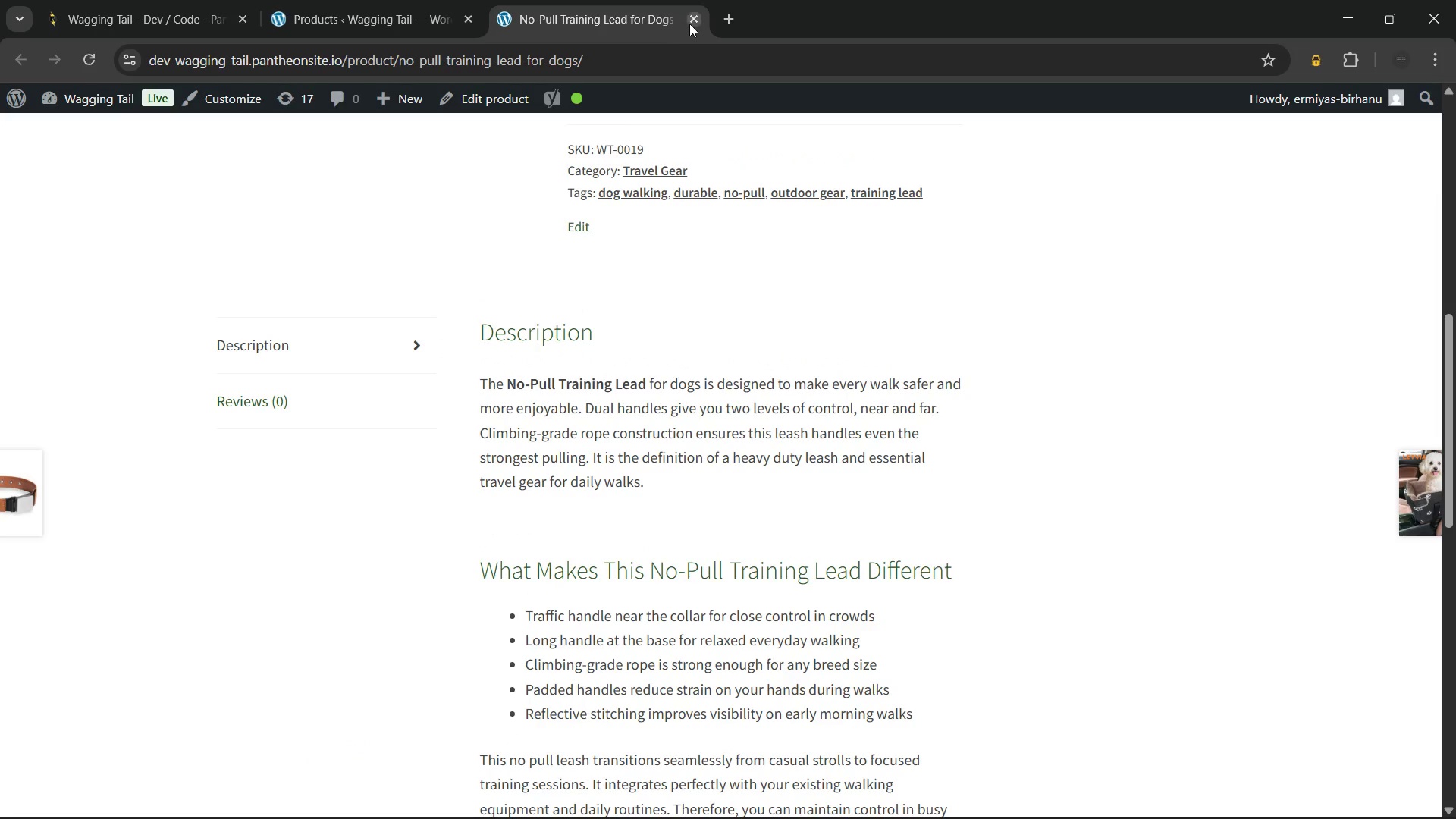 
left_click([695, 20])
 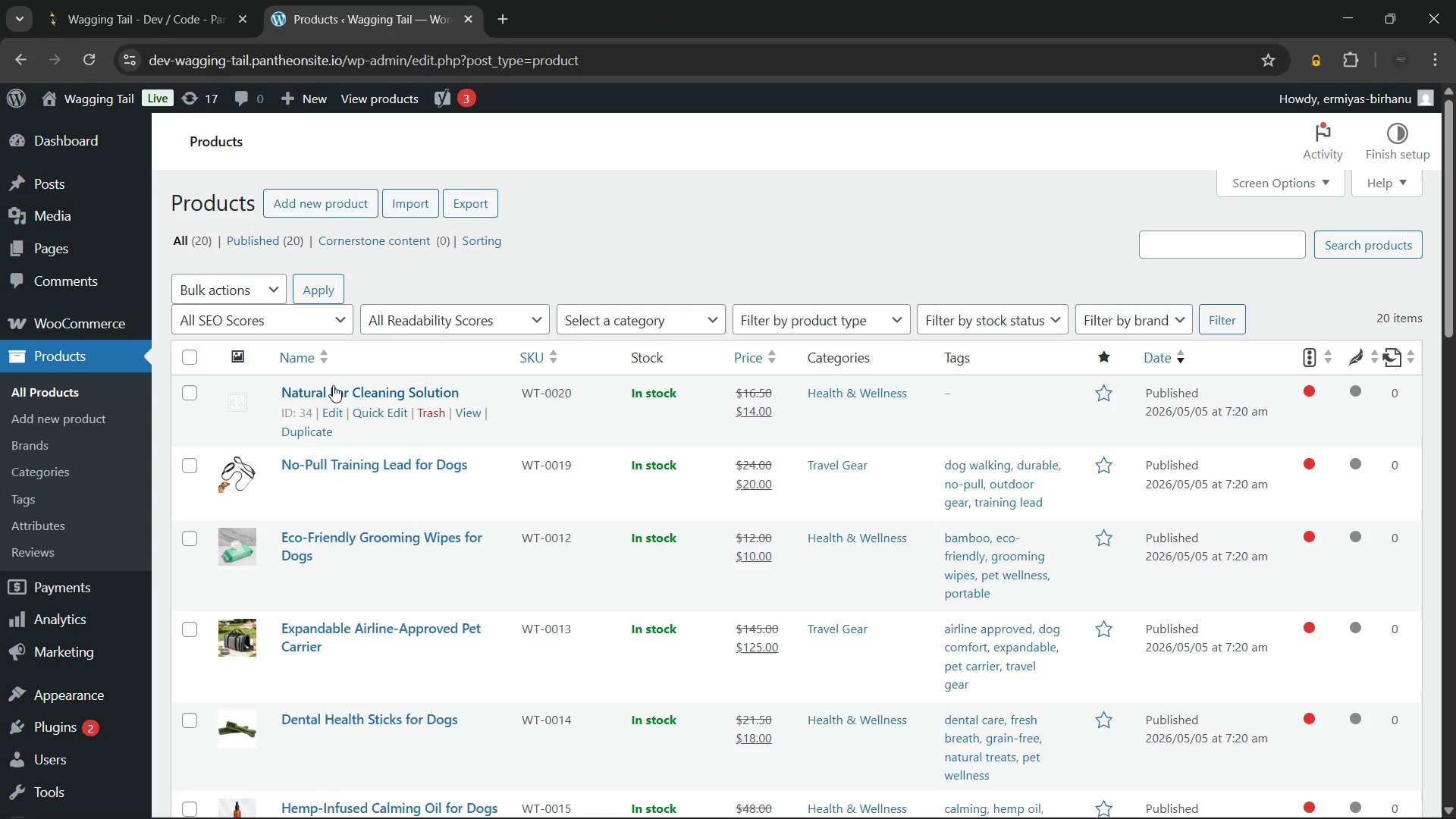 
left_click([333, 390])
 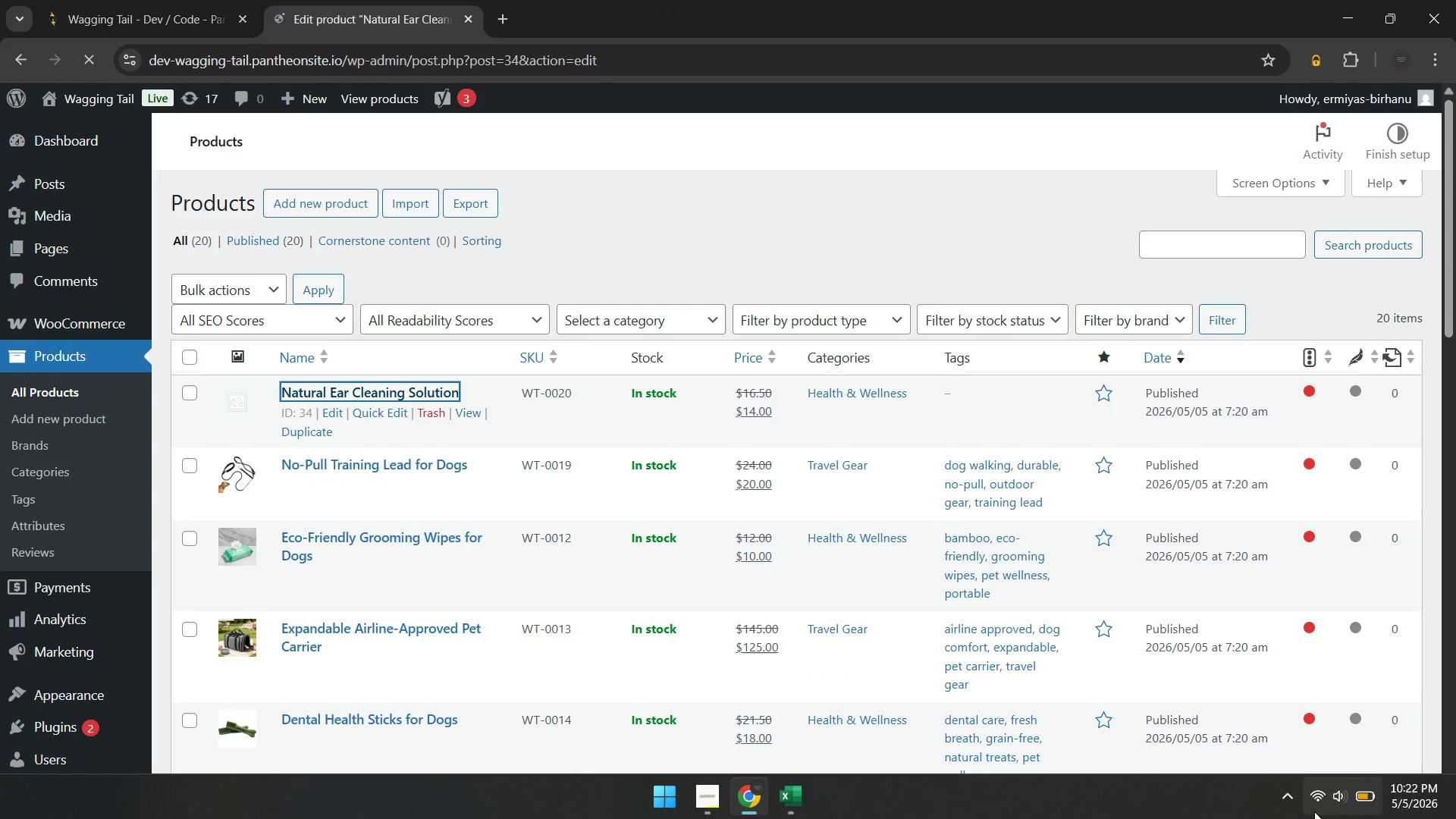 
left_click([1293, 804])
 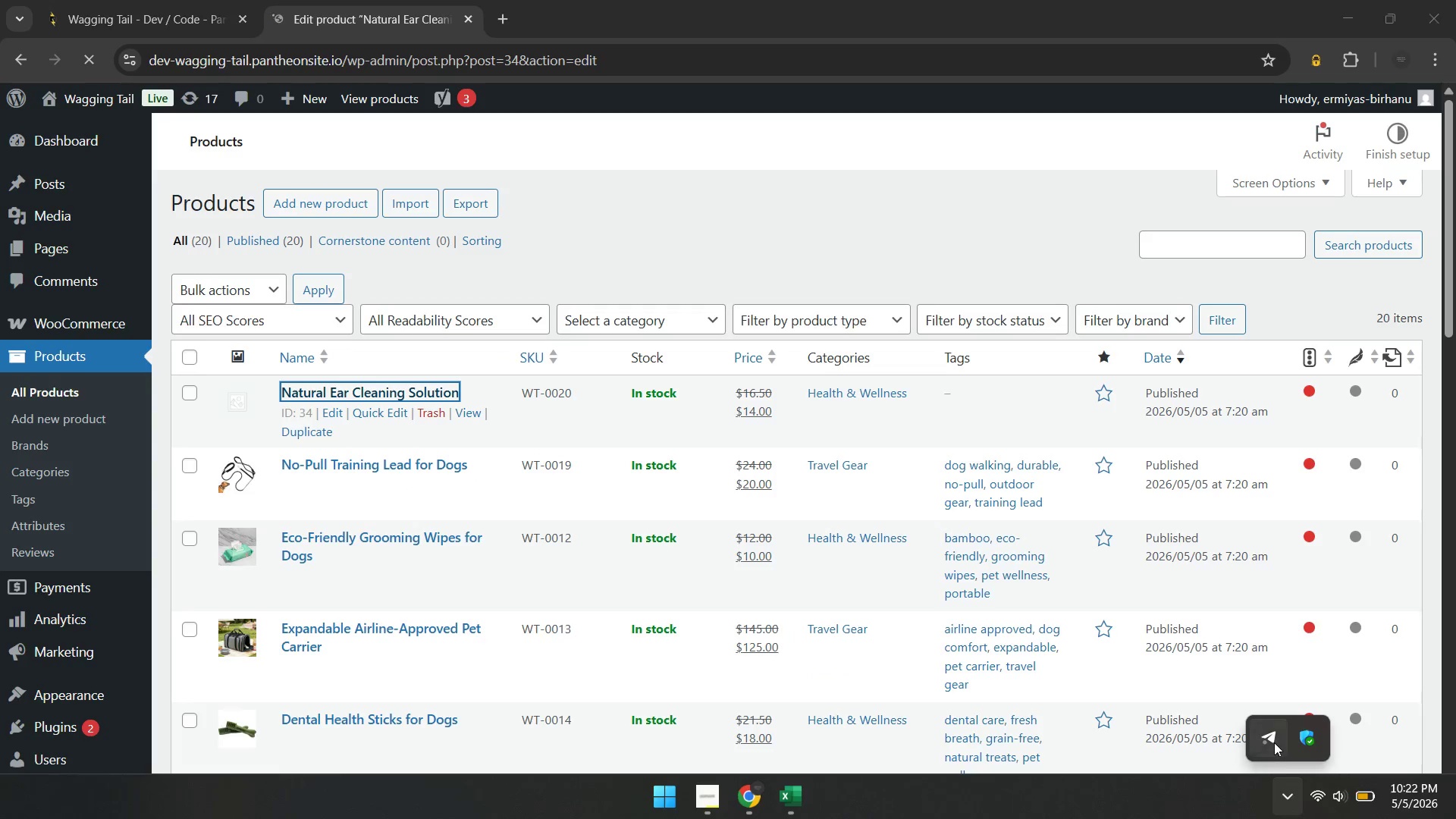 
left_click([1274, 742])
 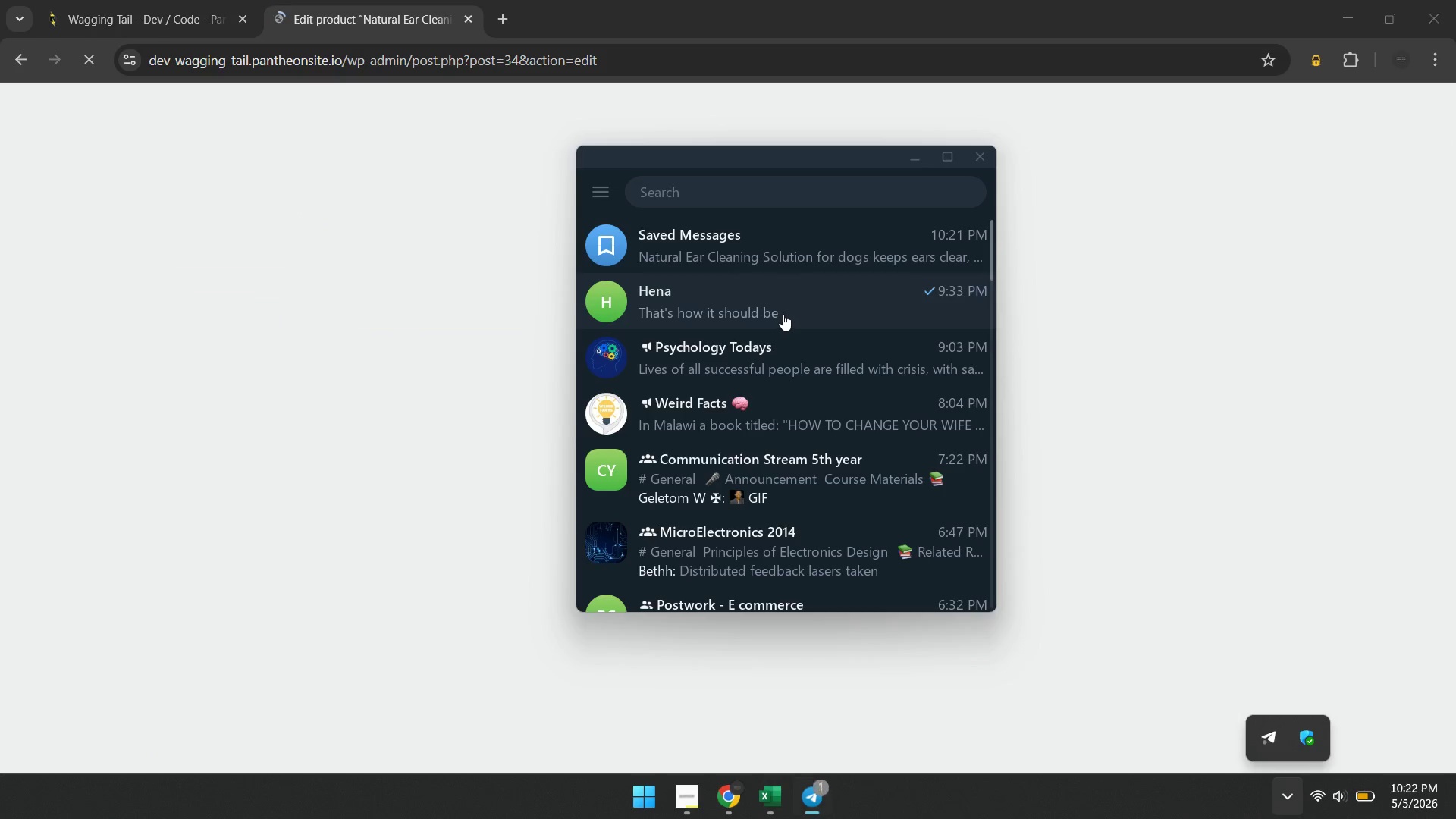 
scroll: coordinate [782, 312], scroll_direction: up, amount: 3.0
 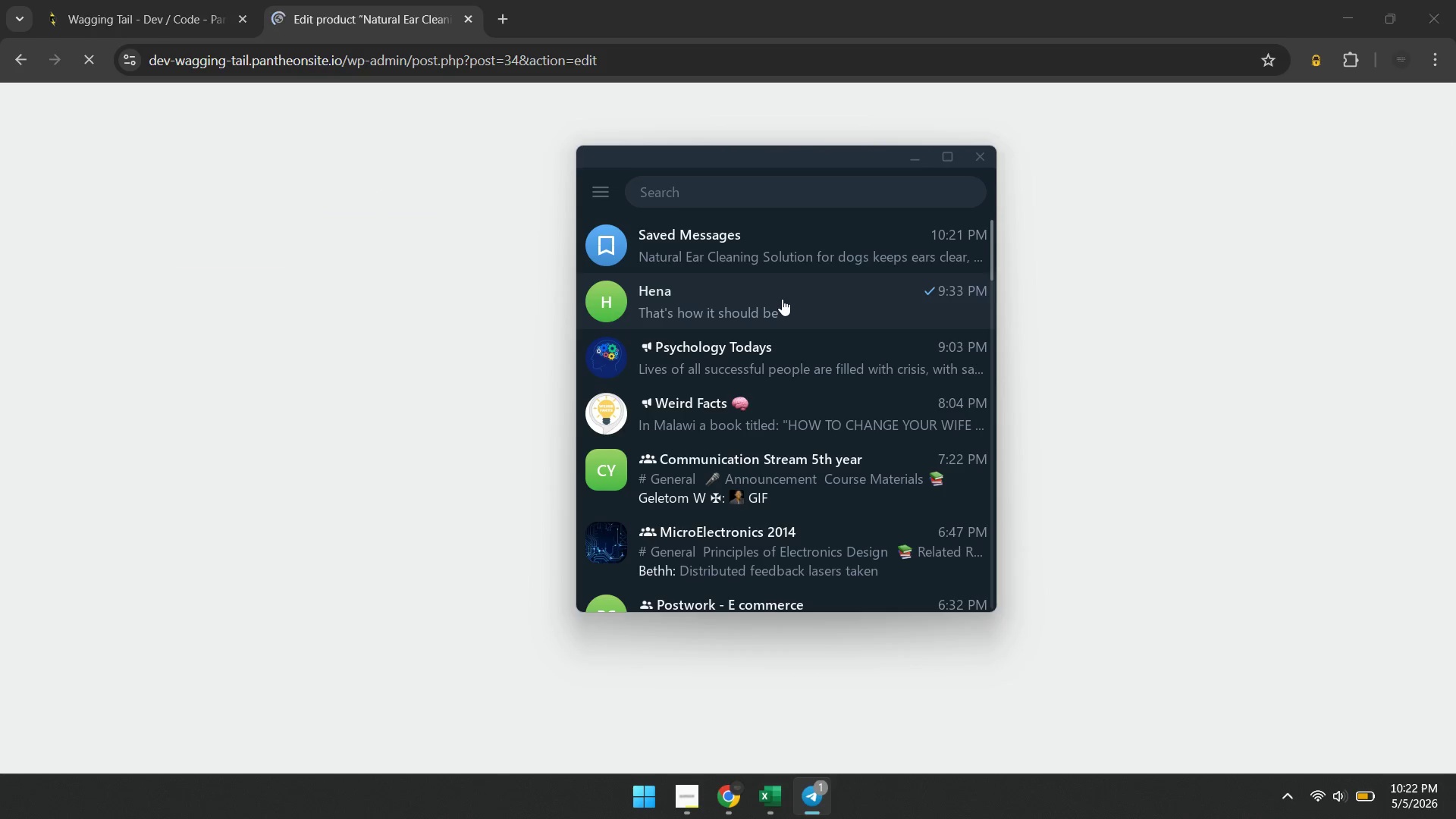 
left_click([782, 299])
 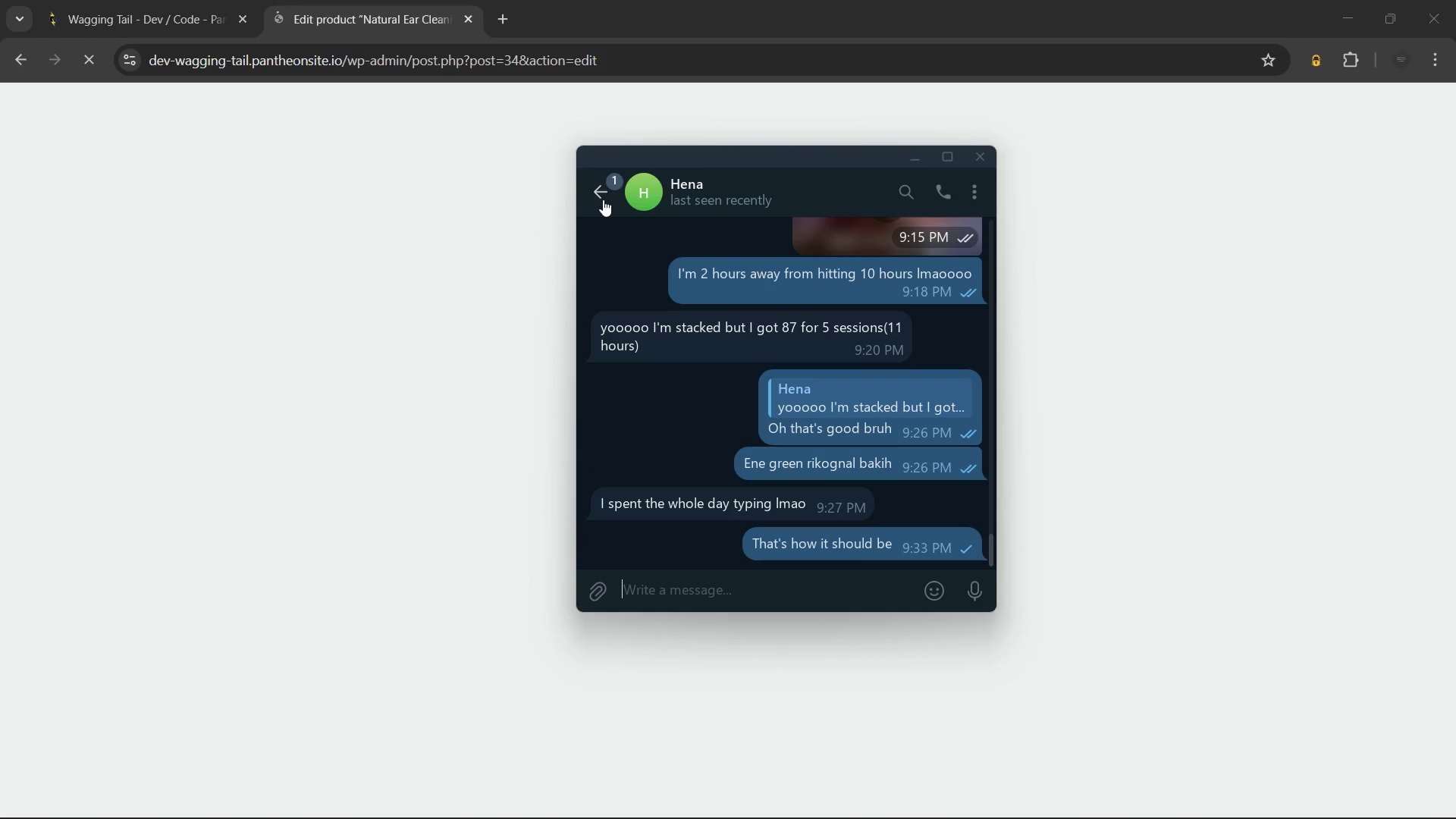 
left_click([601, 194])
 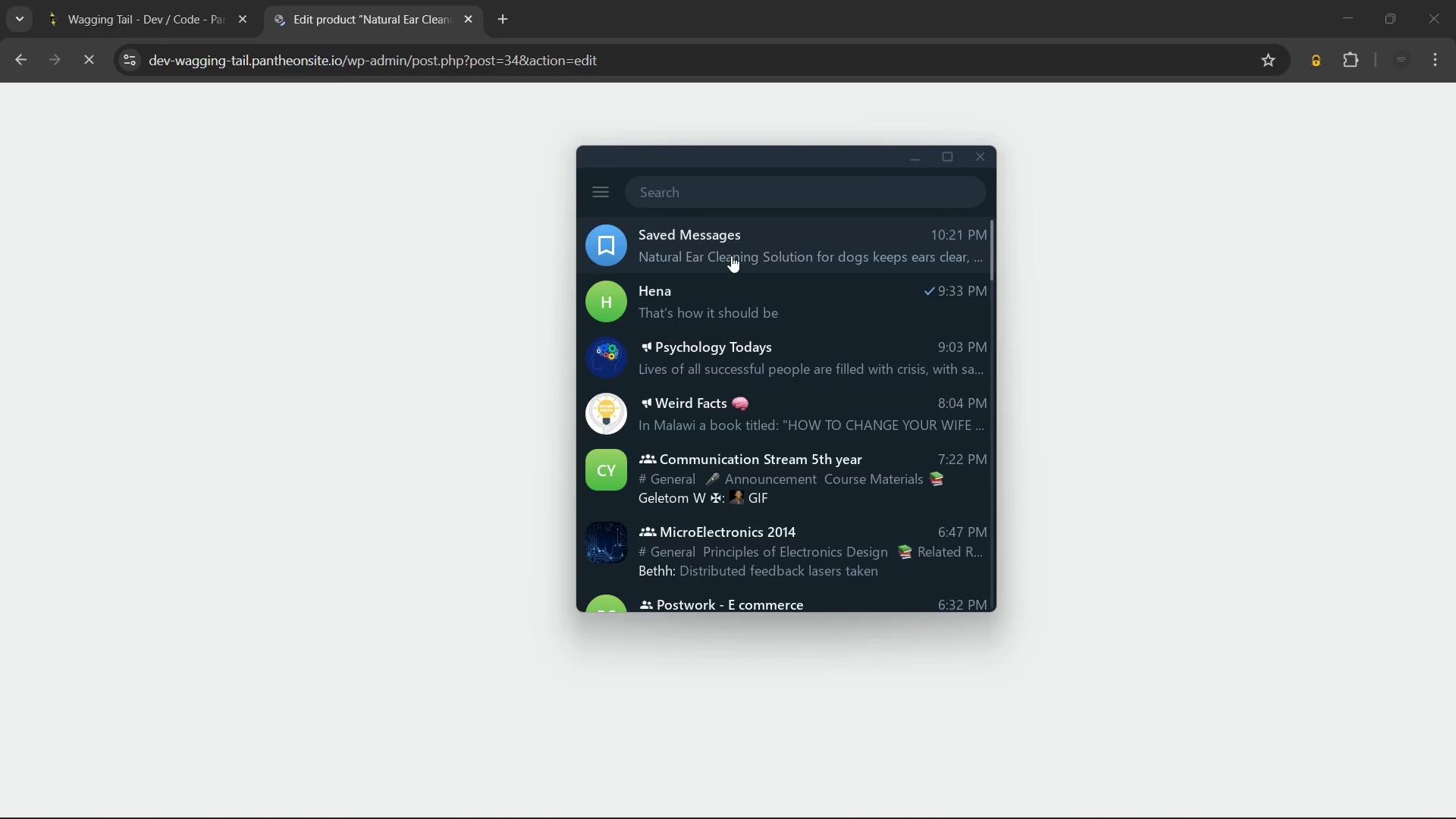 
left_click([731, 256])
 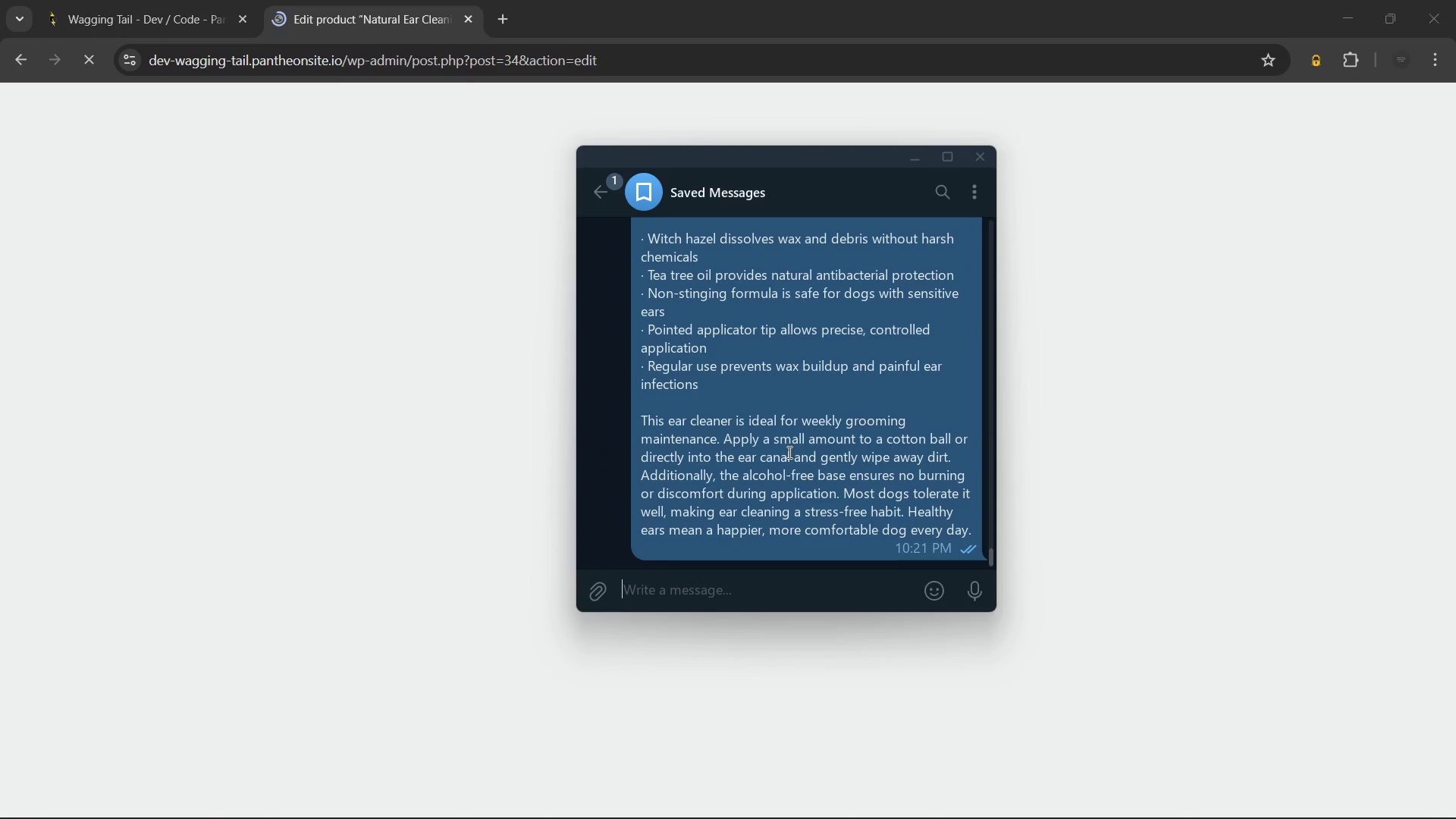 
right_click([788, 452])
 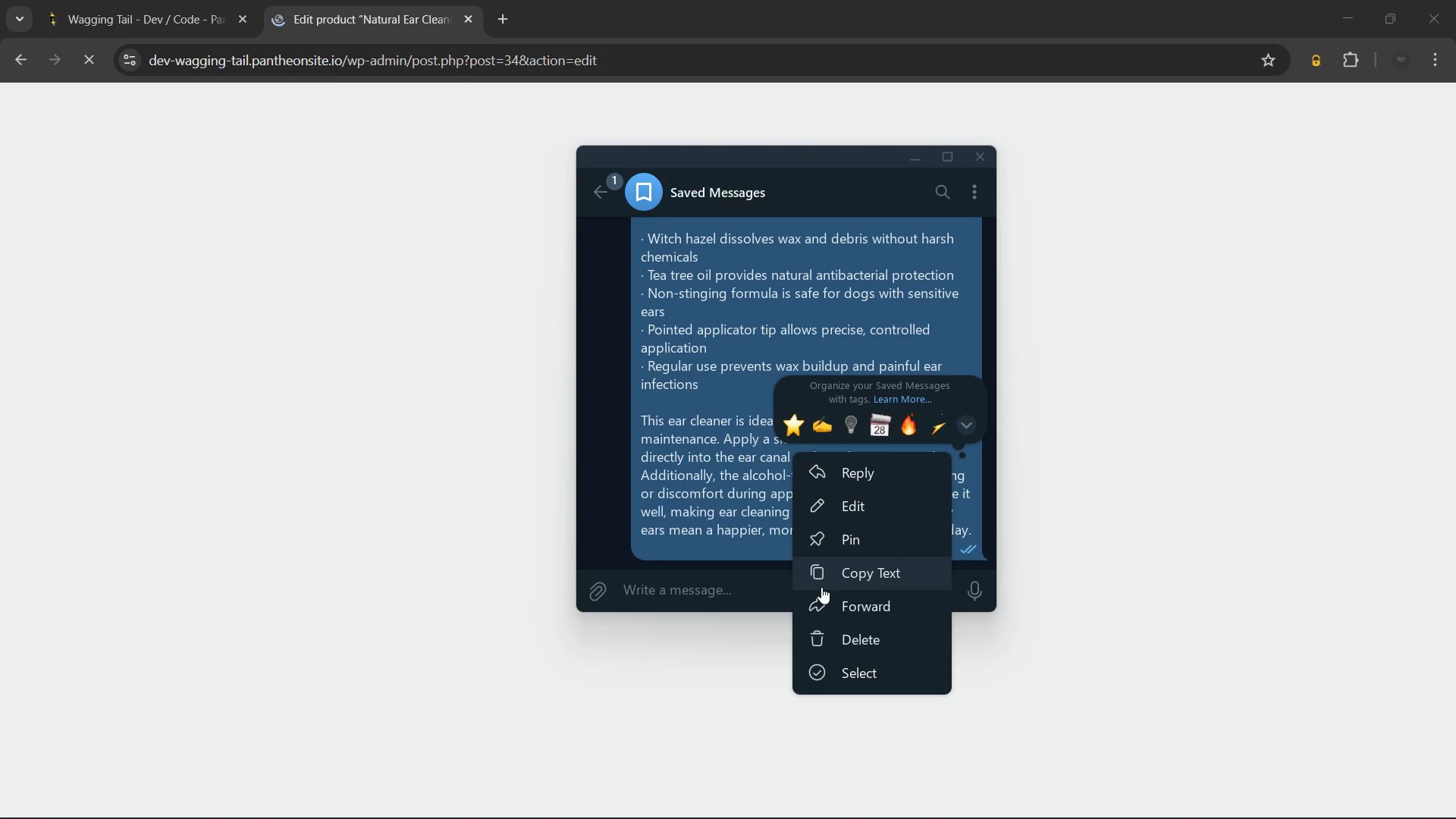 
left_click([821, 579])
 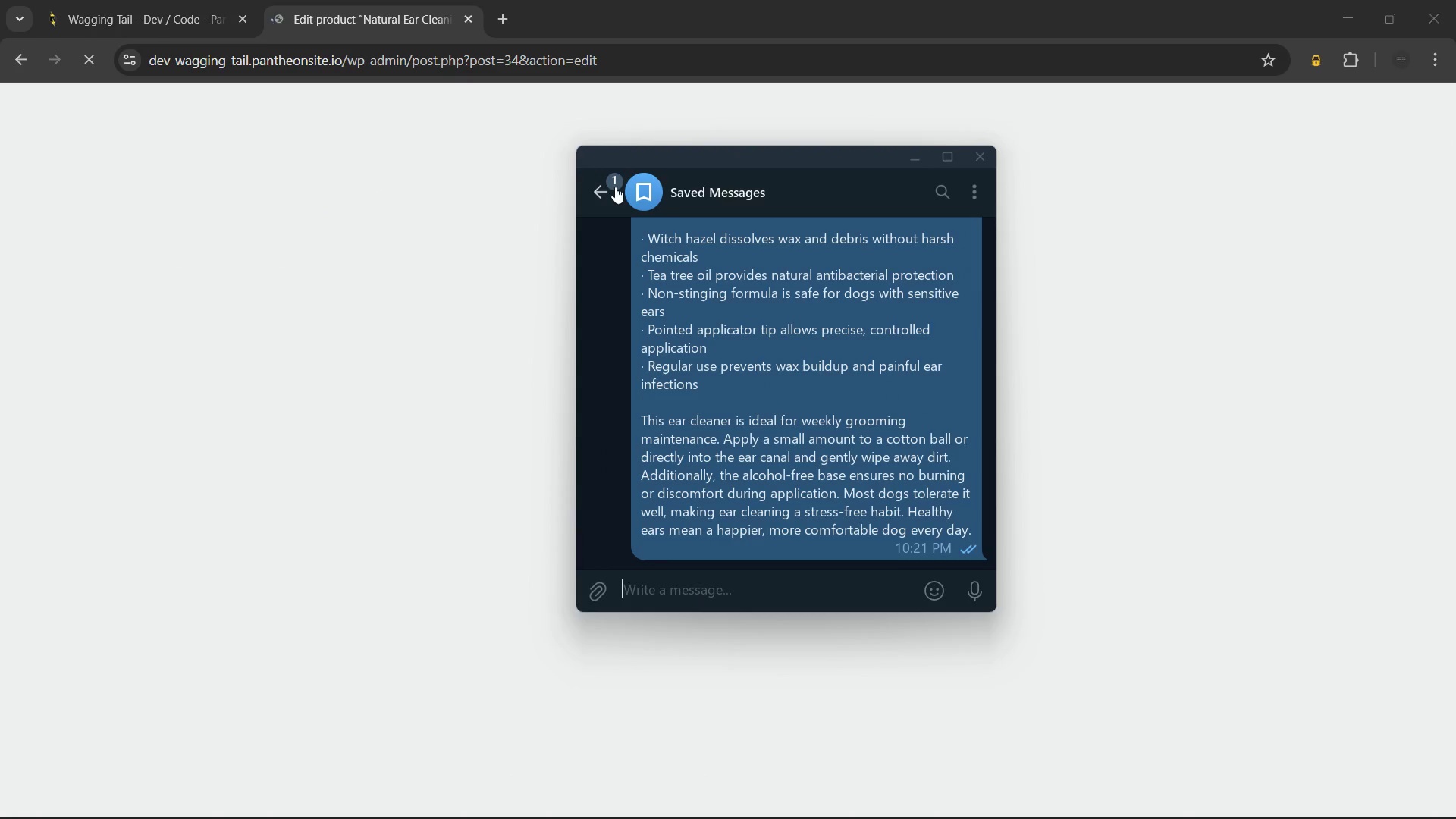 
left_click([615, 187])
 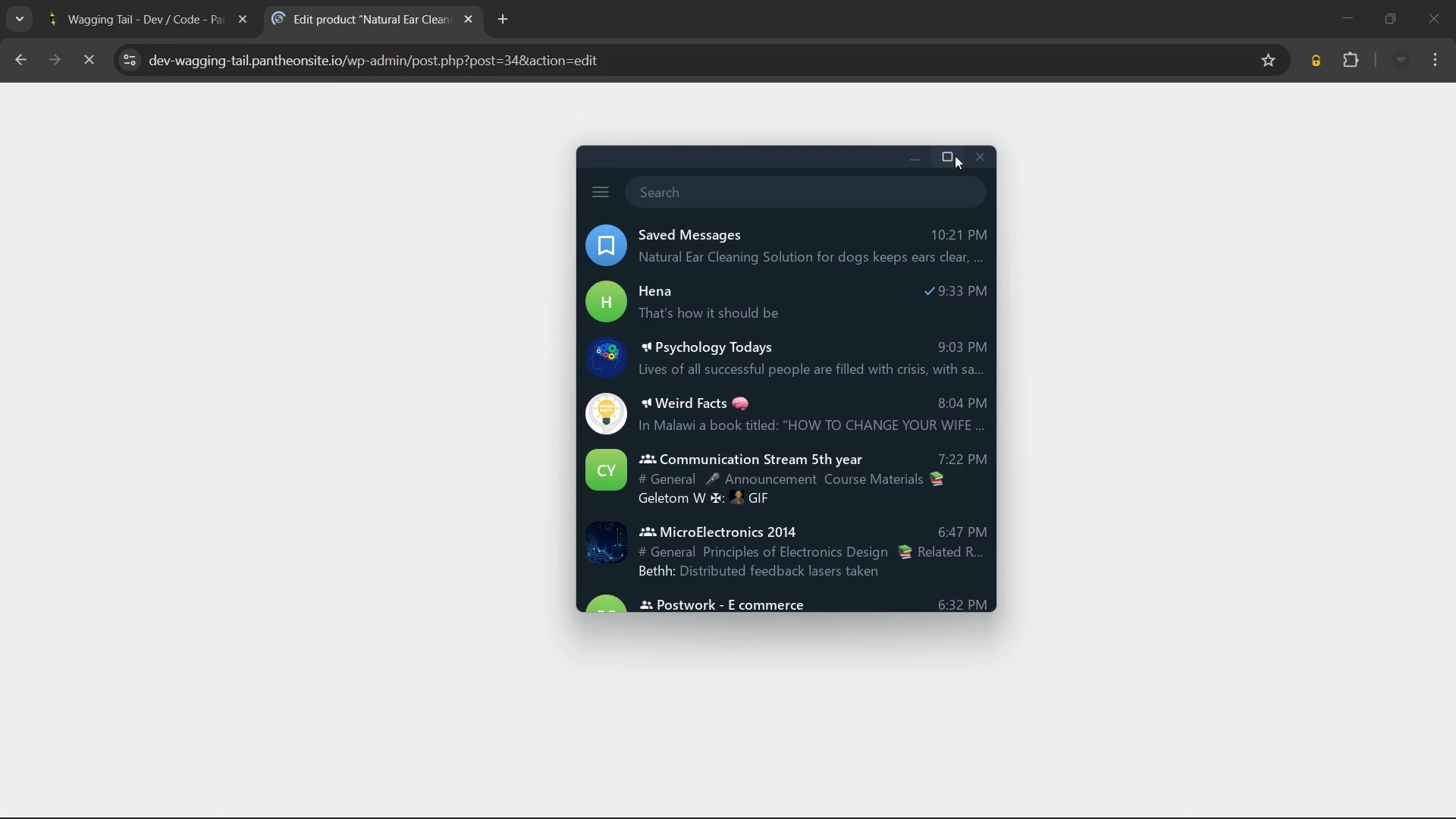 
left_click([974, 152])
 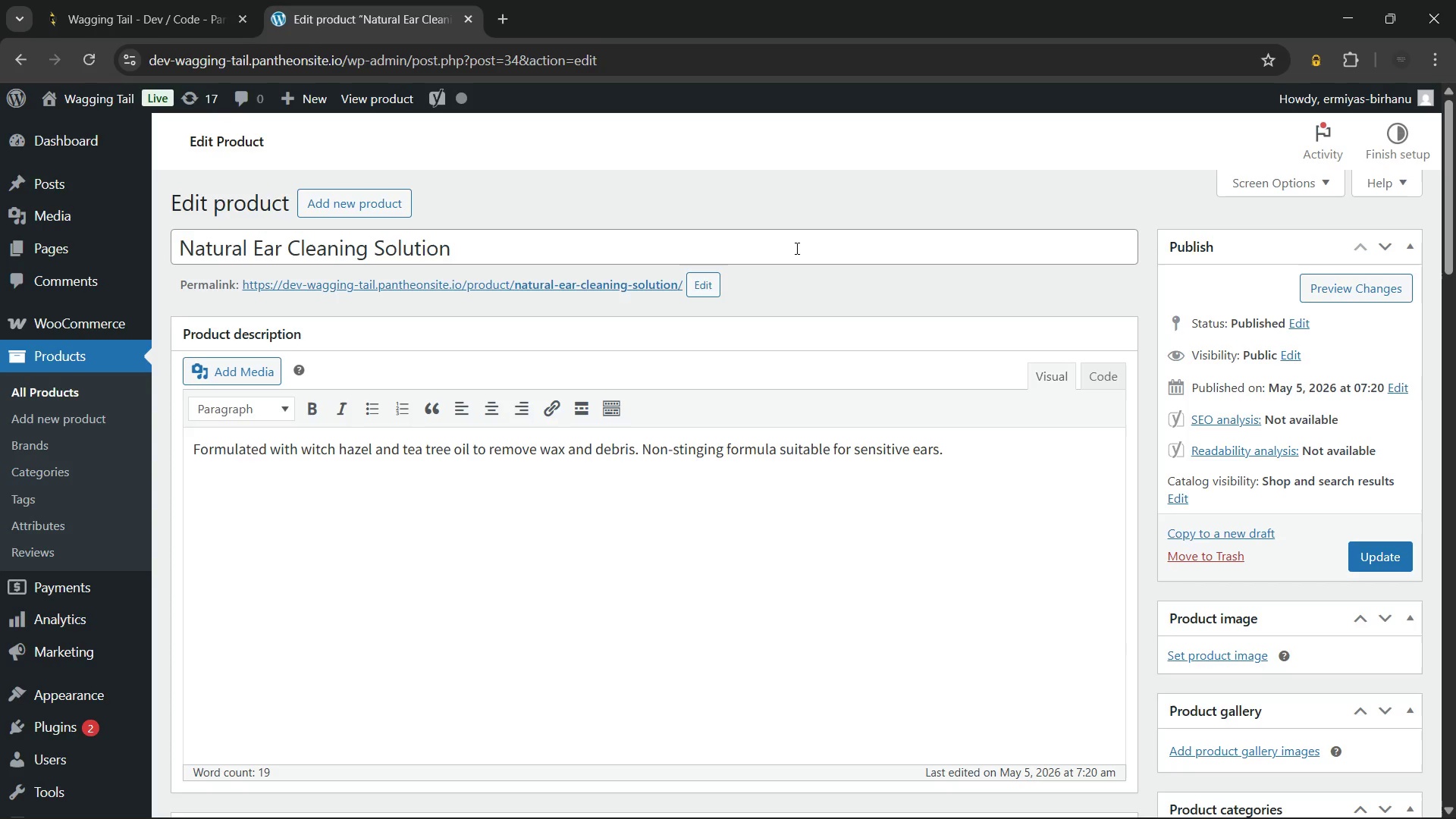 
wait(31.16)
 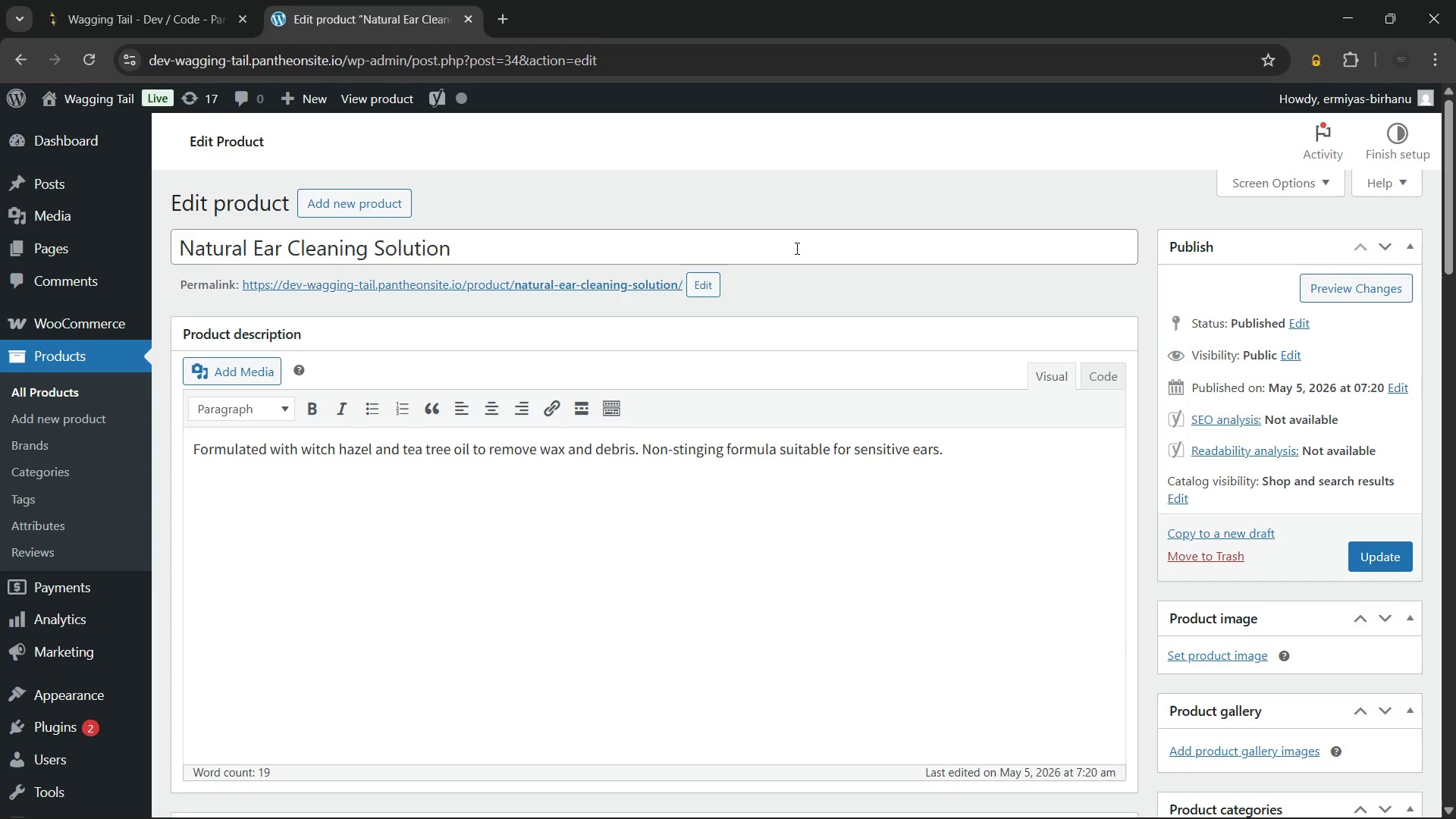 
left_click([484, 241])
 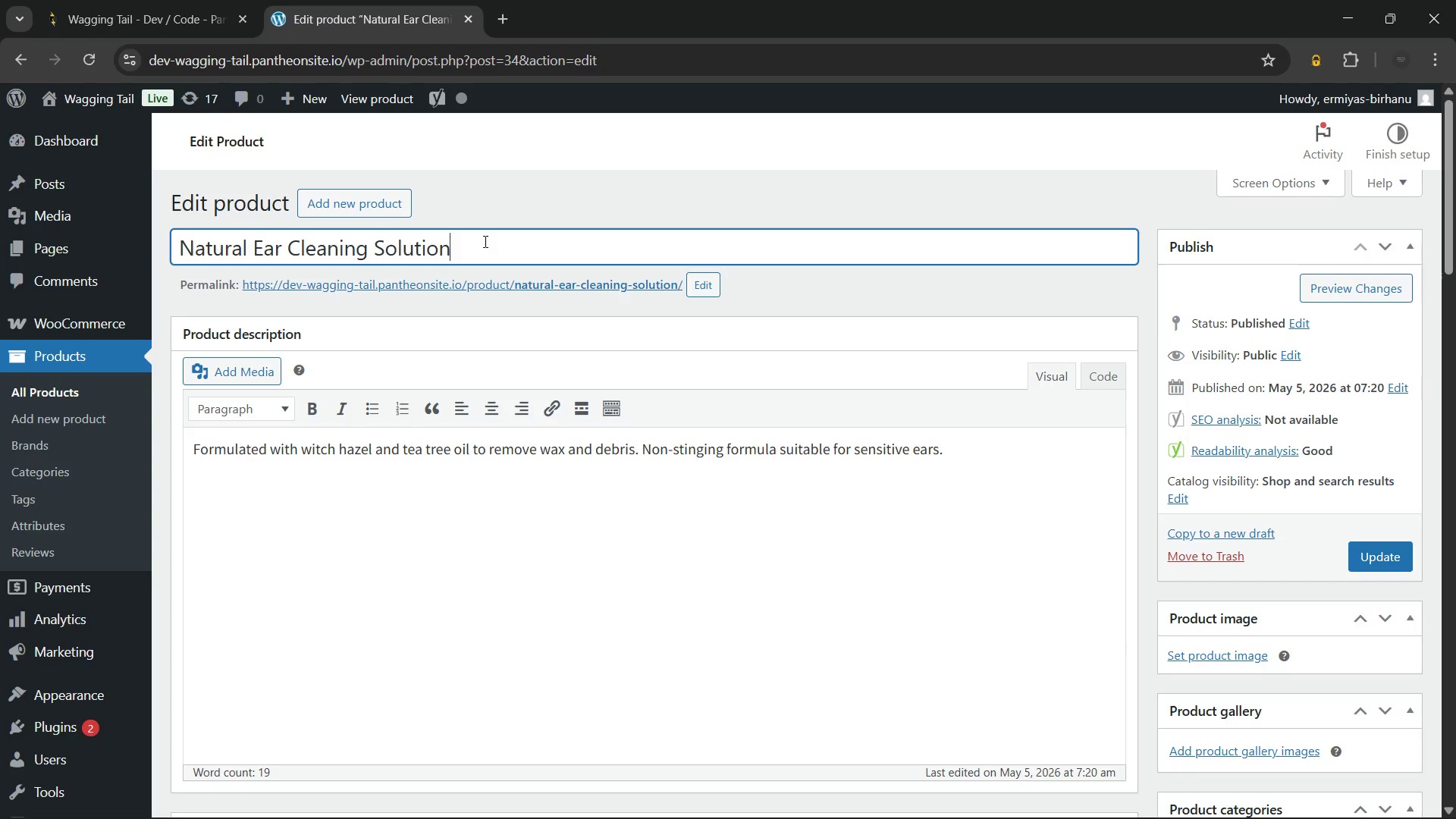 
wait(9.52)
 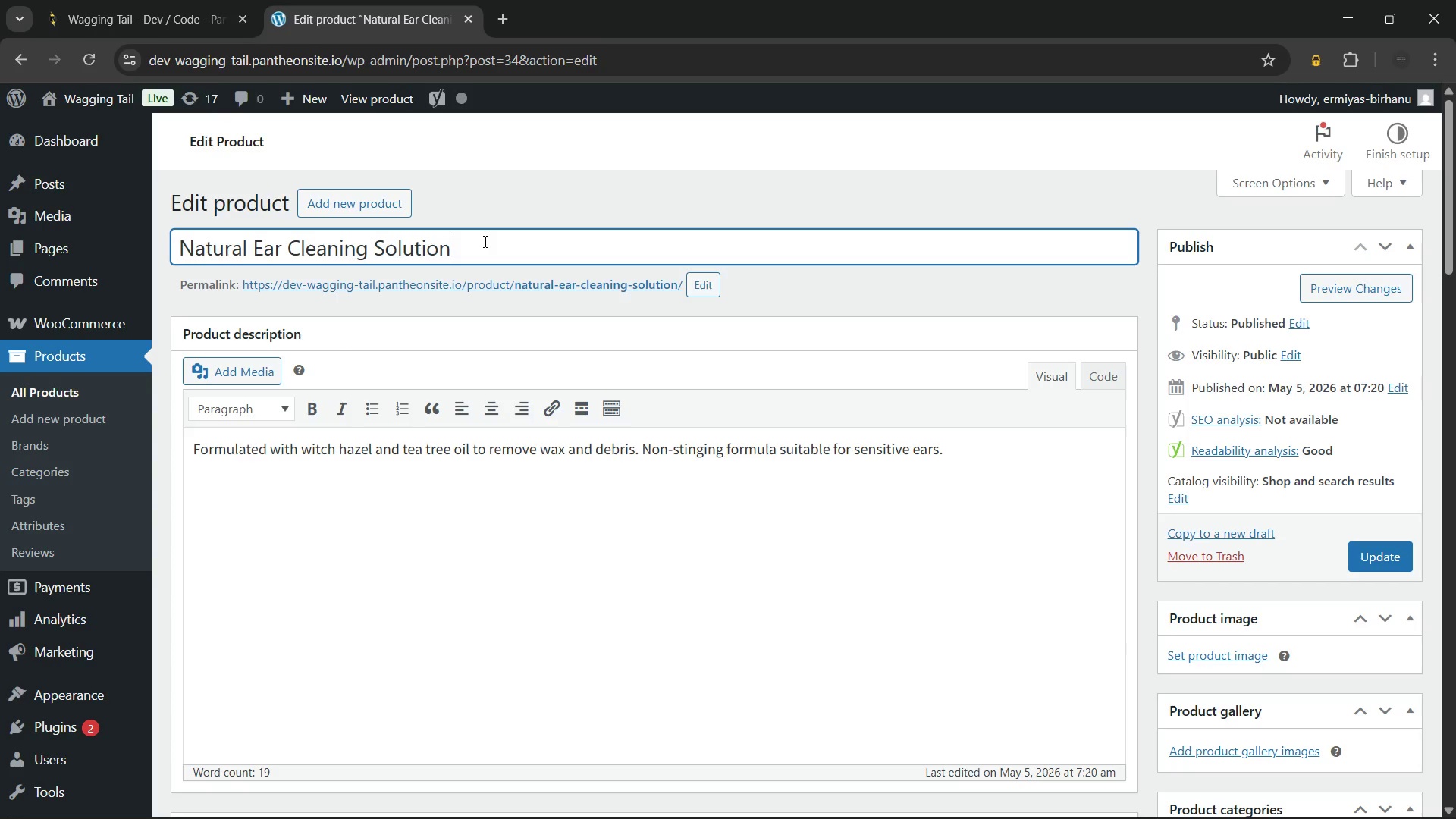 
type( for Dogs)
 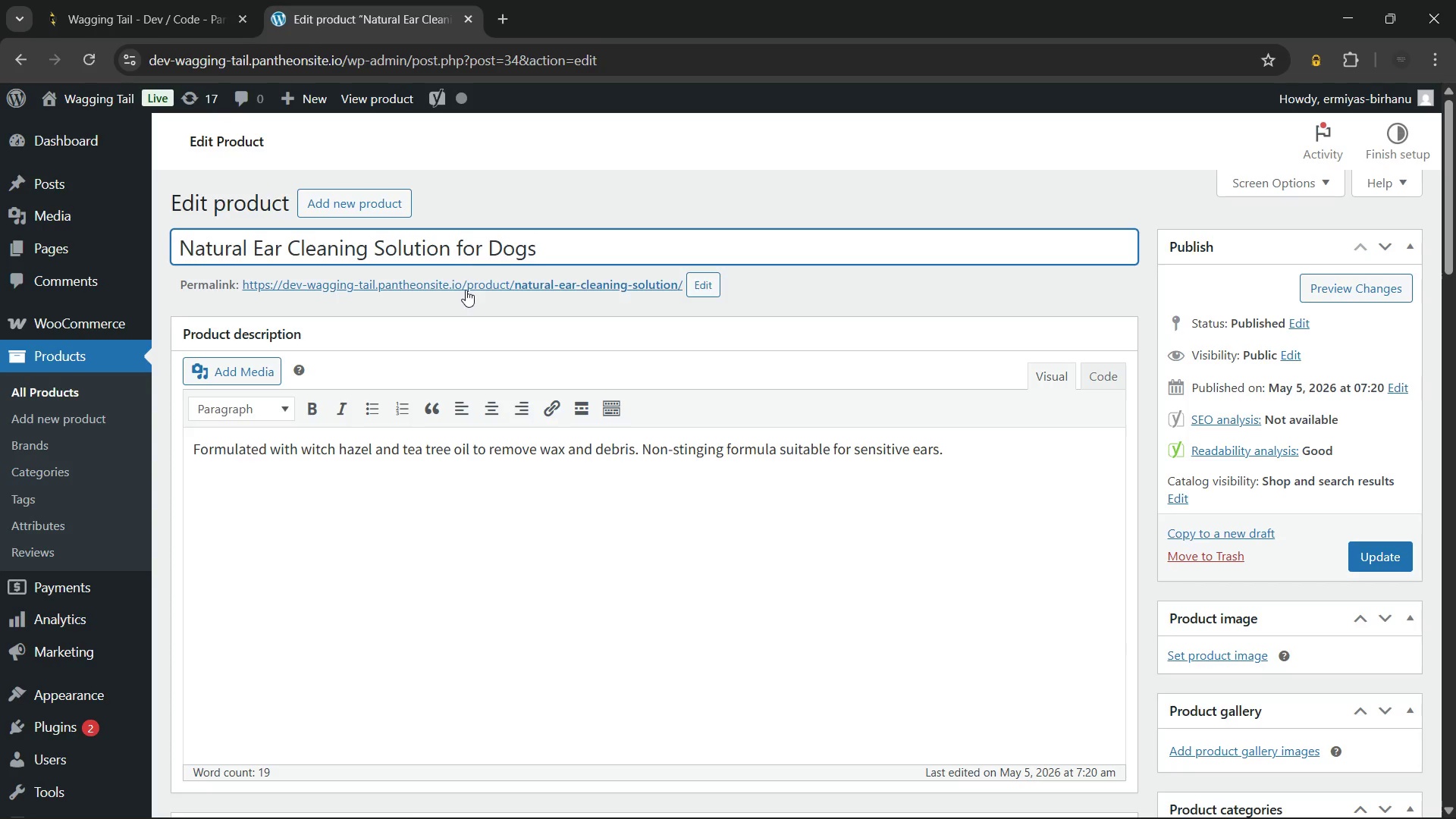 
left_click([825, 491])
 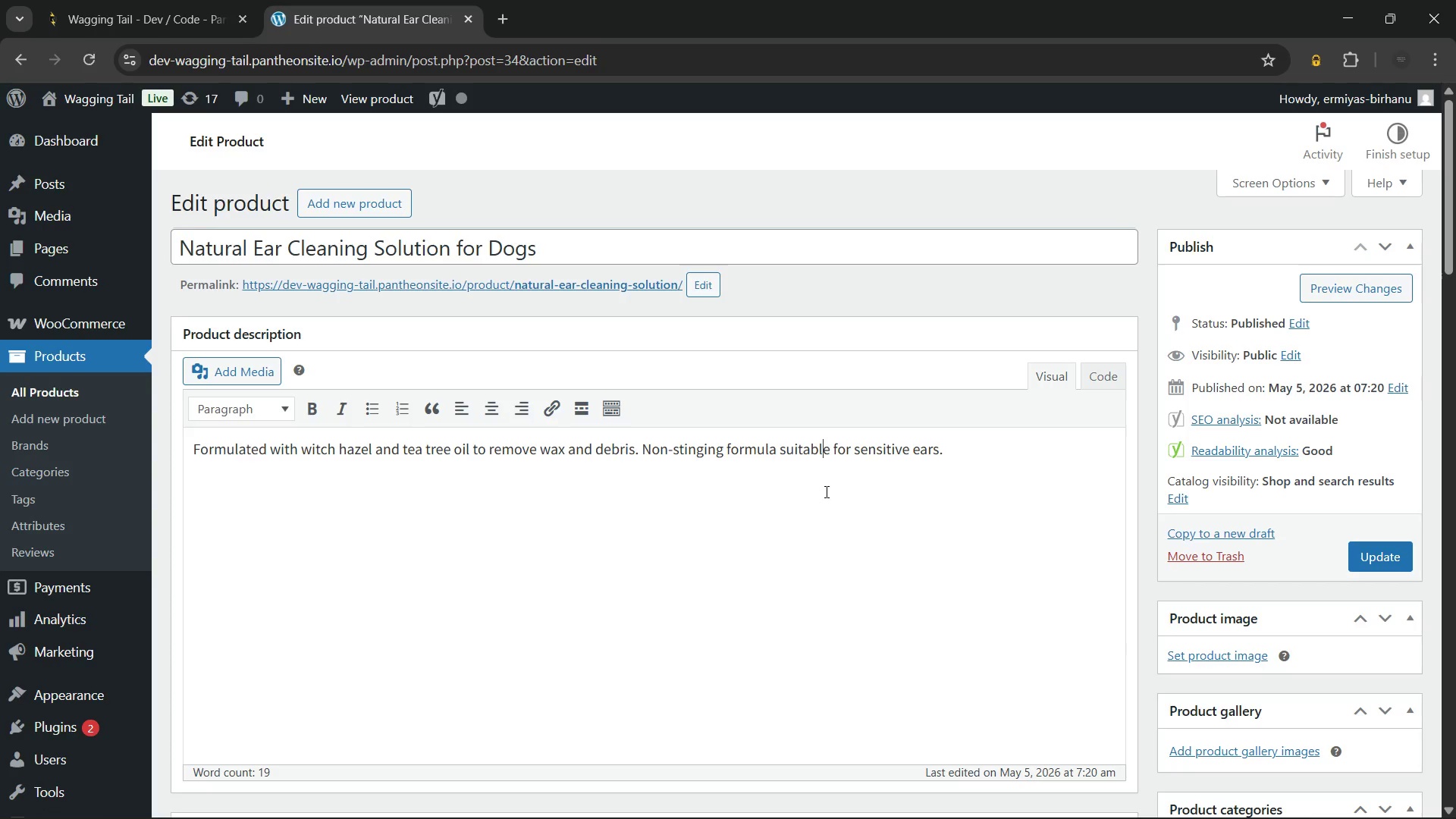 
key(Control+A)
 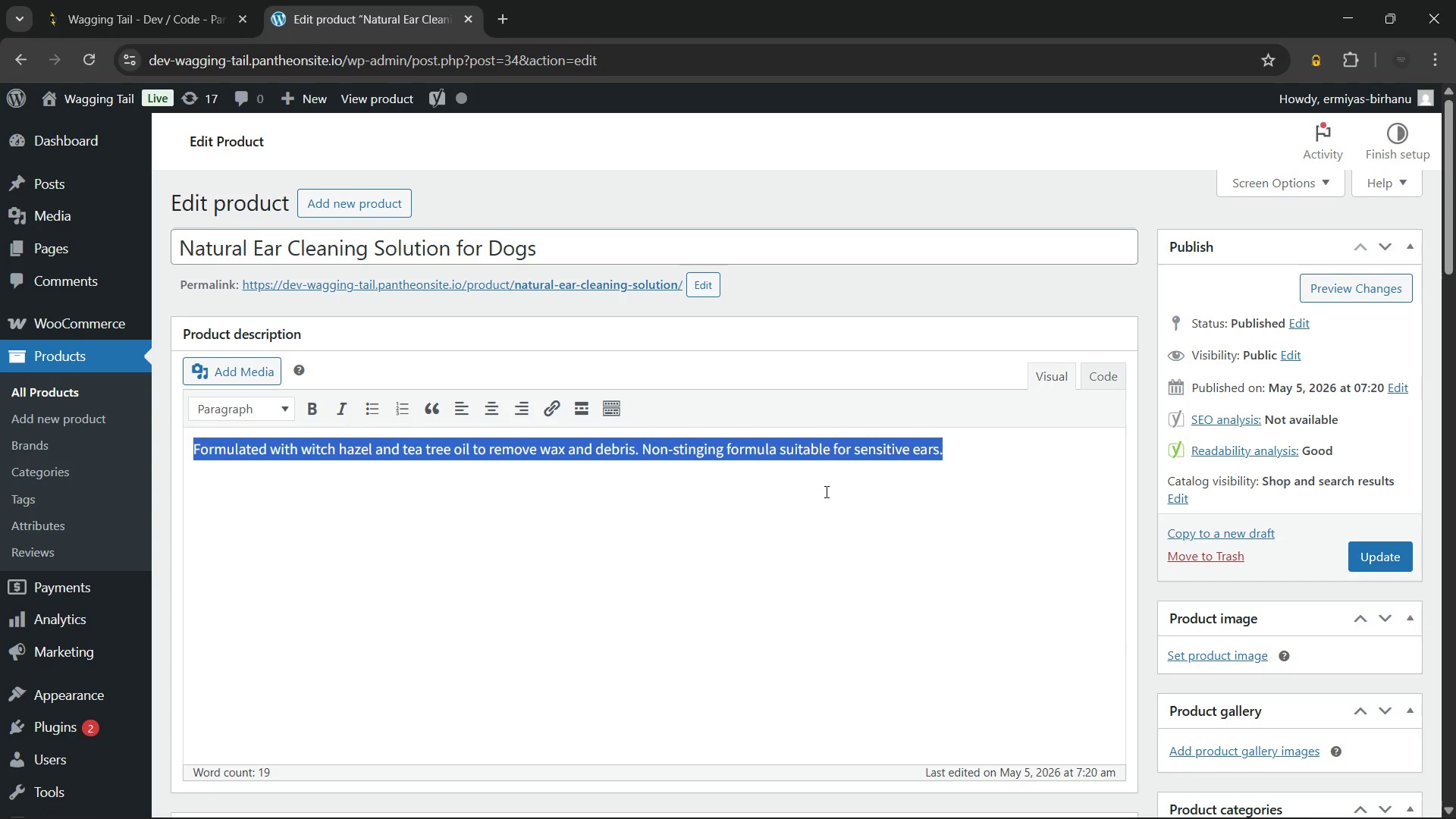 
key(Backspace)
 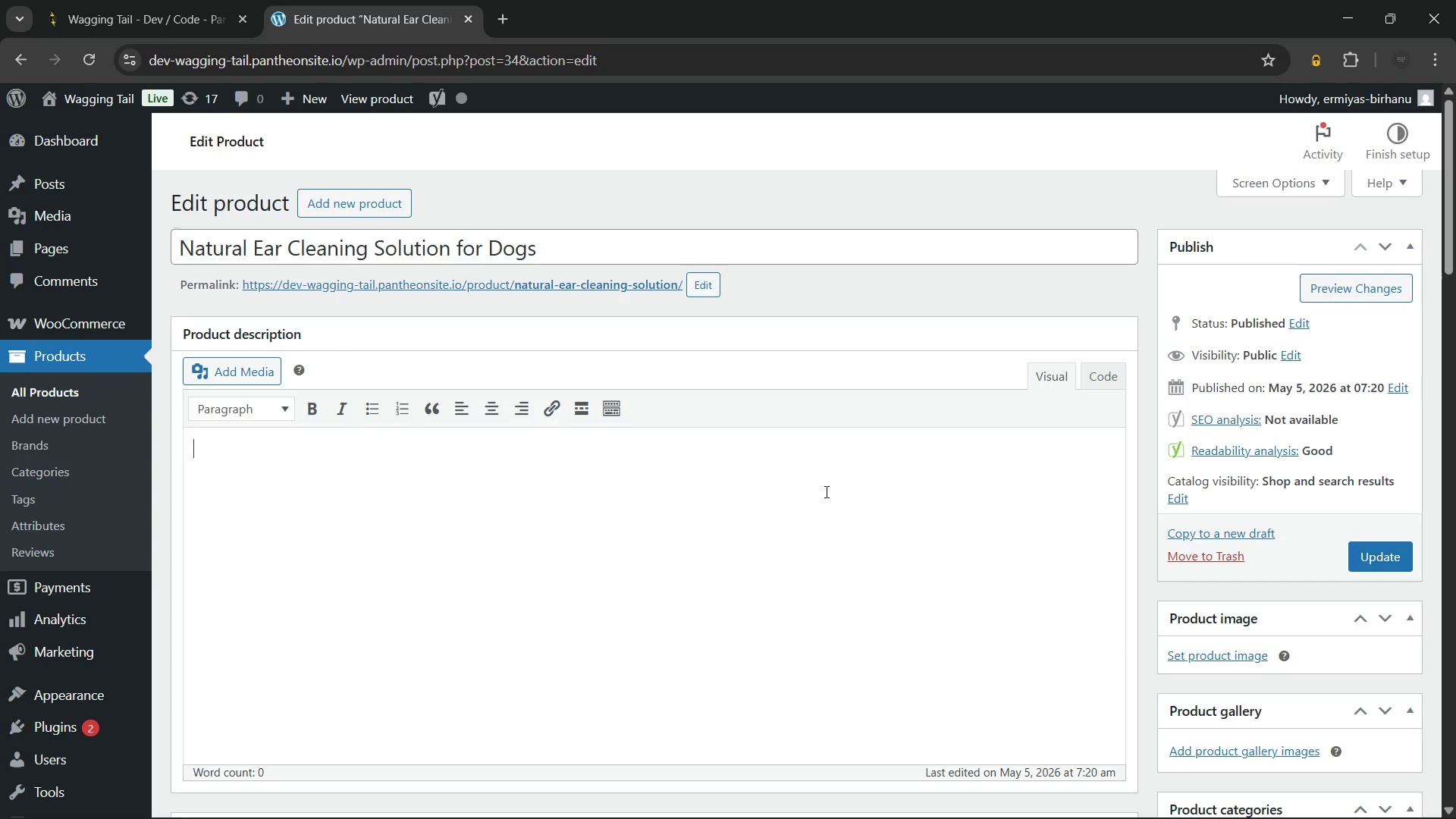 
wait(8.47)
 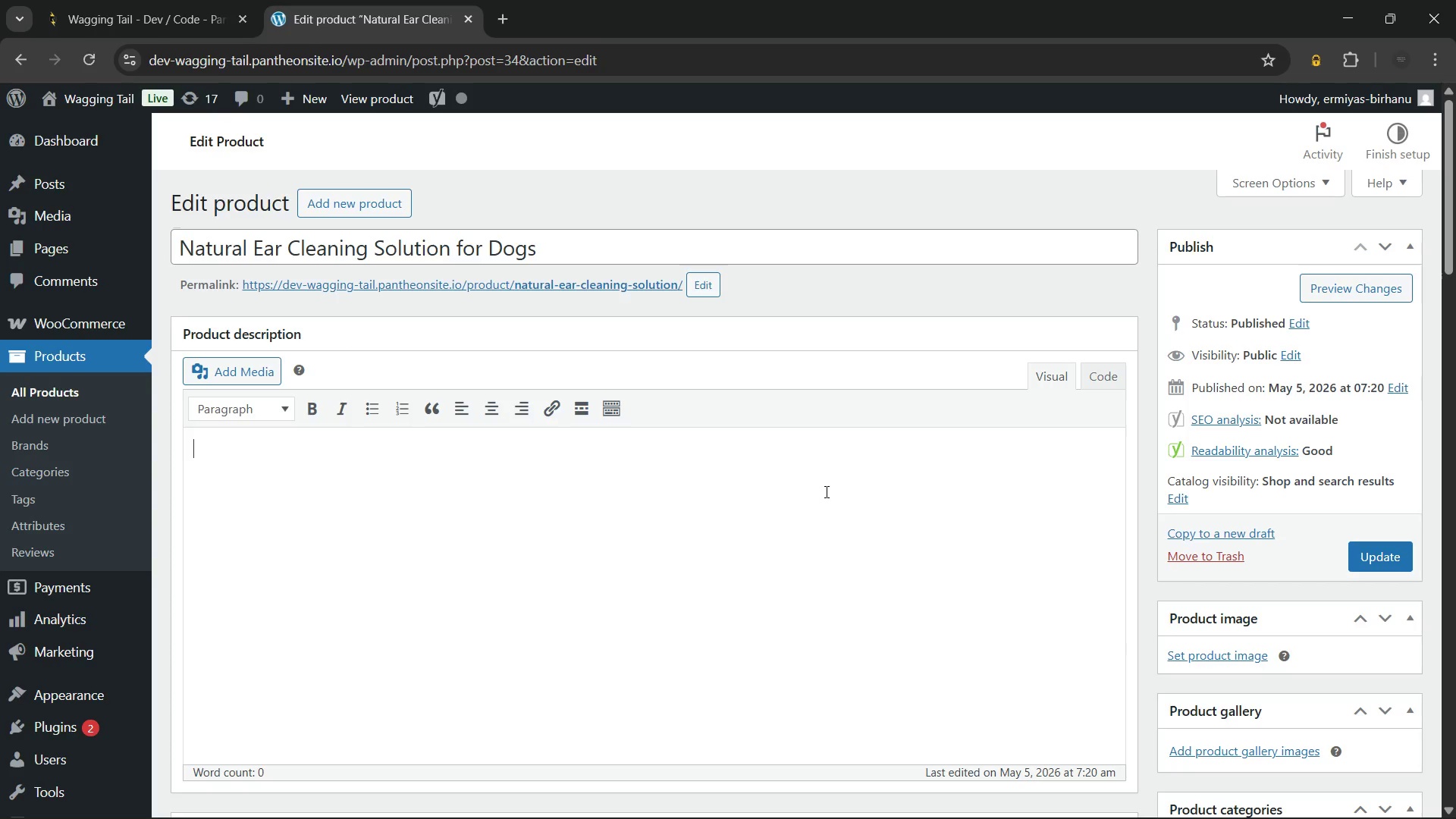 
hold_key(key=ControlLeft, duration=0.72)
 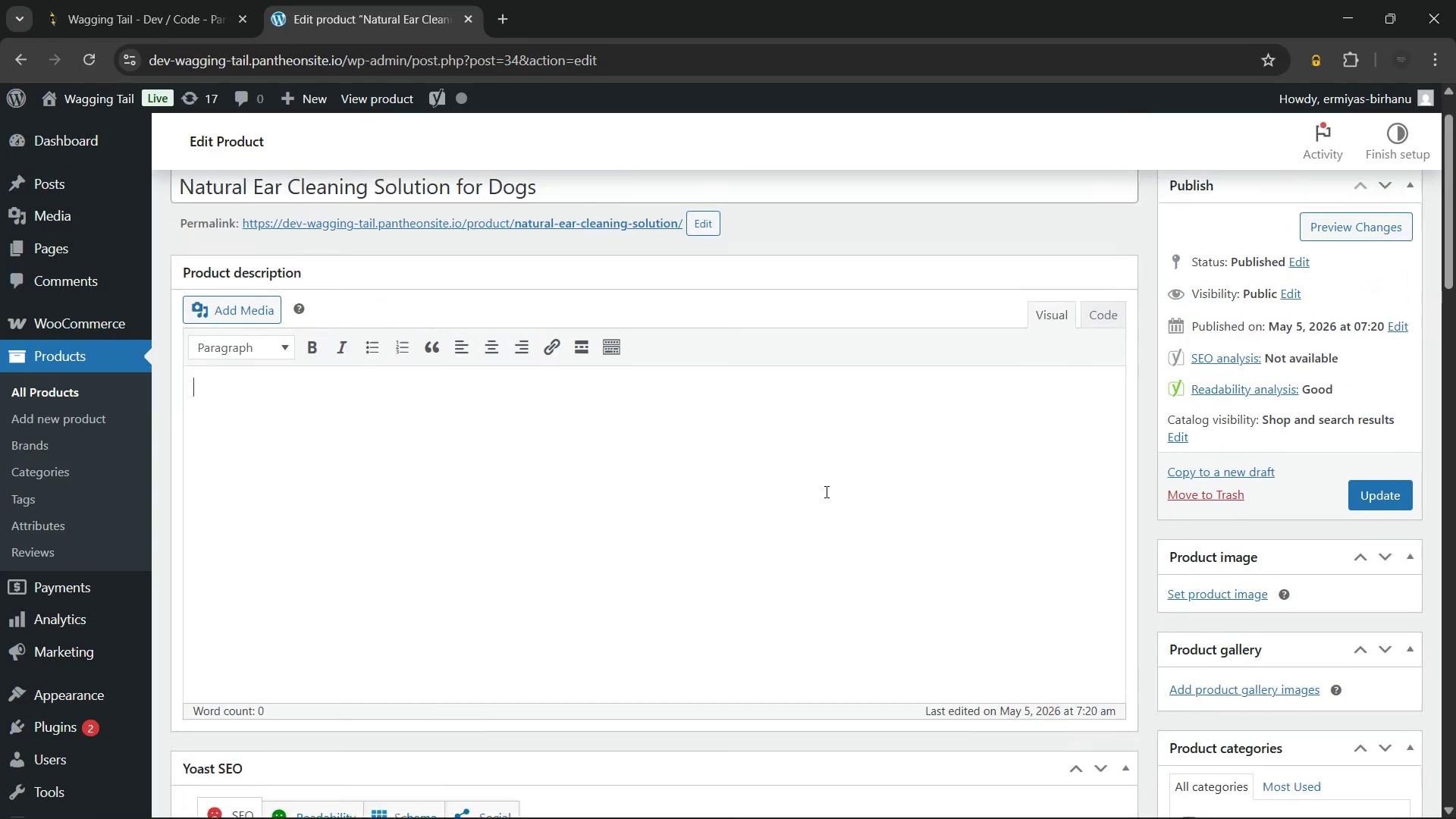 
key(Control+V)
 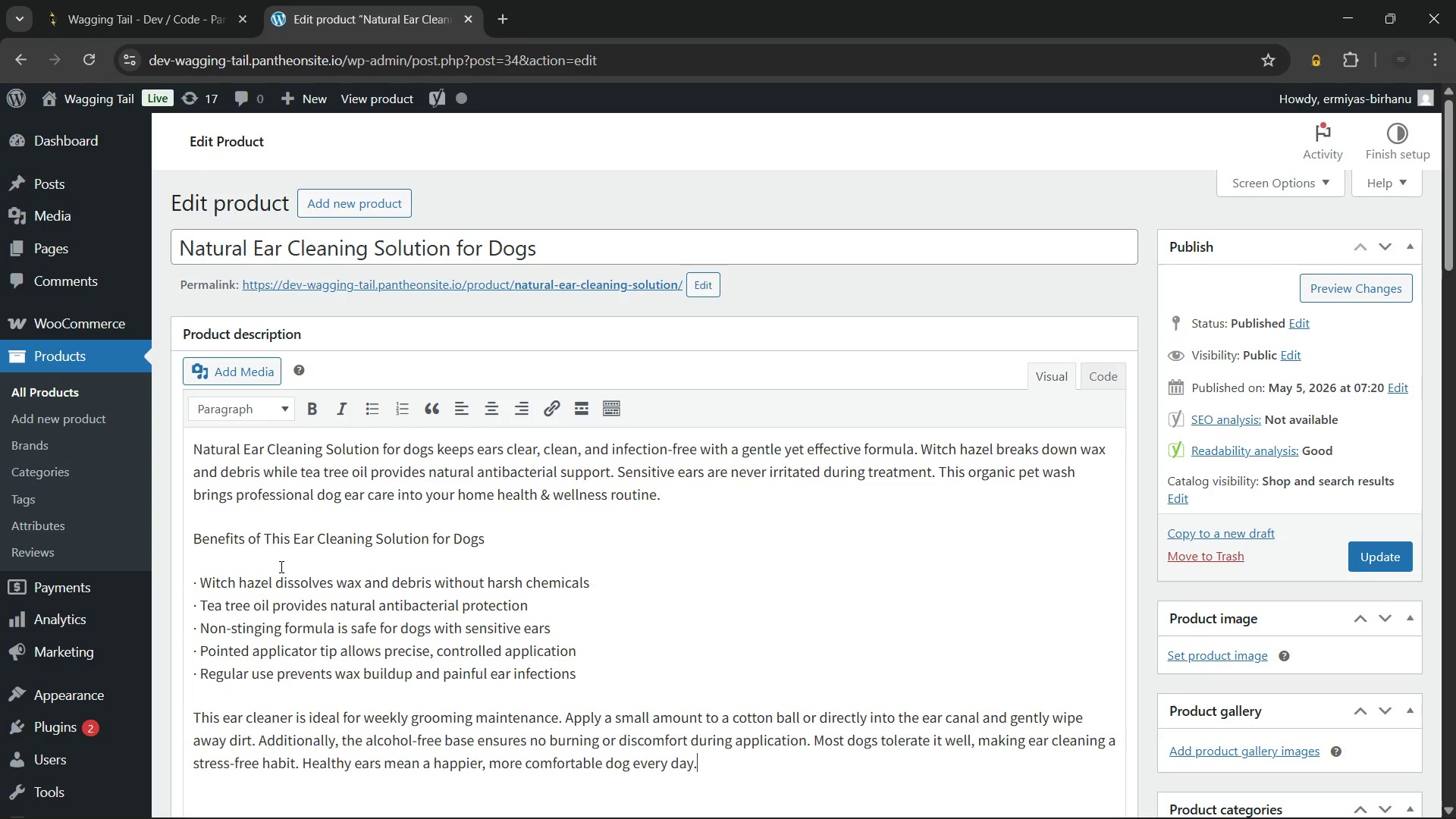 
left_click([199, 589])
 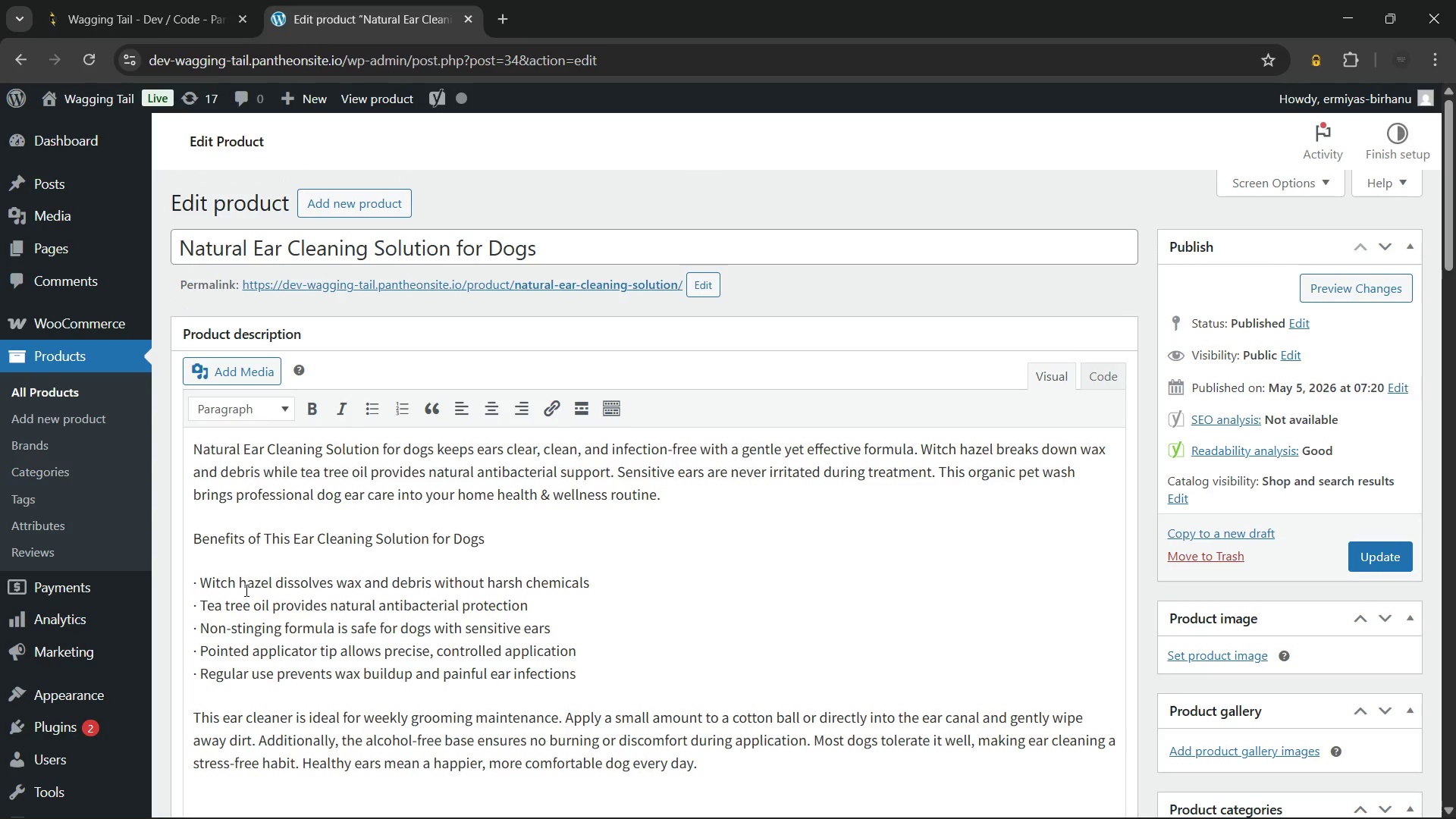 
key(Backspace)
 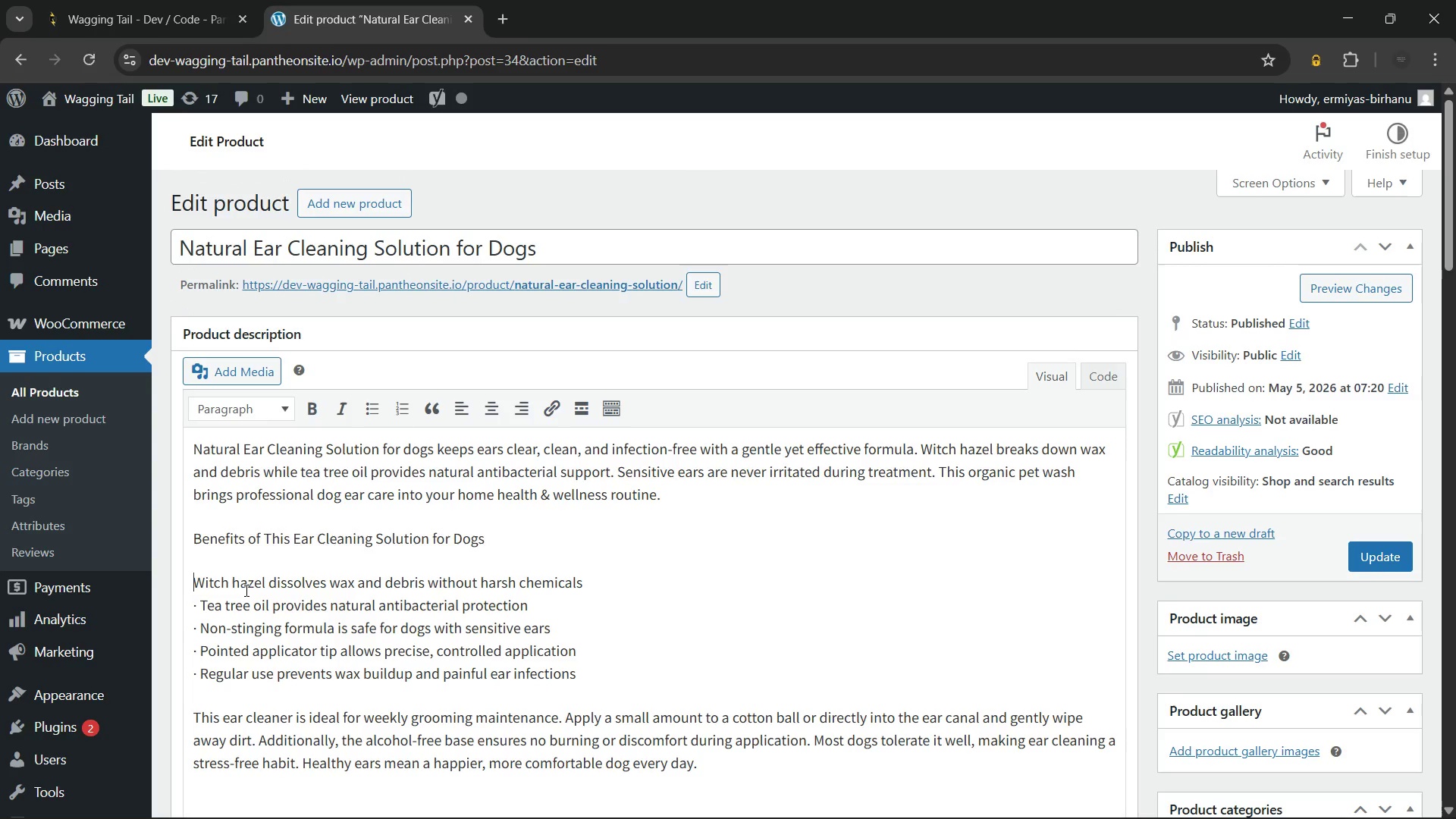 
key(Backspace)
 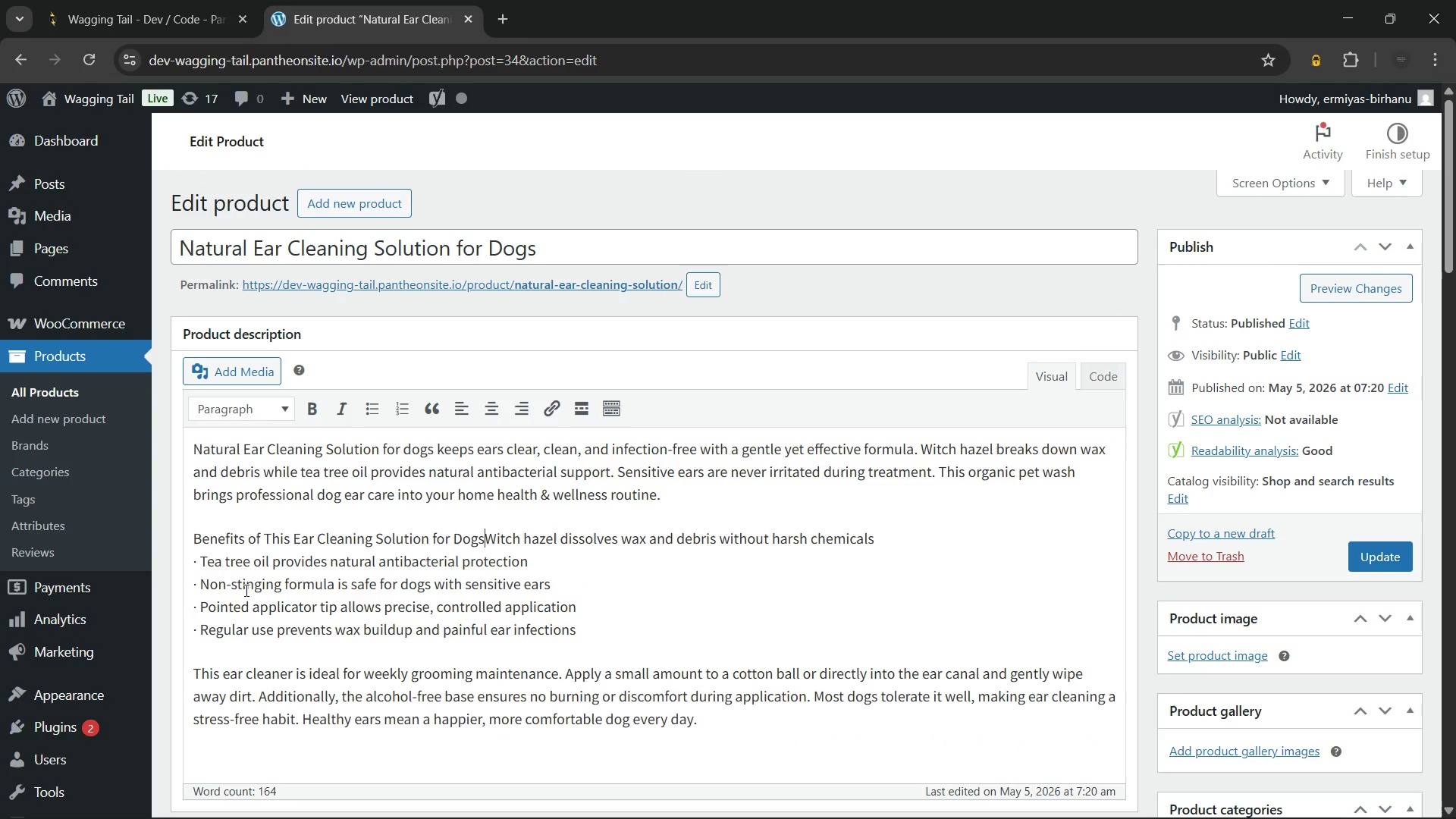 
key(Backspace)
 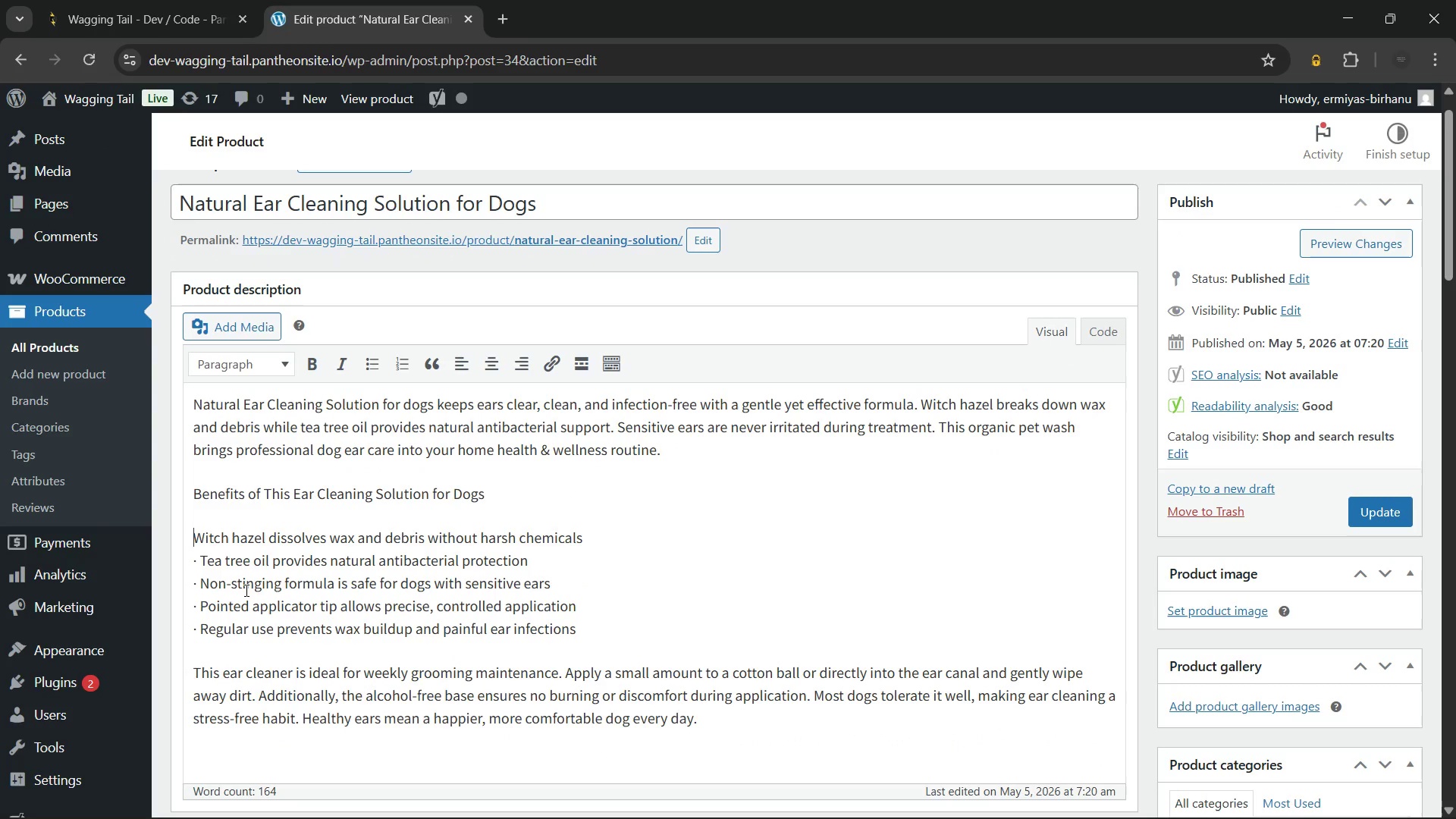 
key(Enter)
 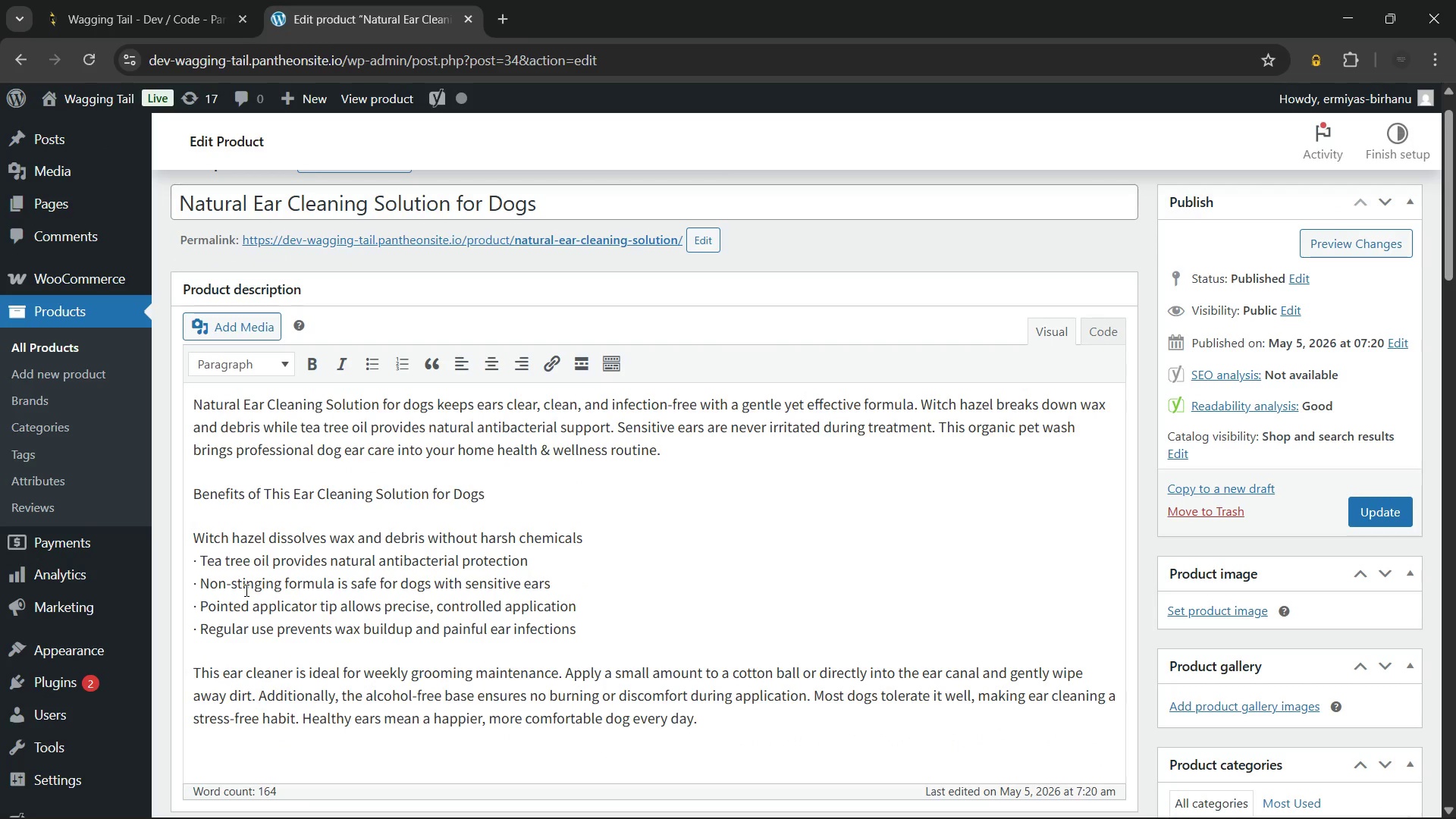 
key(ArrowDown)
 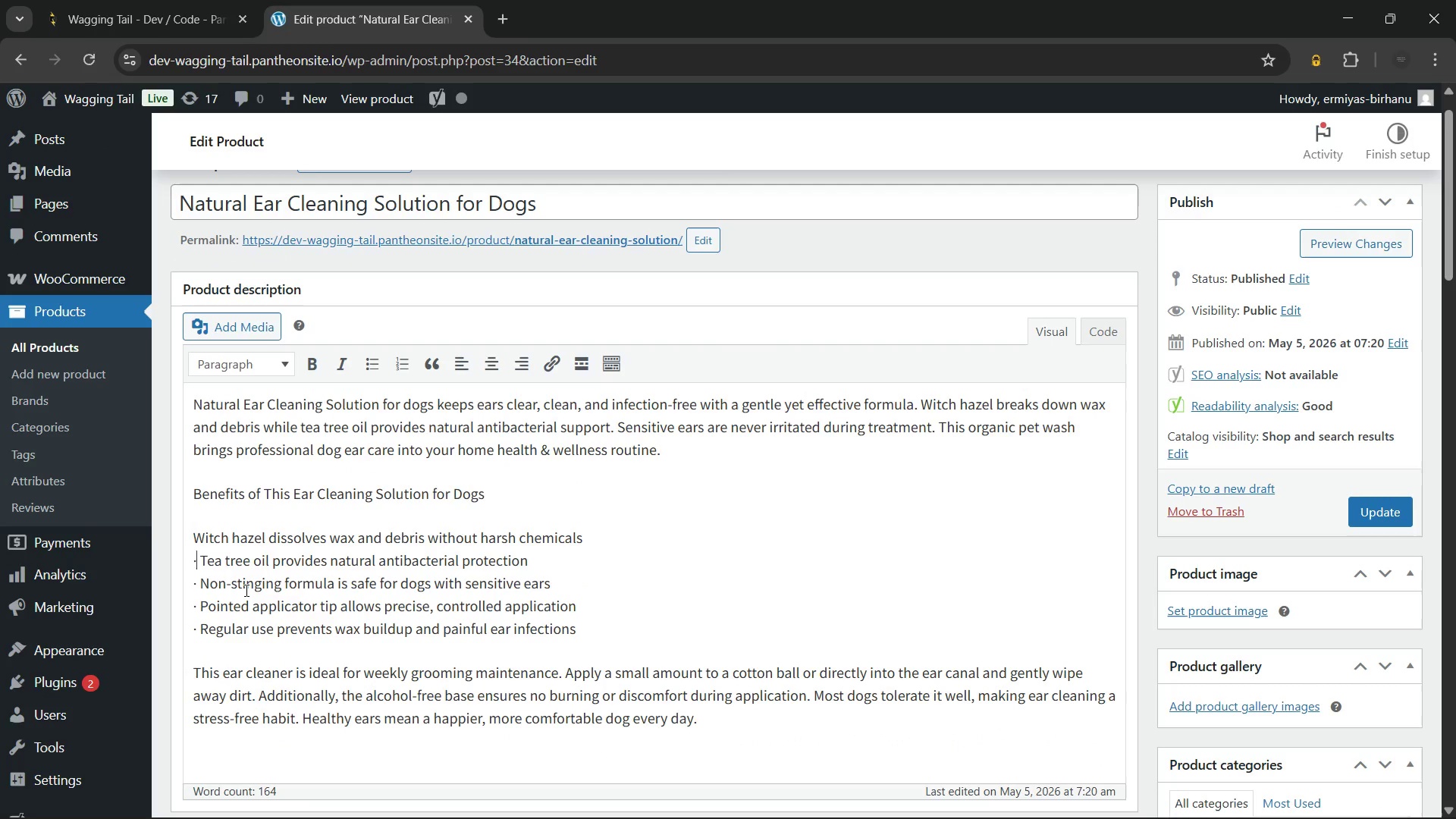 
key(ArrowRight)
 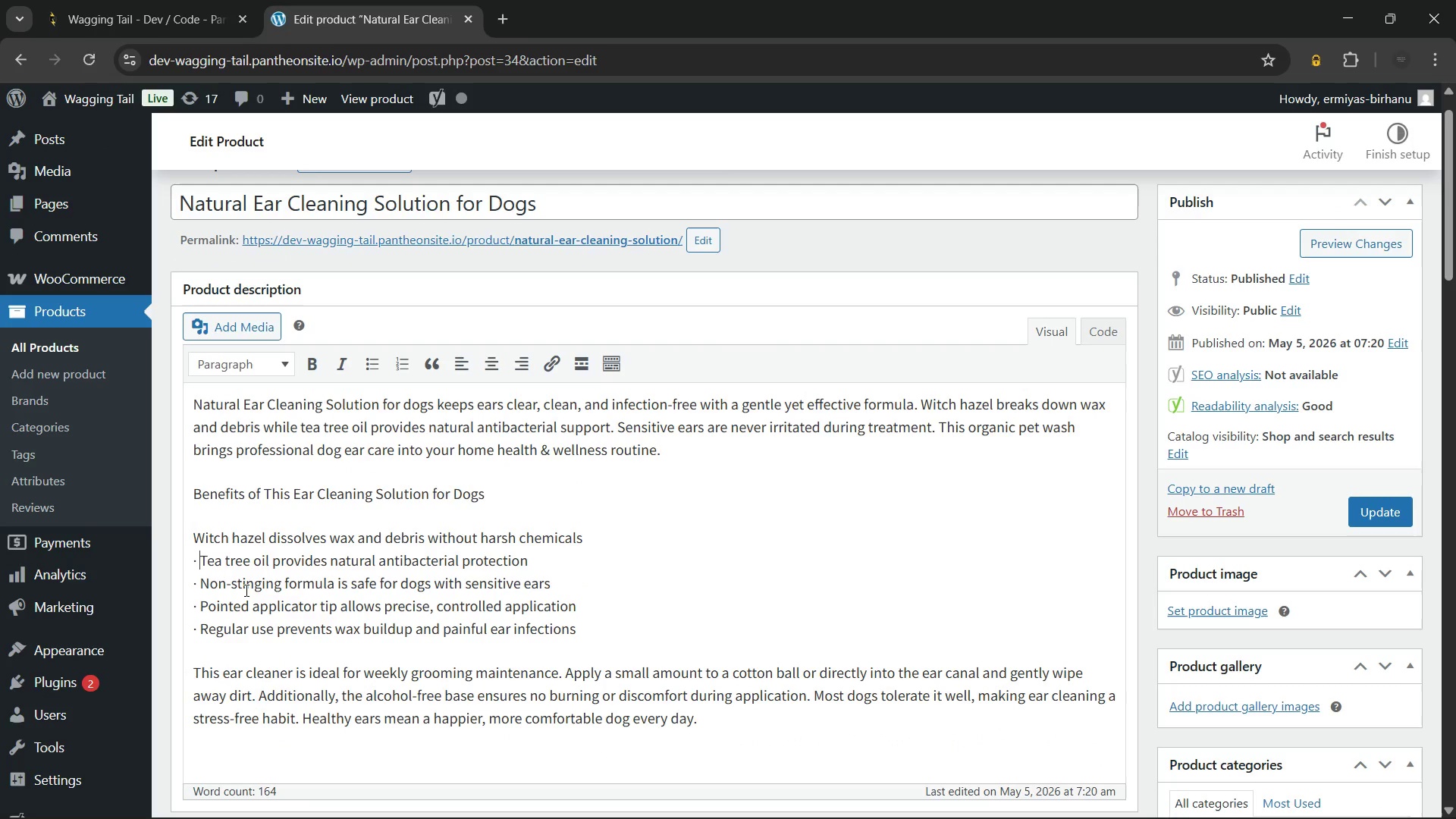 
key(ArrowRight)
 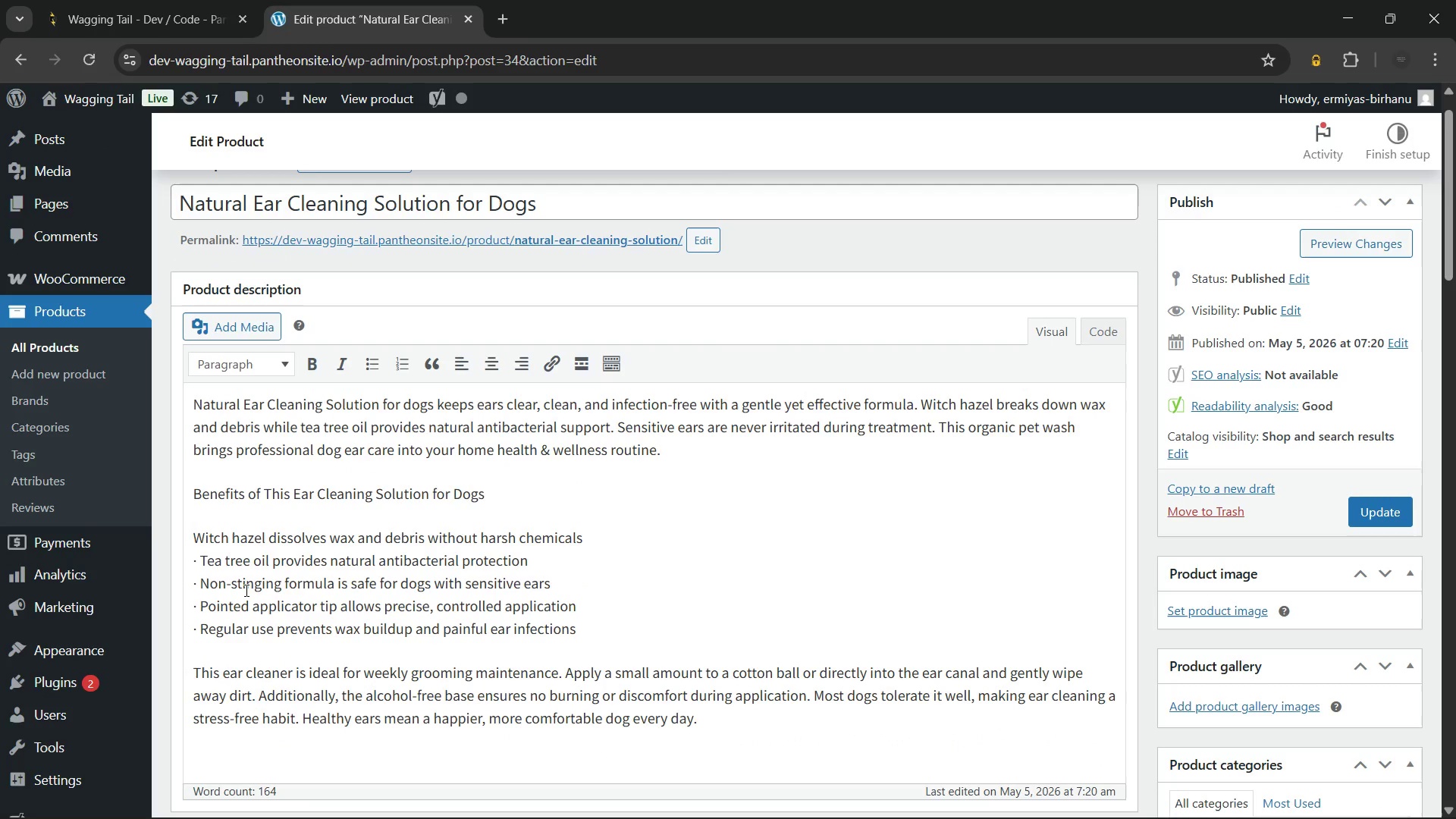 
key(Backspace)
 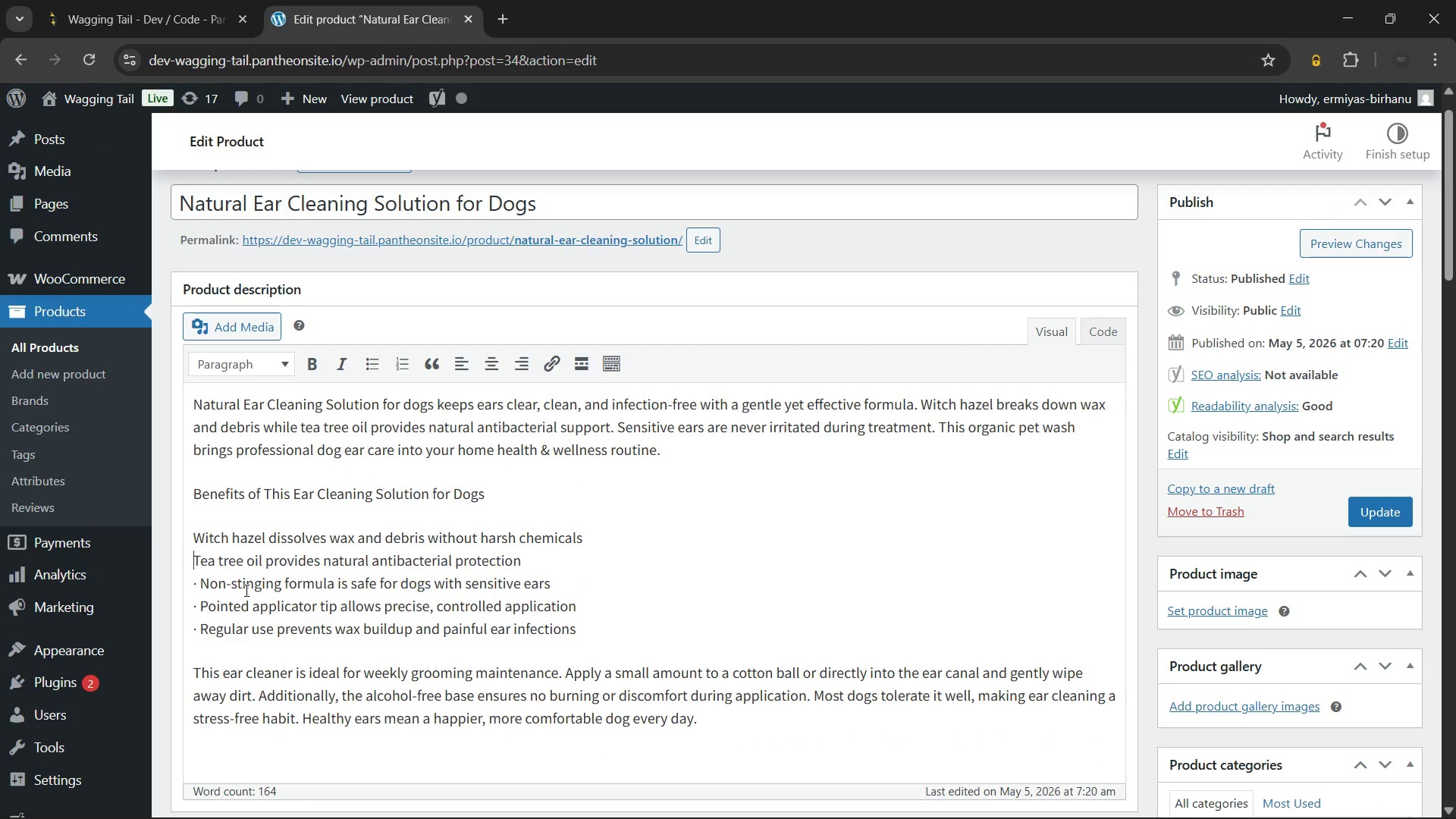 
key(Backspace)
 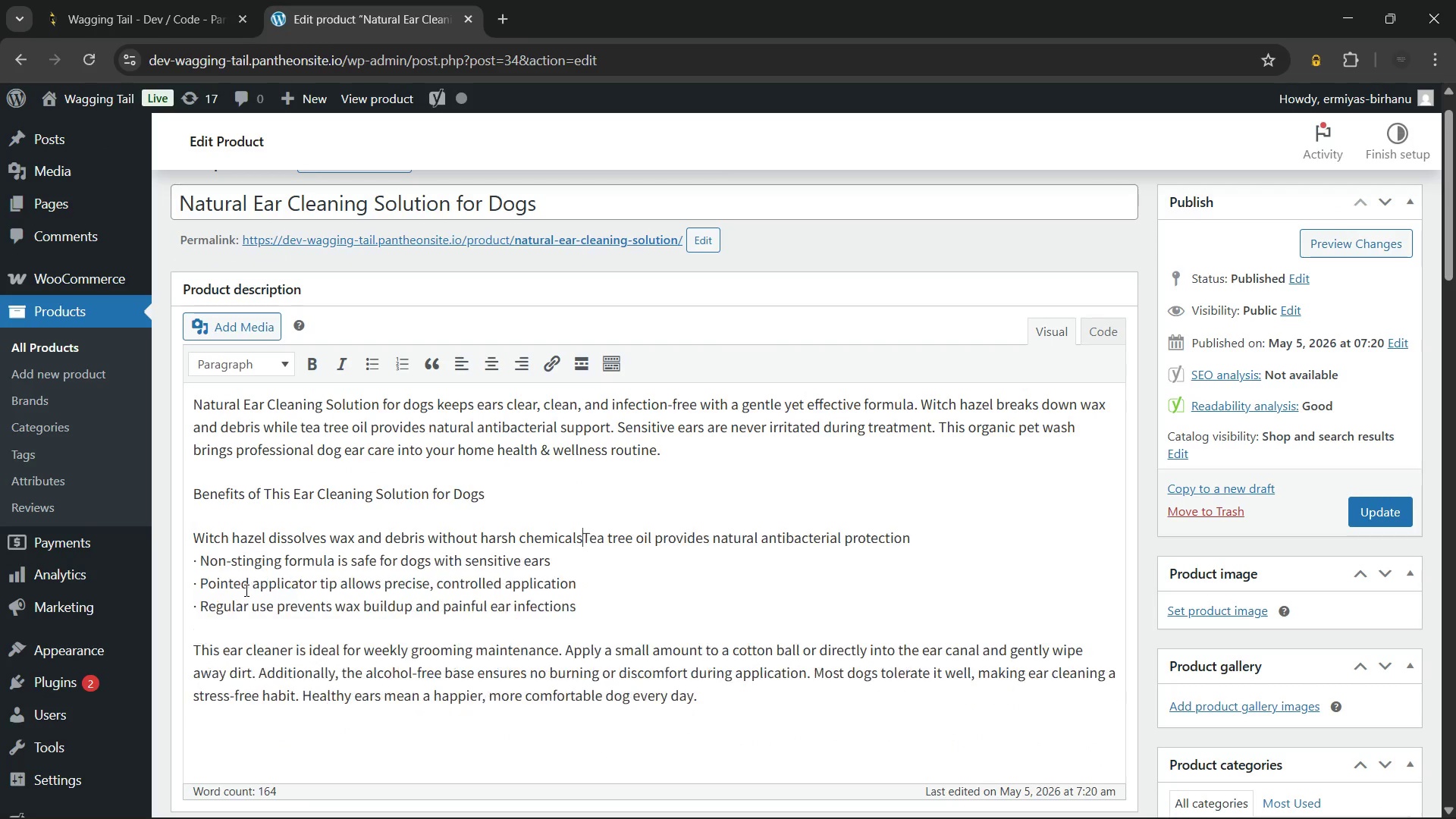 
key(Backspace)
 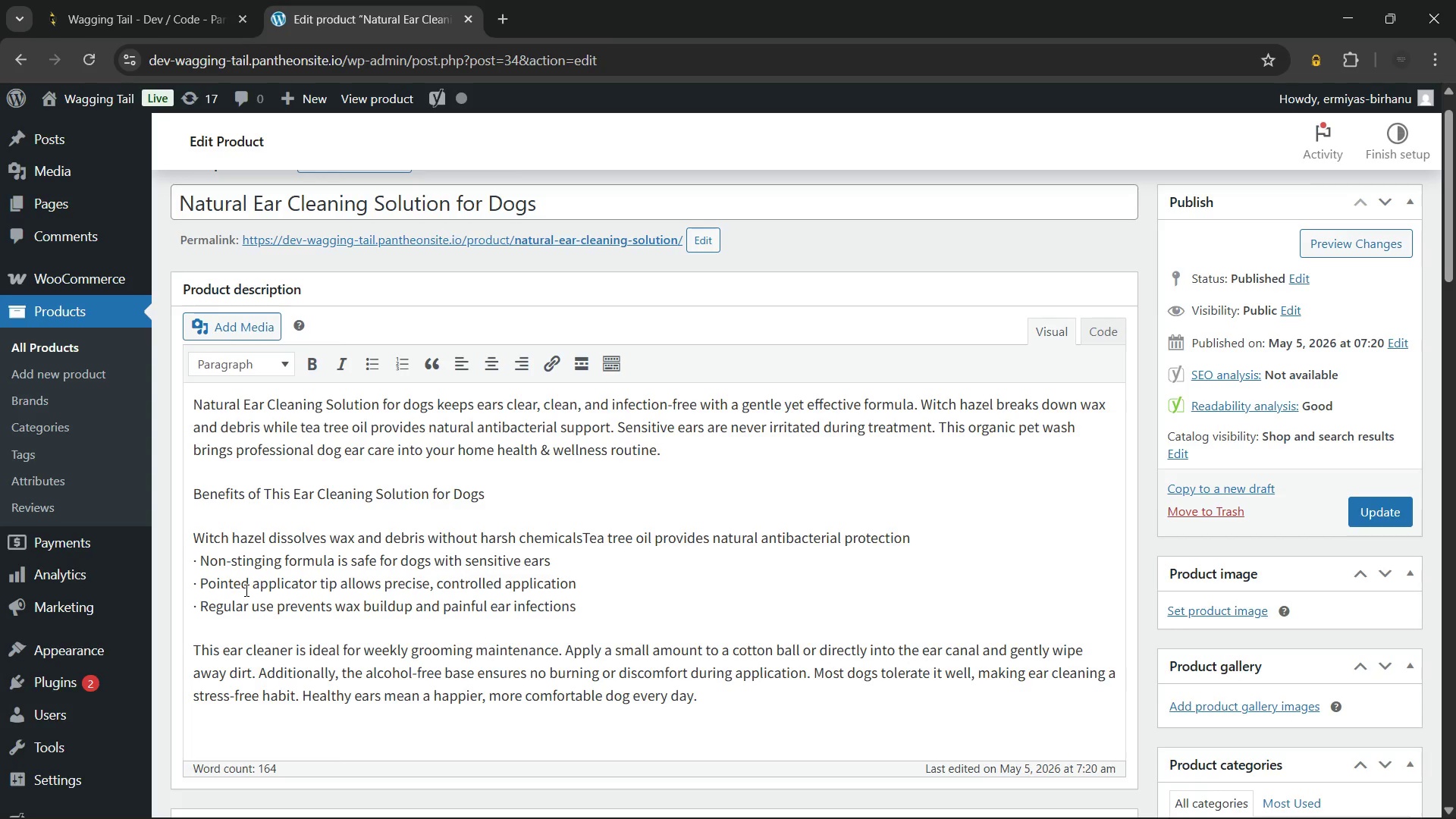 
key(Enter)
 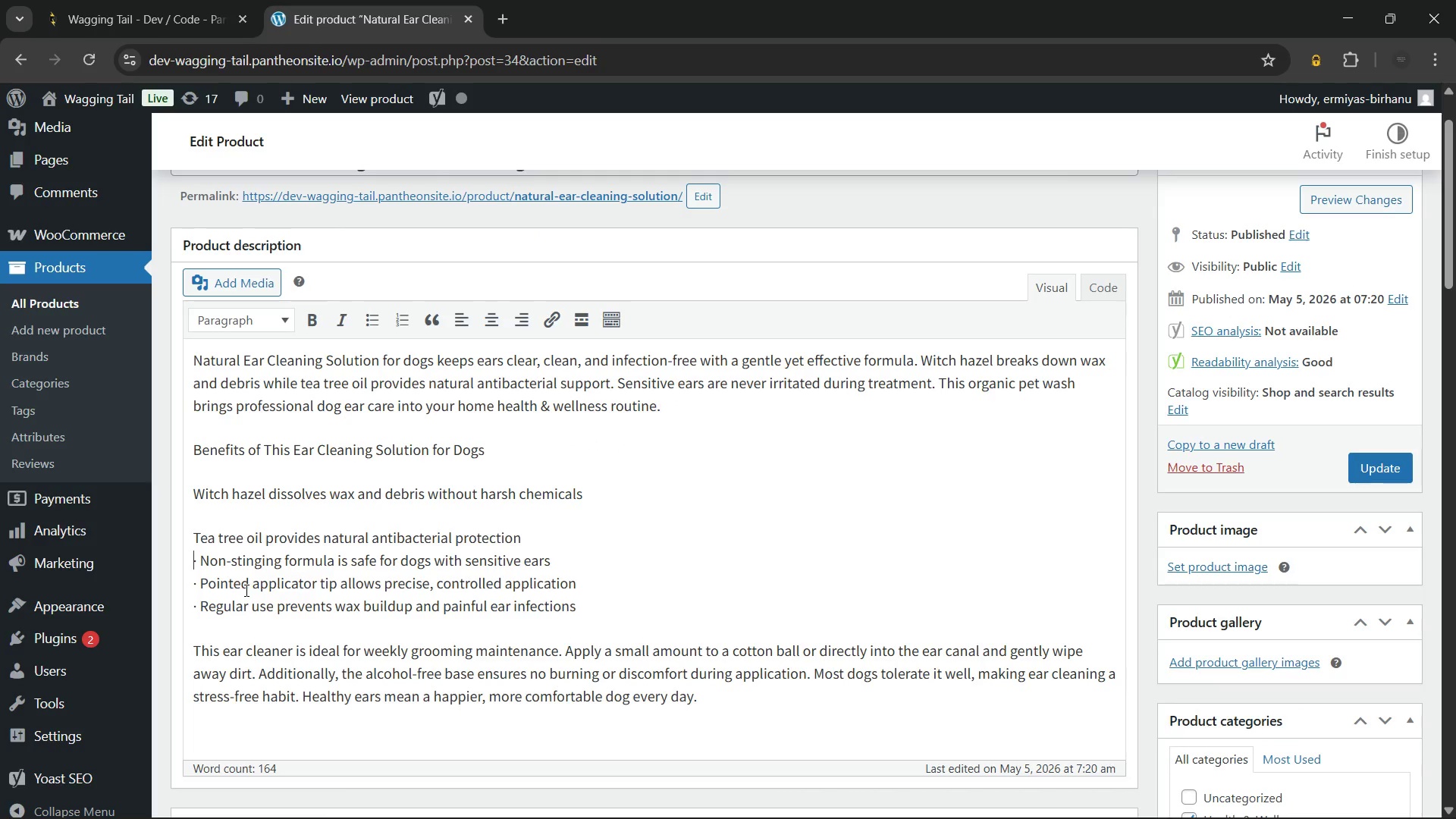 
key(ArrowDown)
 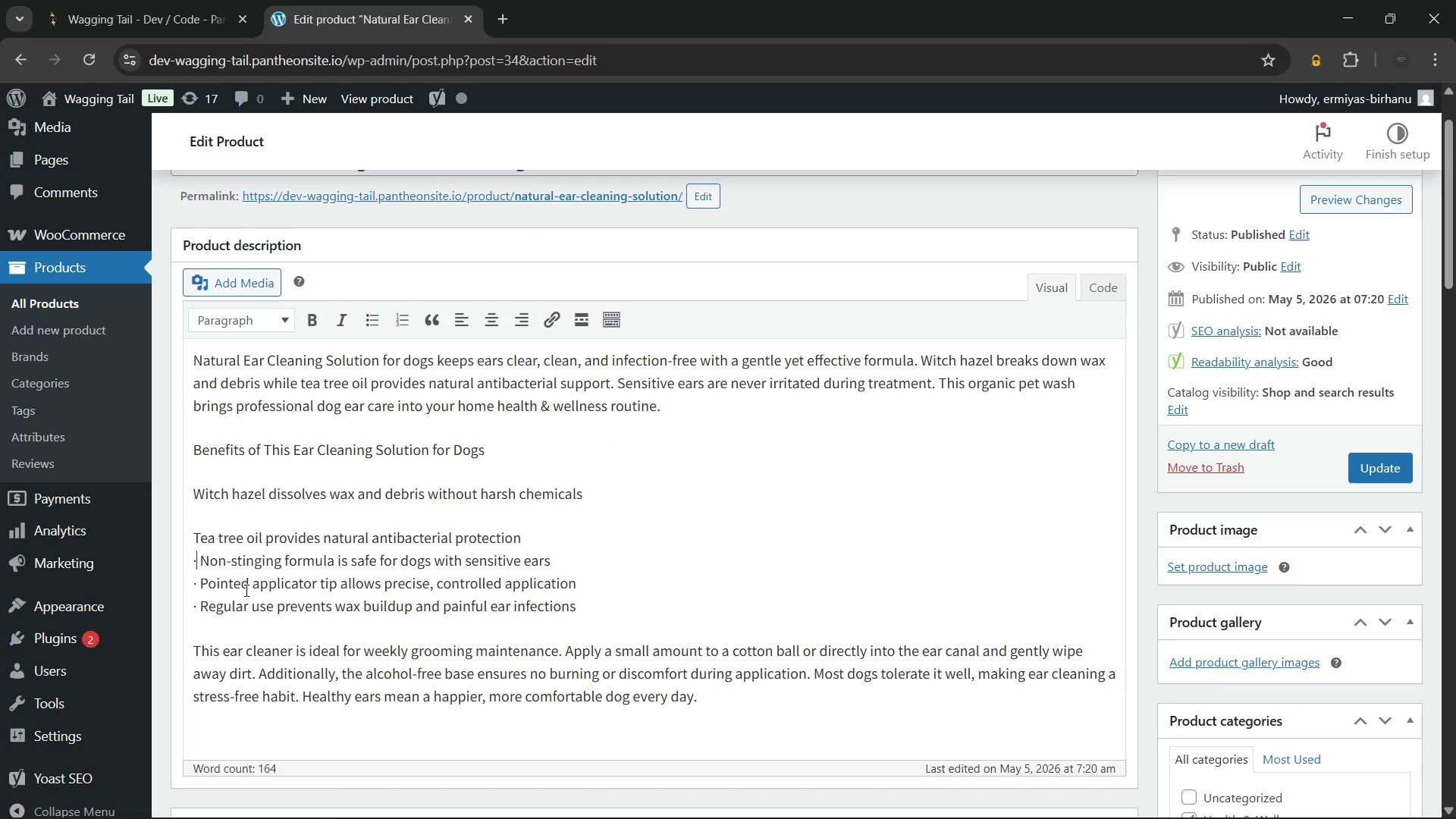 
key(ArrowRight)
 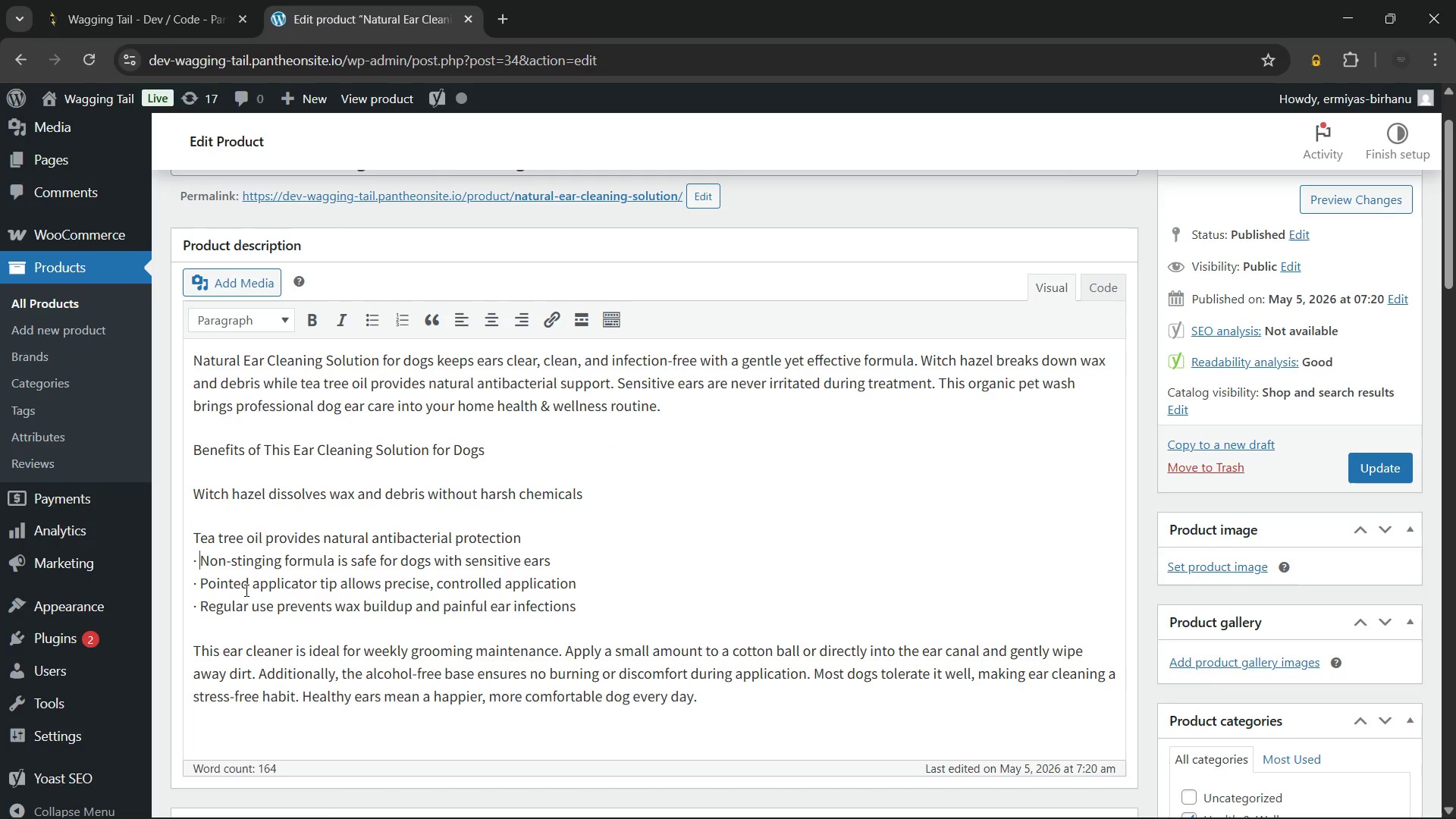 
key(ArrowRight)
 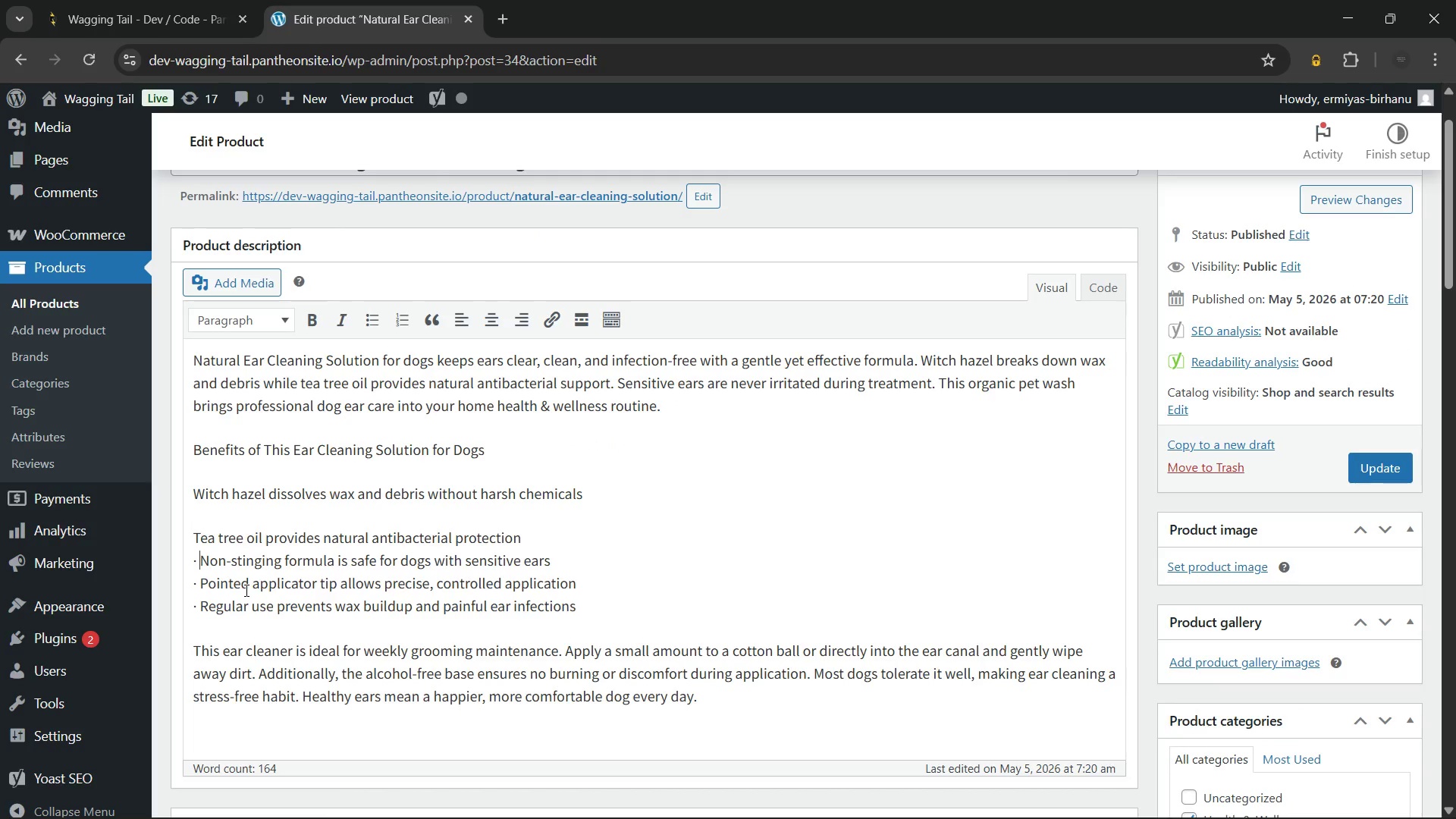 
key(Backspace)
 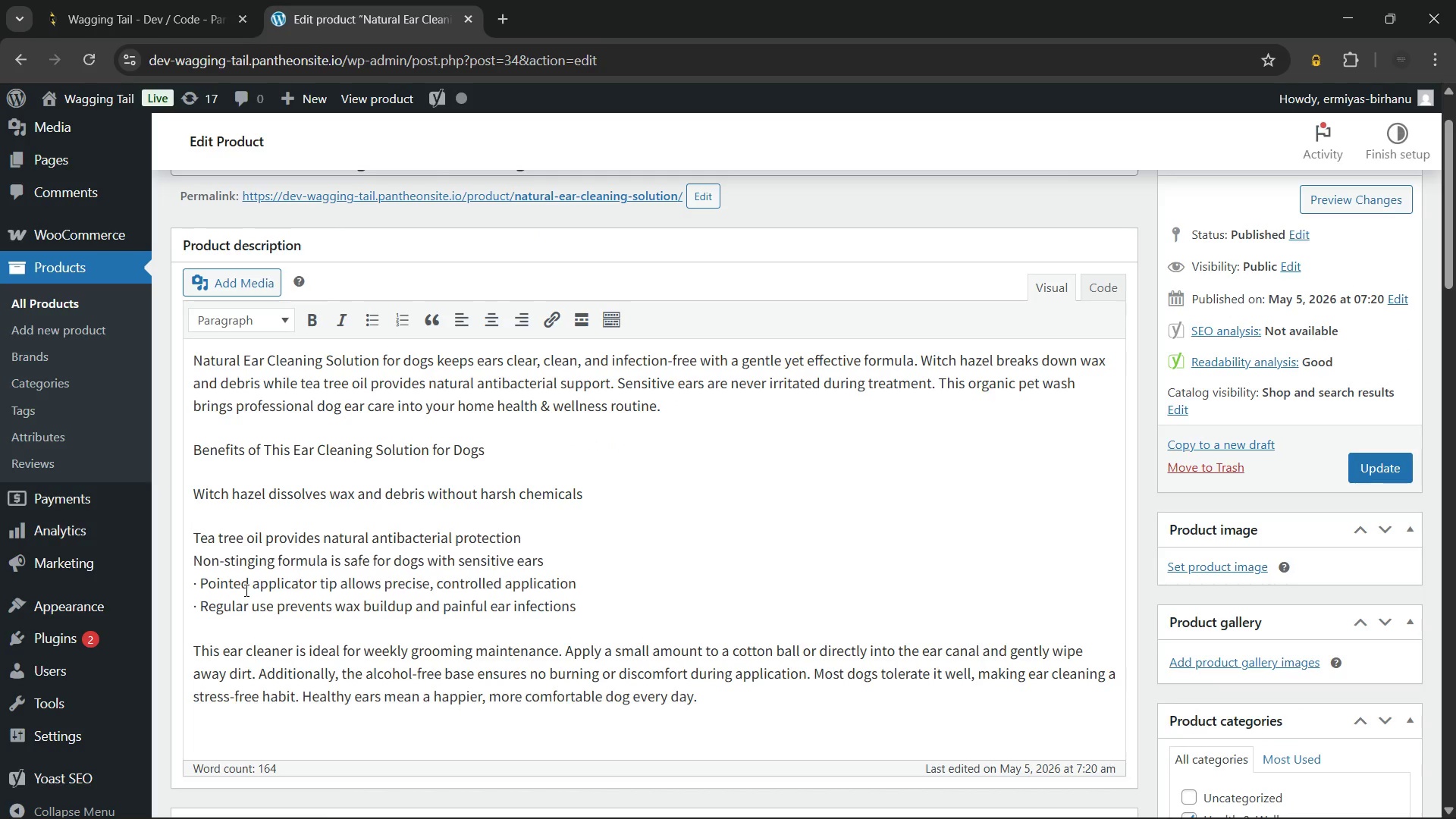 
key(Backspace)
 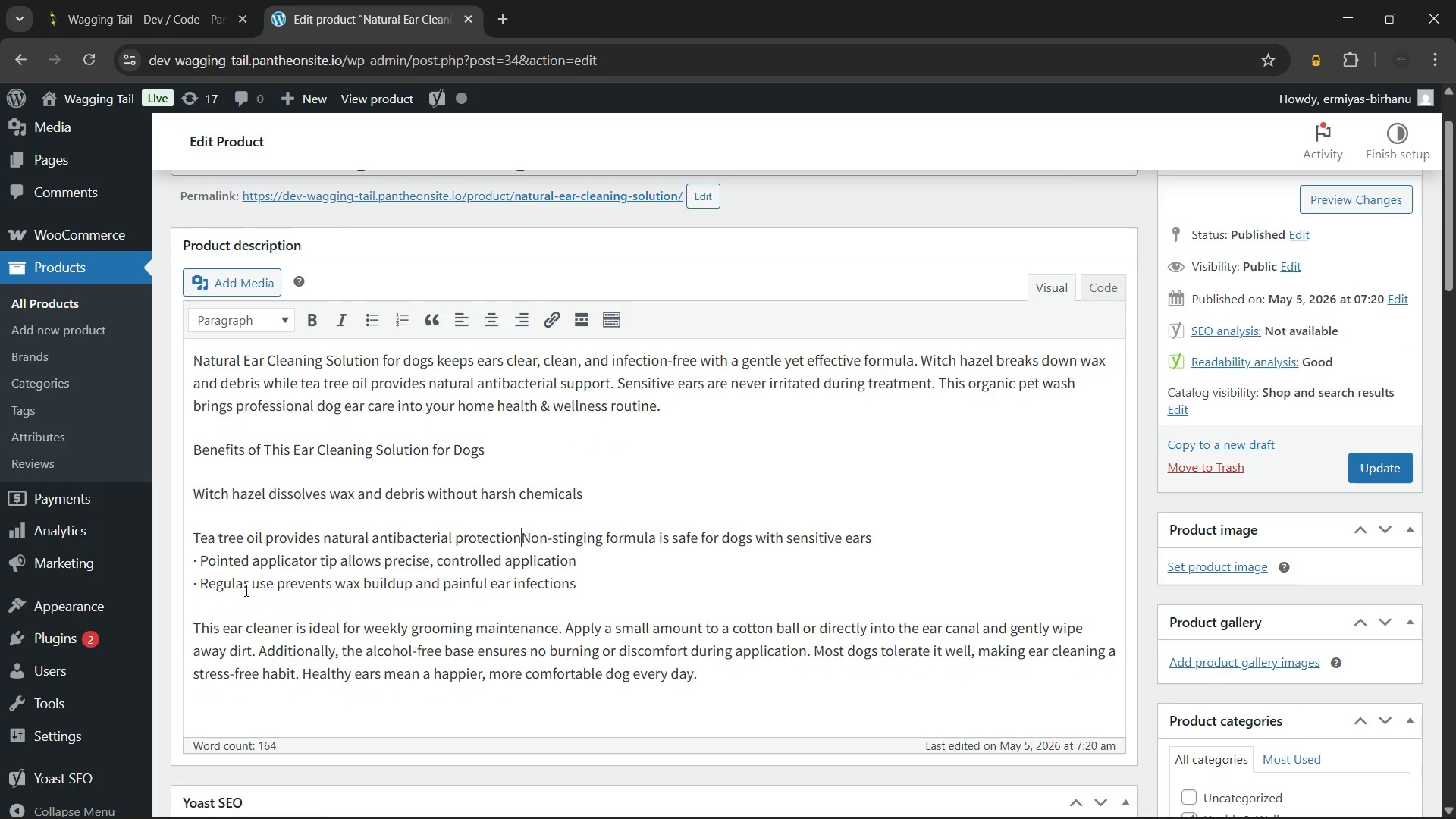 
key(Backspace)
 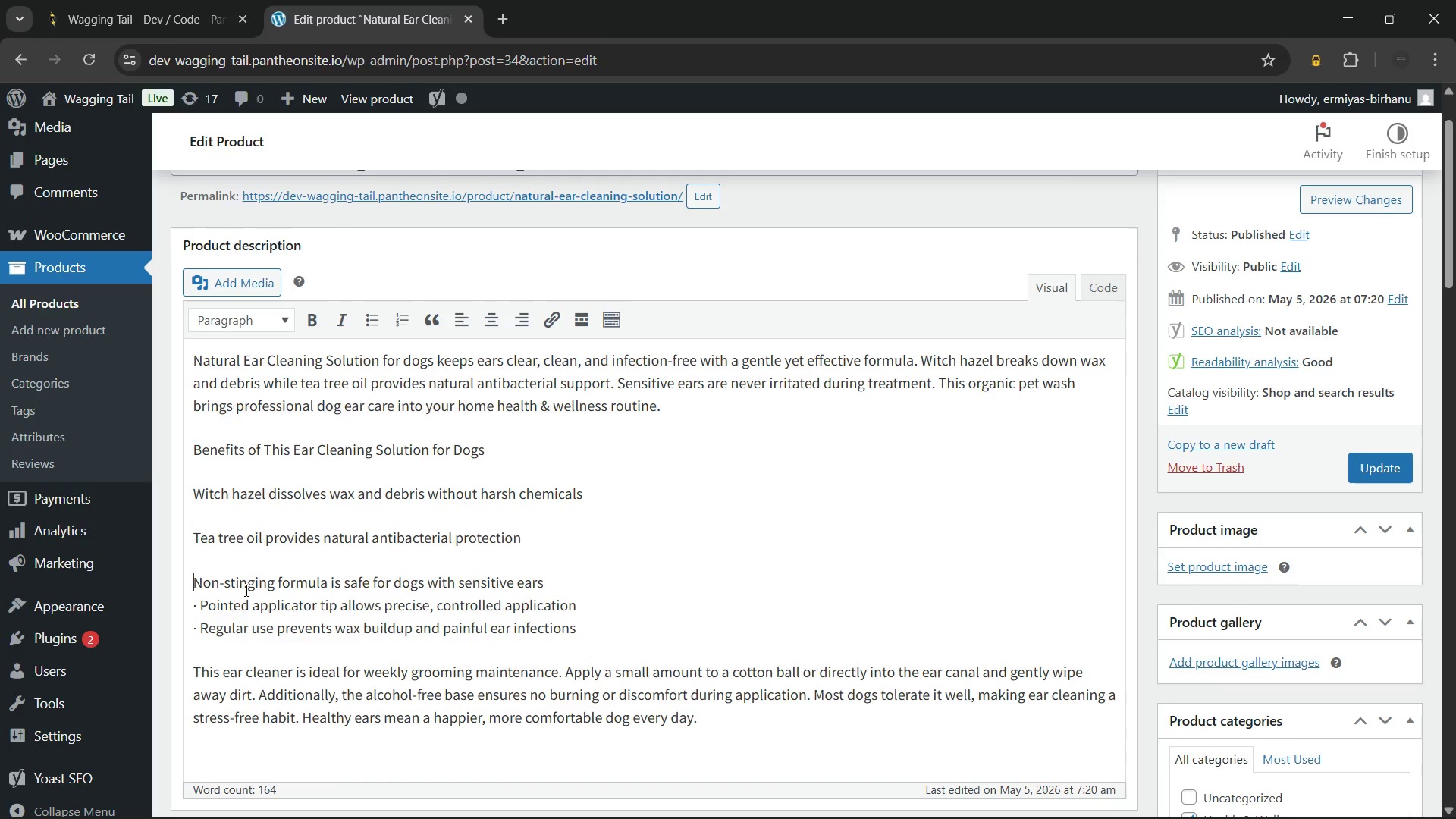 
key(Enter)
 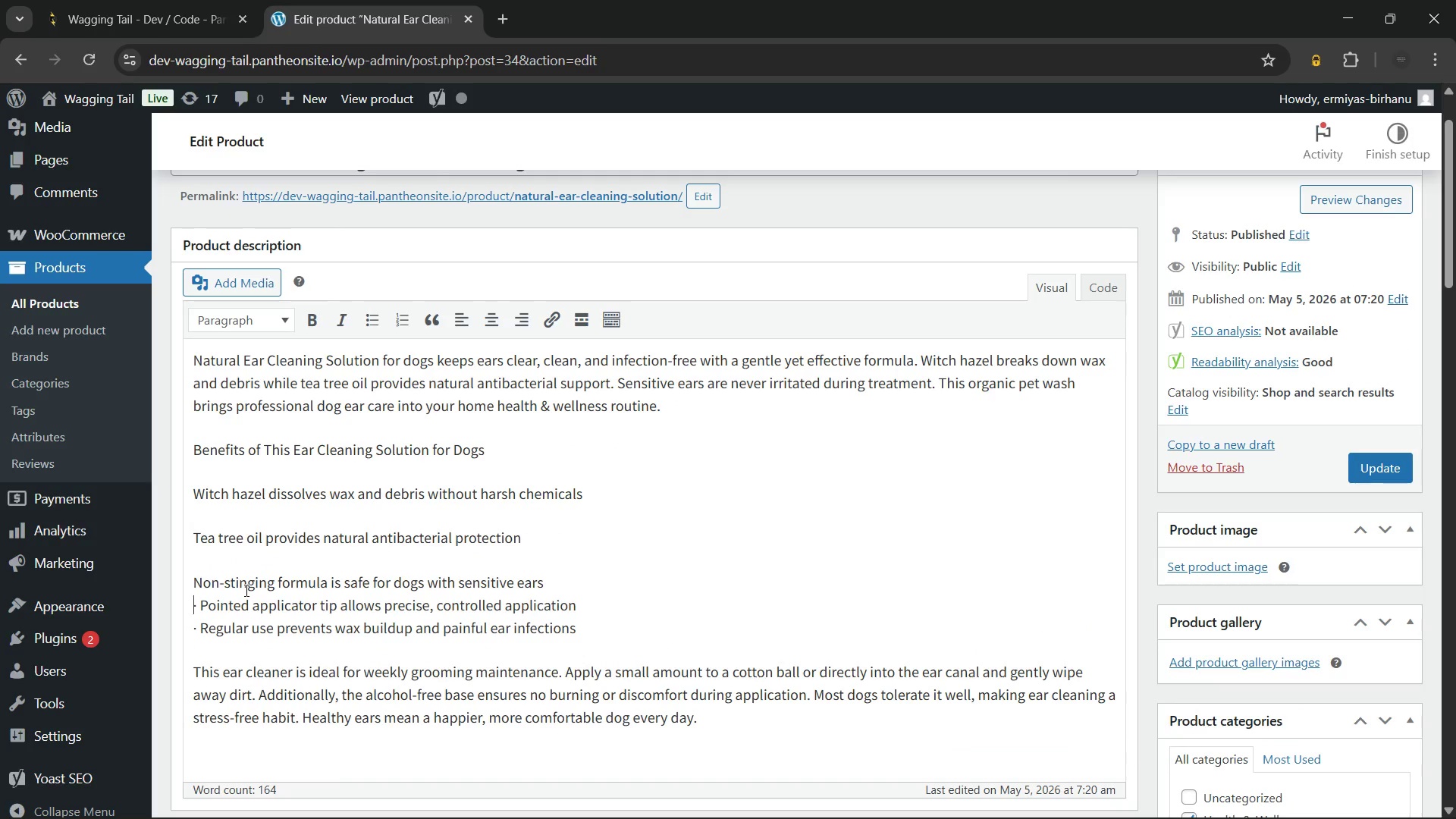 
key(ArrowDown)
 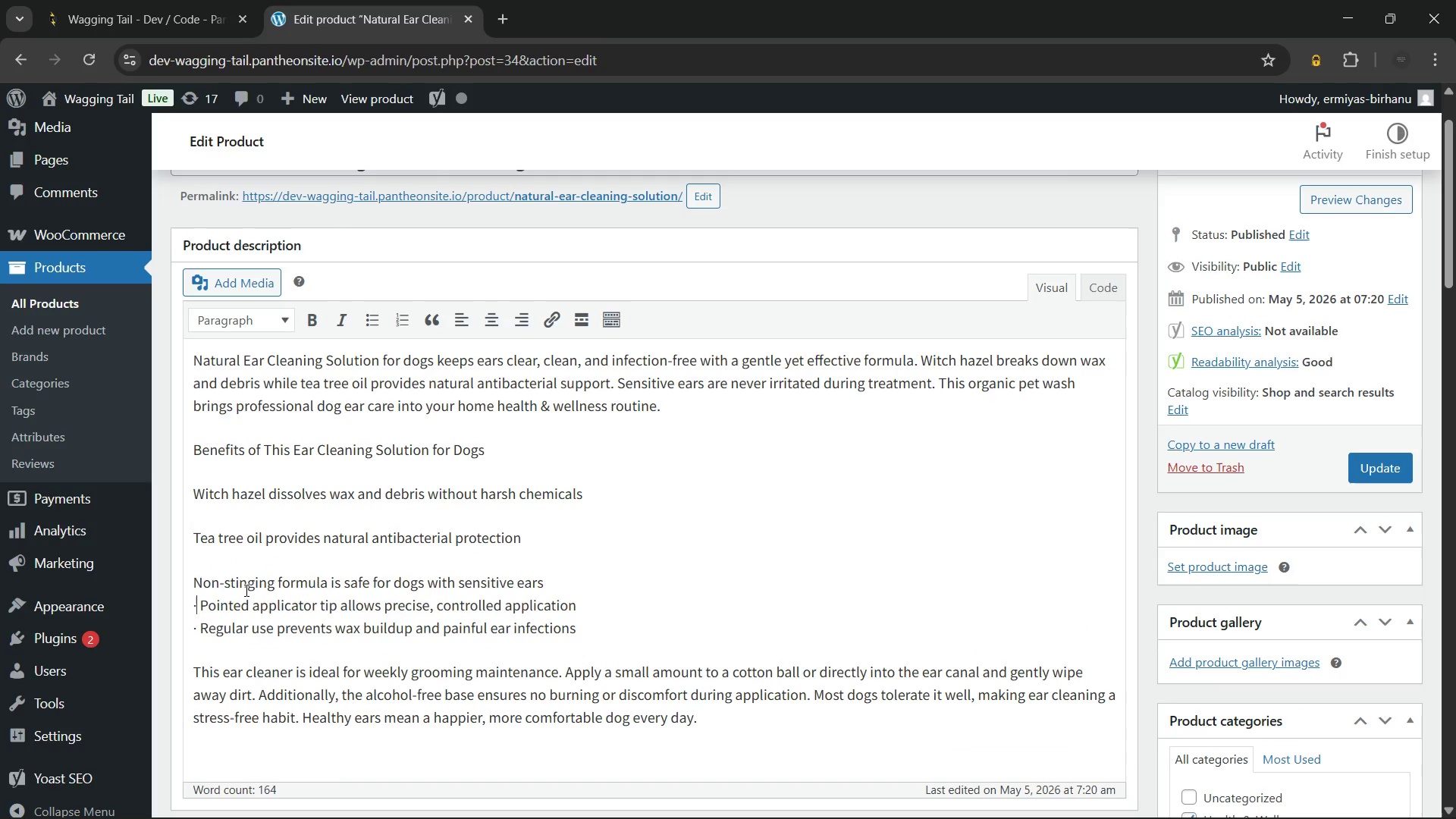 
key(ArrowRight)
 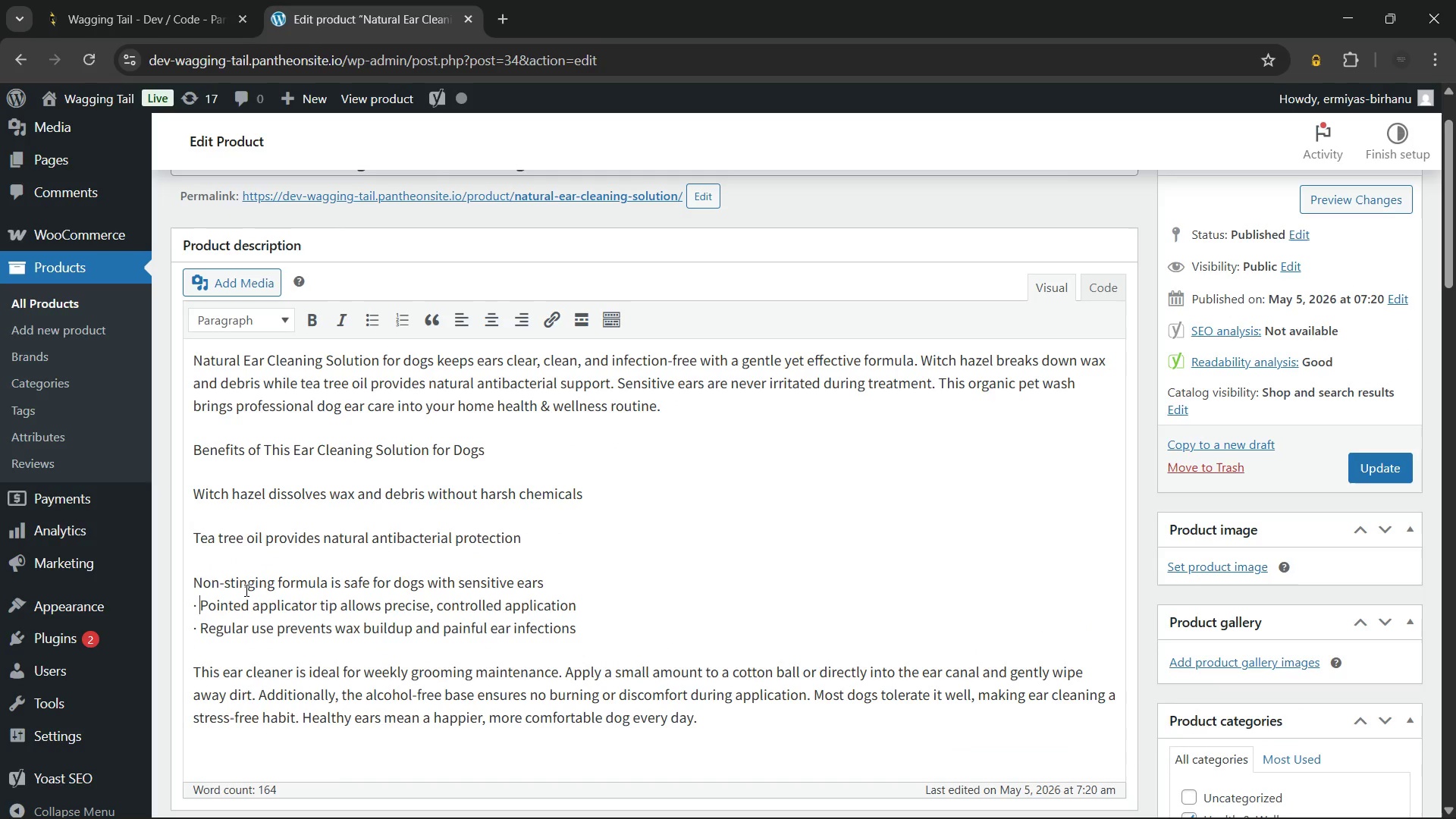 
key(ArrowRight)
 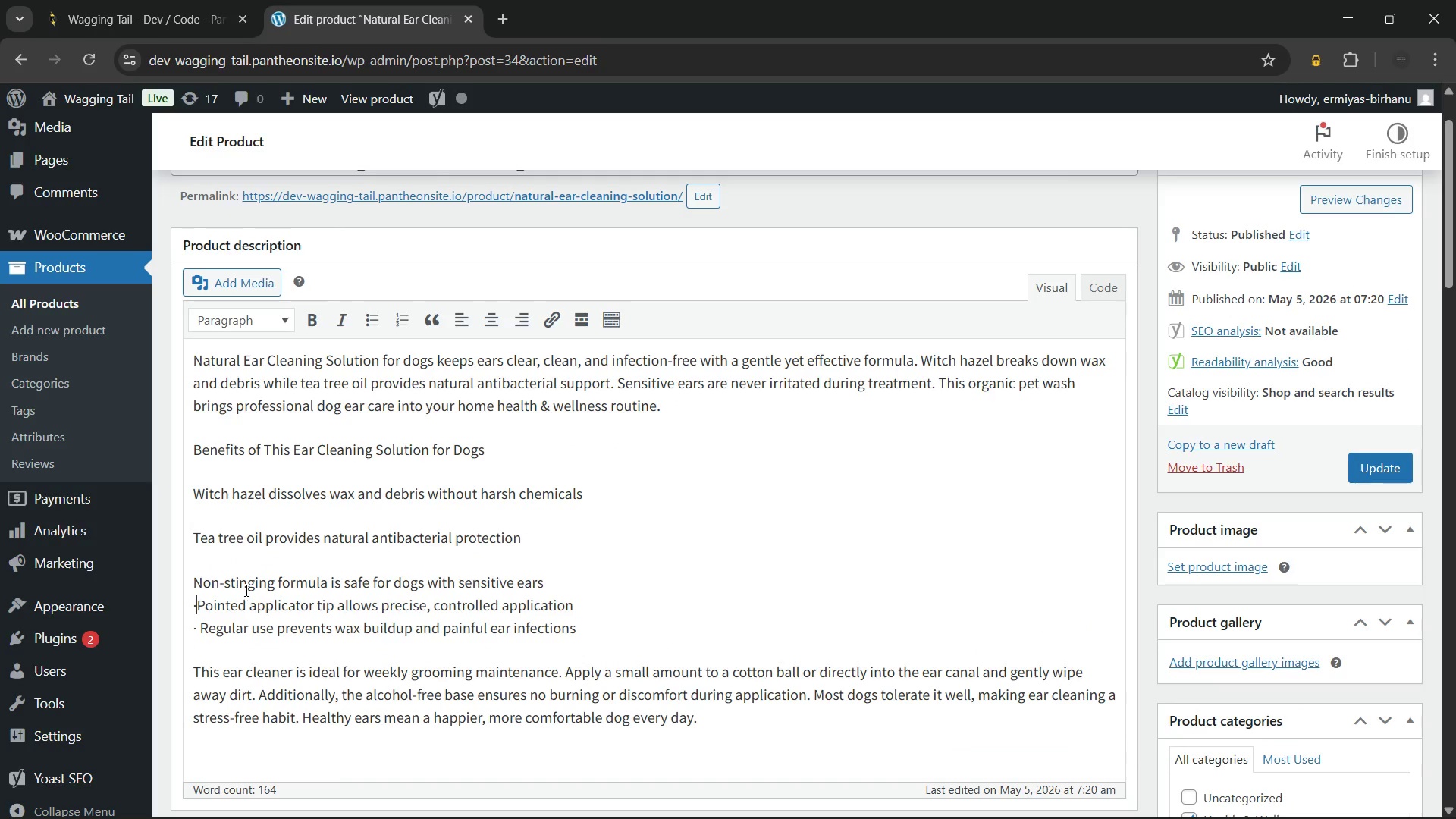 
key(Backspace)
 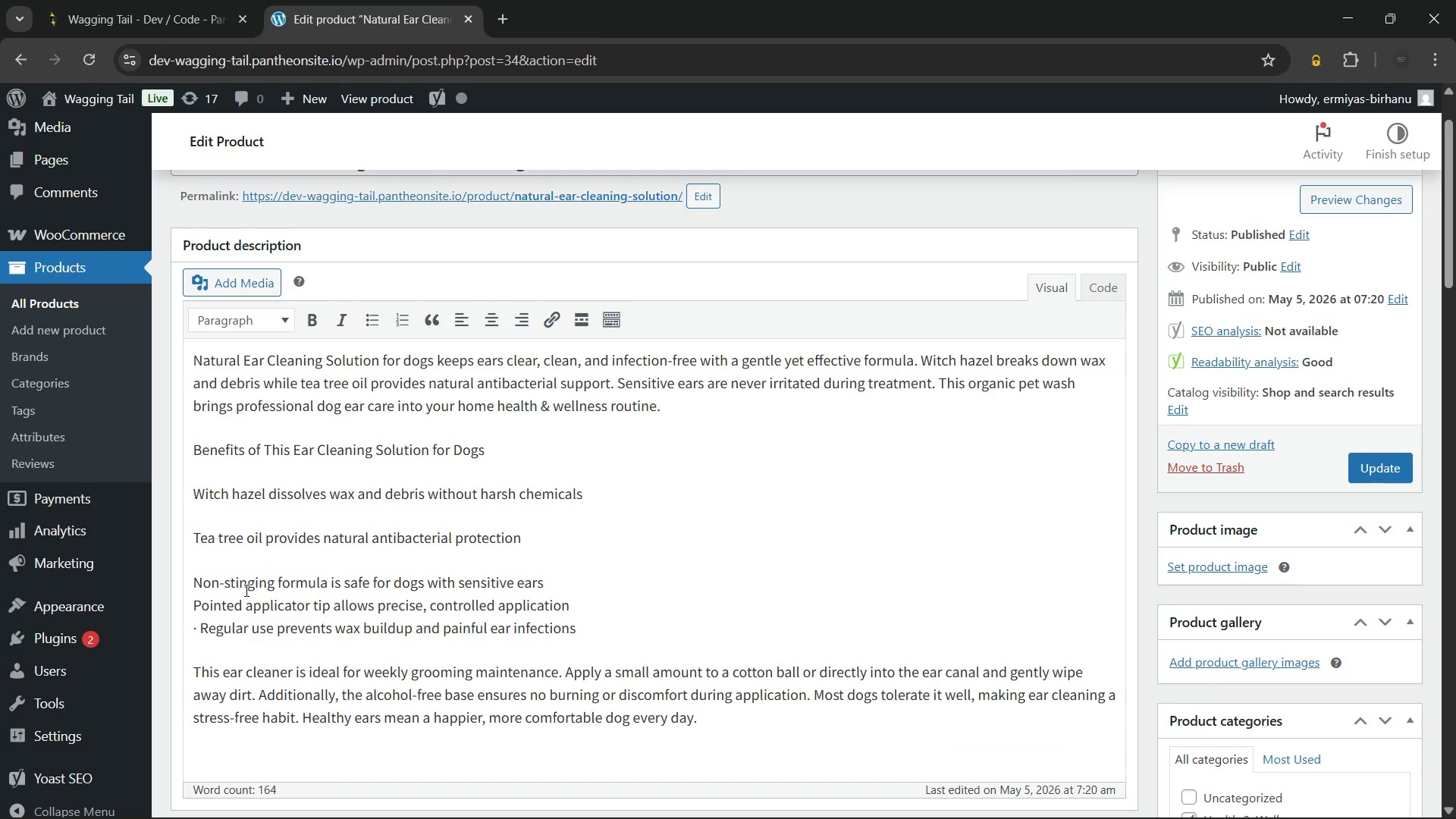 
key(Backspace)
 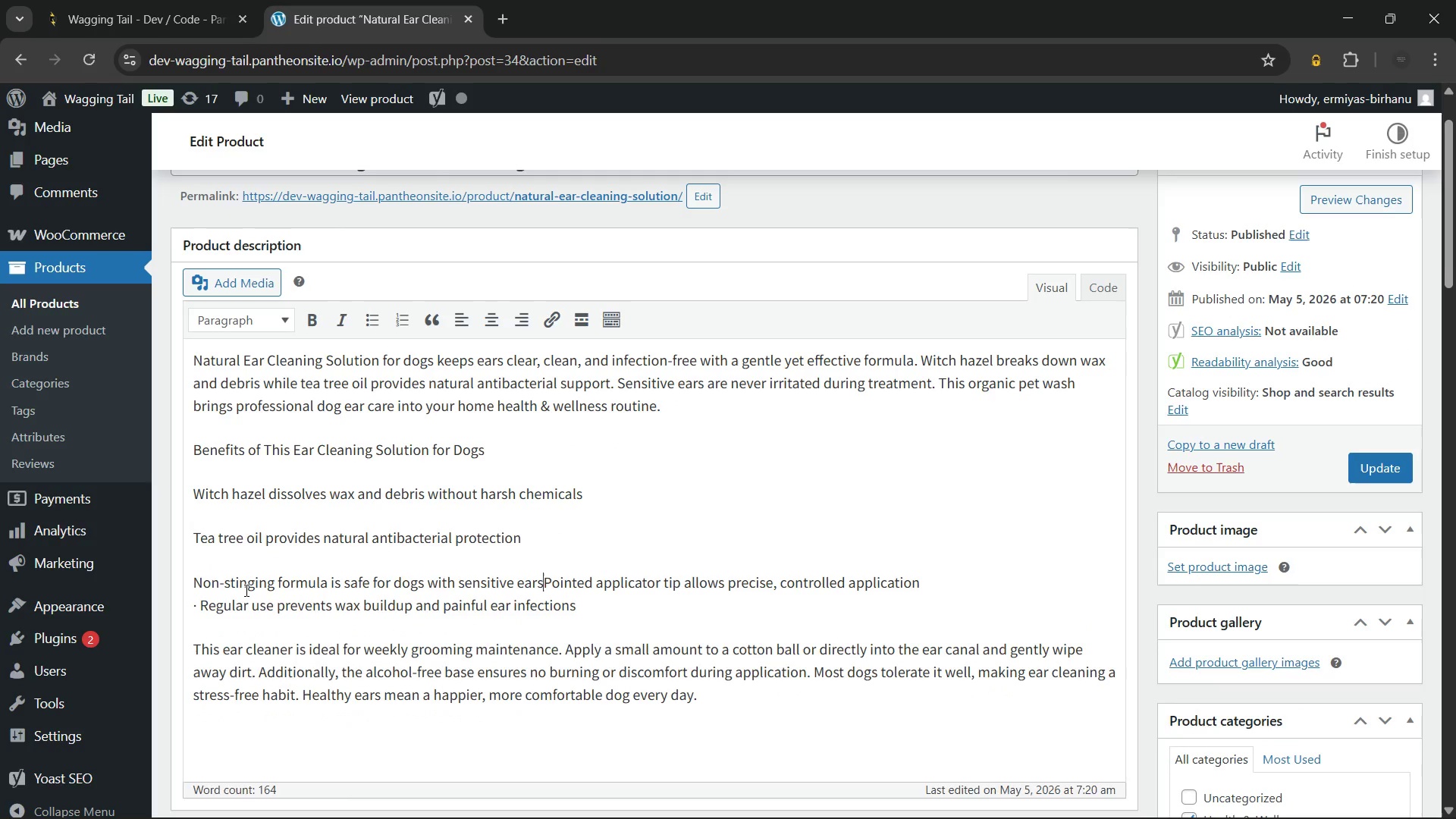 
key(Backspace)
 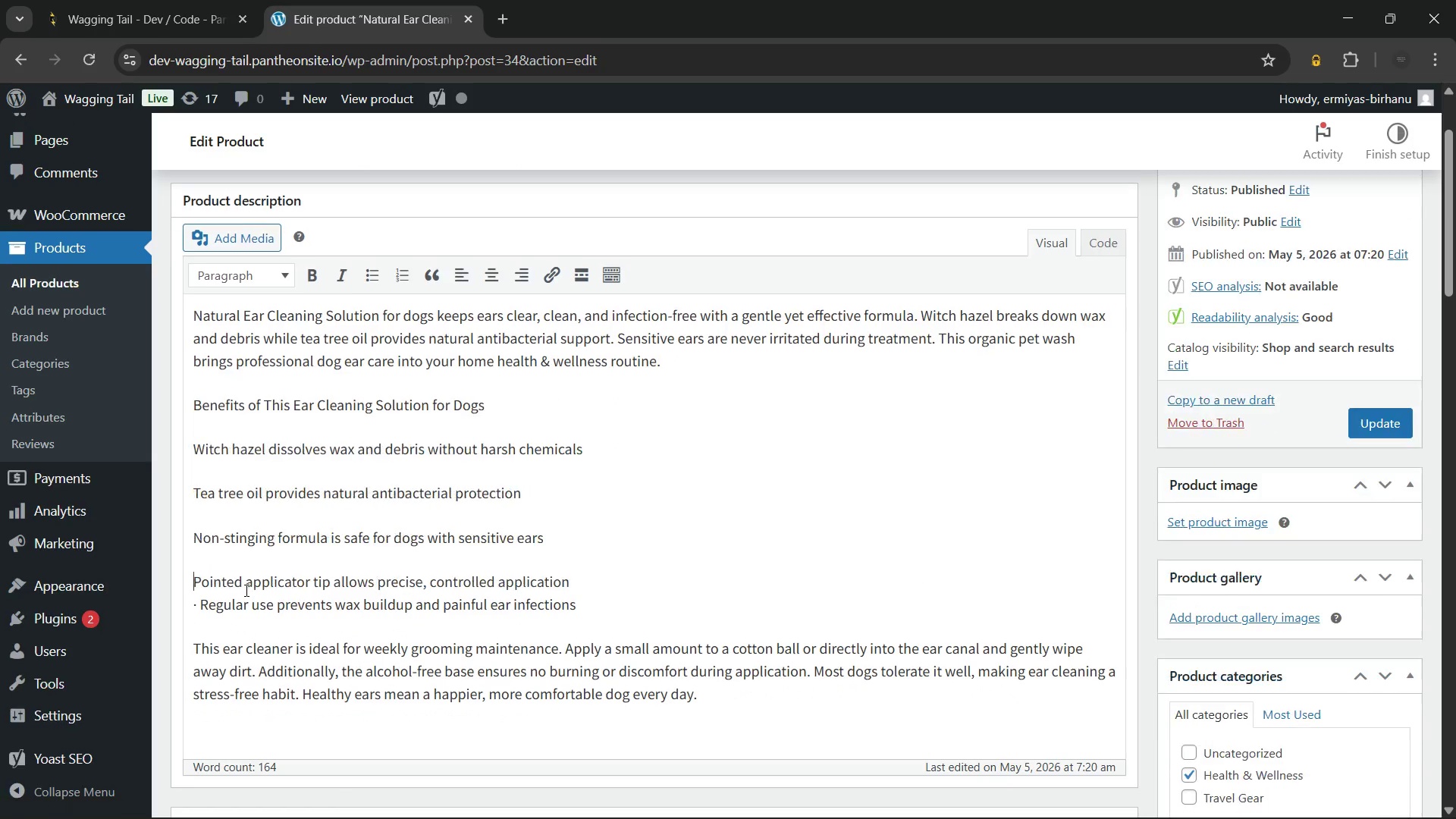 
key(Enter)
 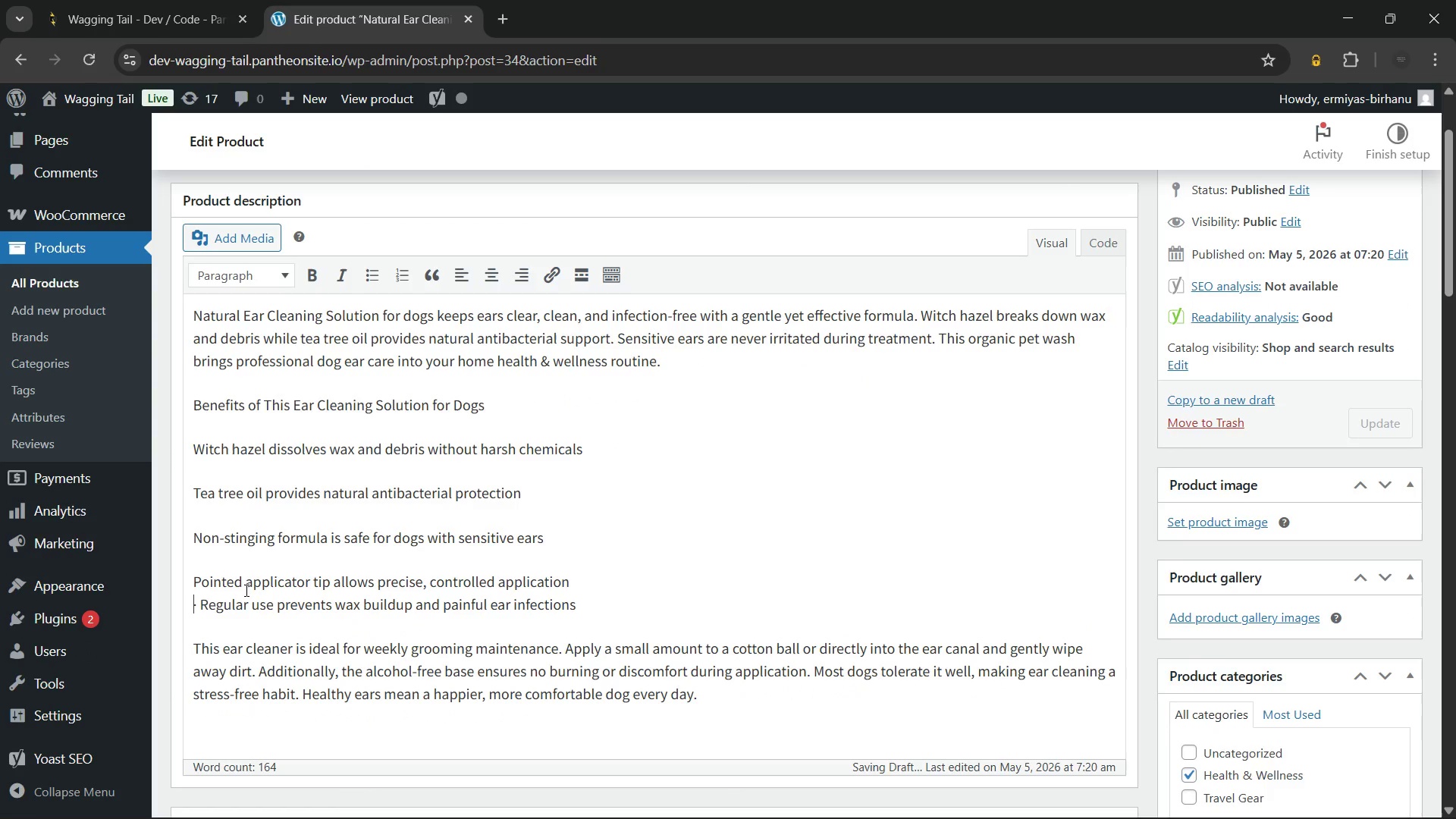 
key(ArrowDown)
 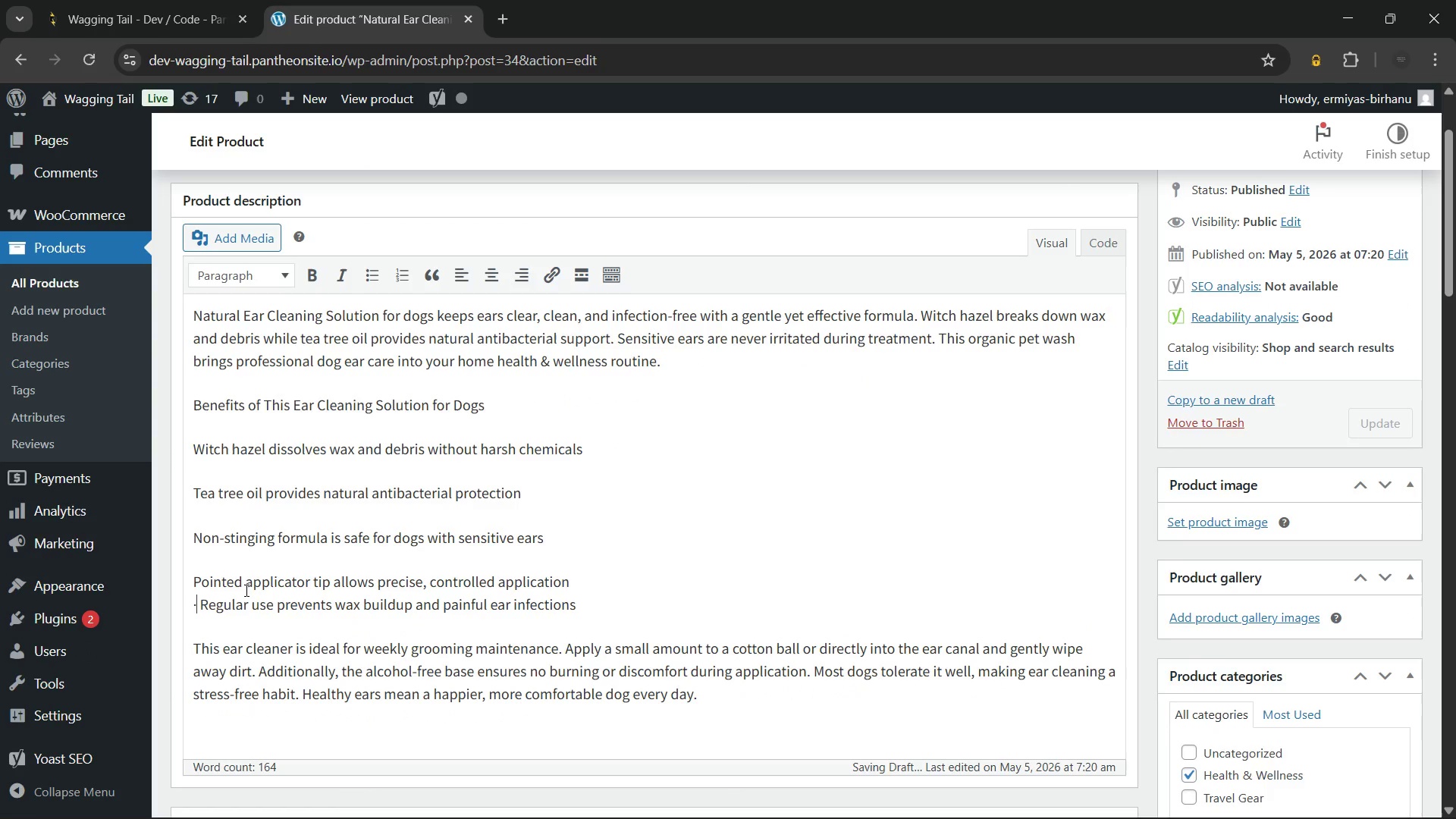 
key(ArrowRight)
 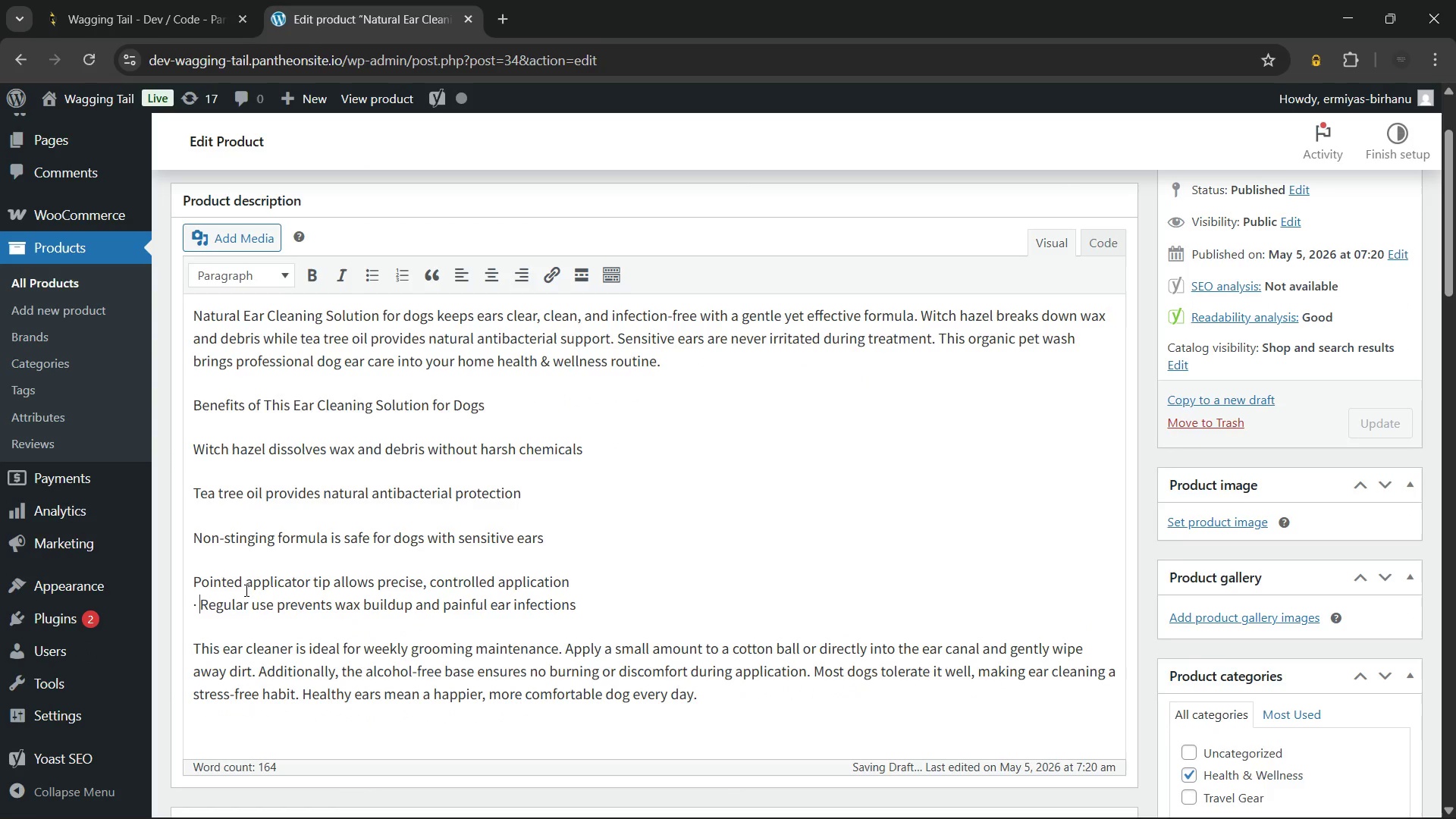 
key(ArrowRight)
 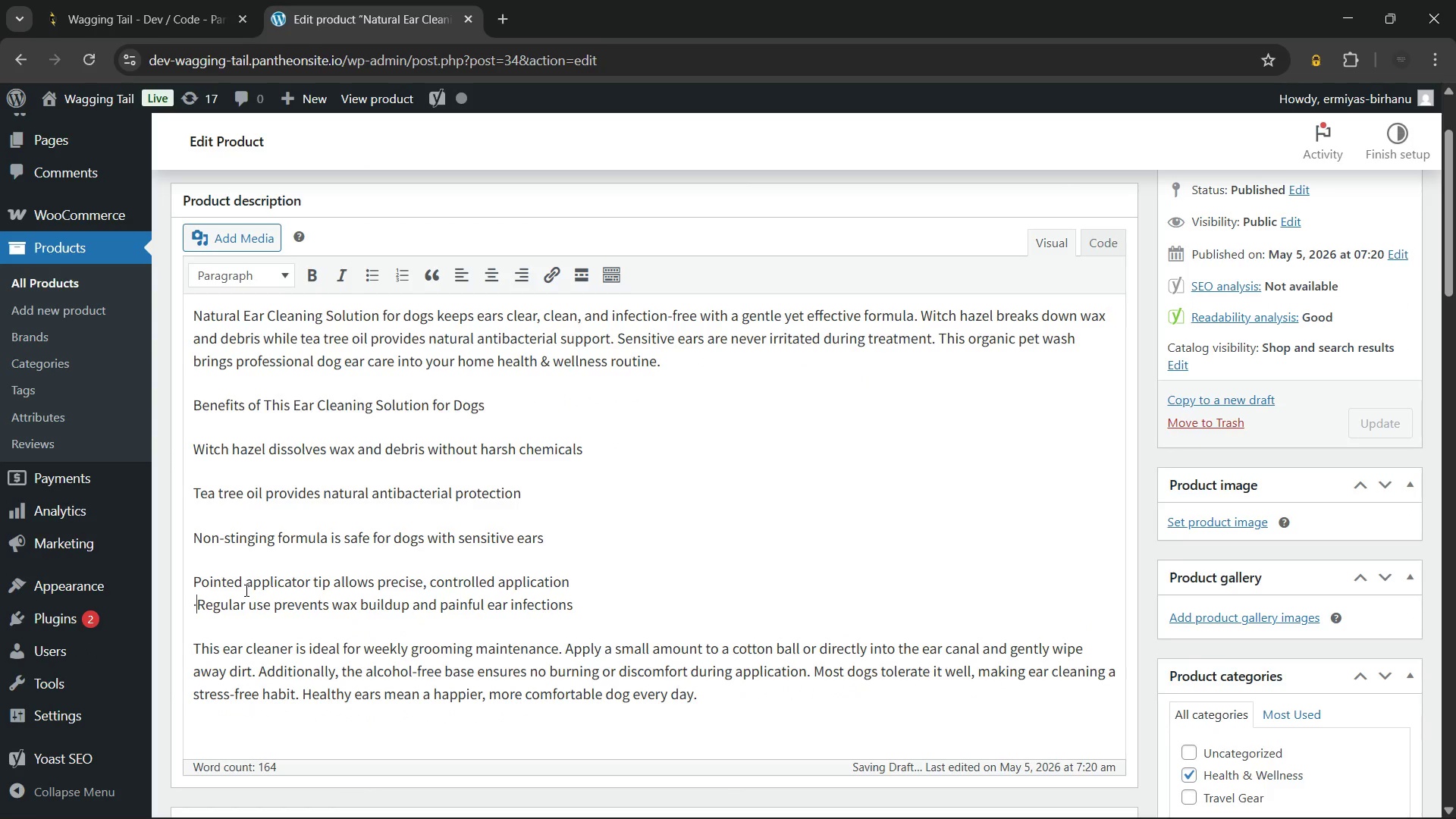 
key(Backspace)
 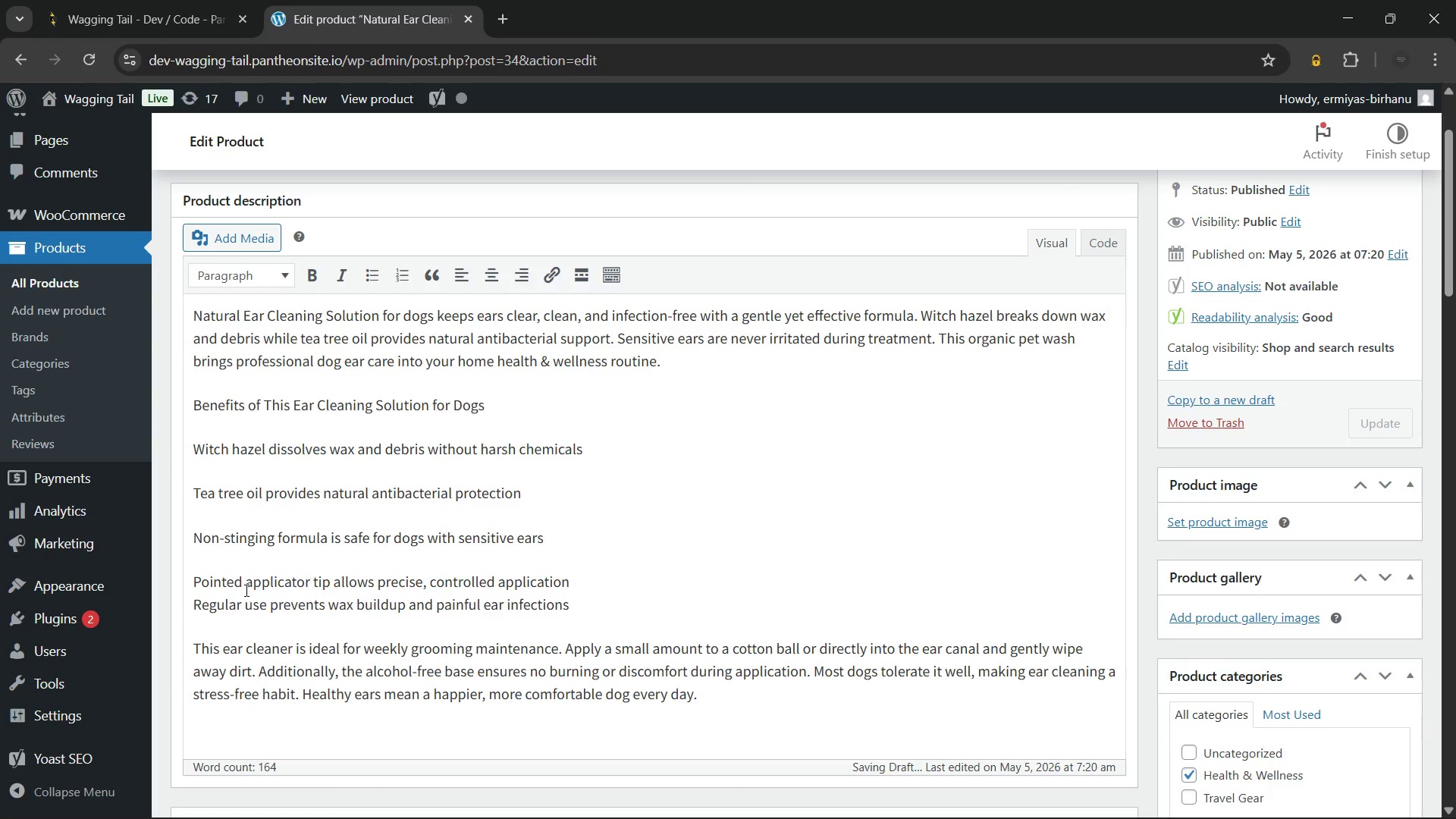 
key(Backspace)
 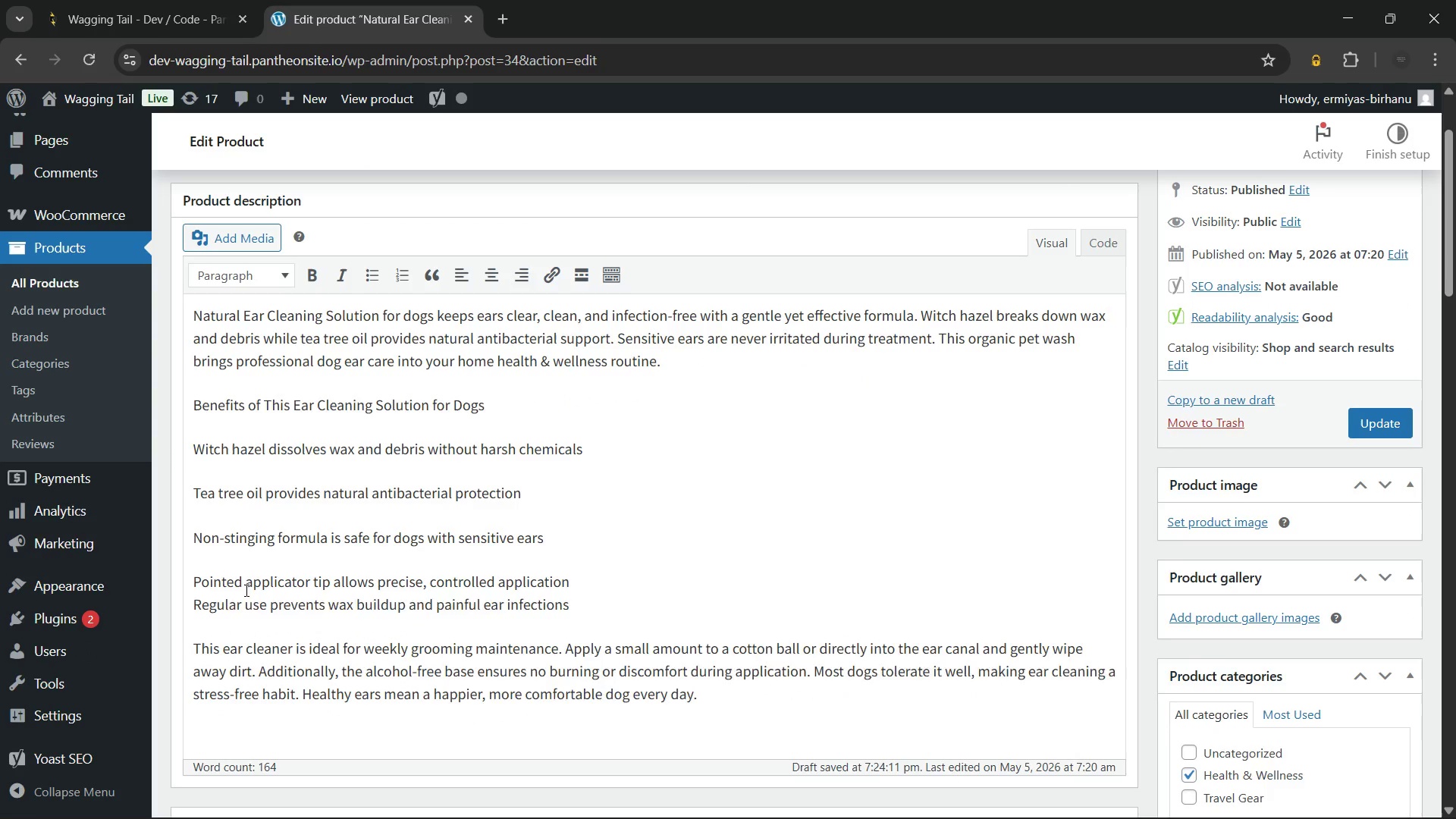 
key(Backspace)
 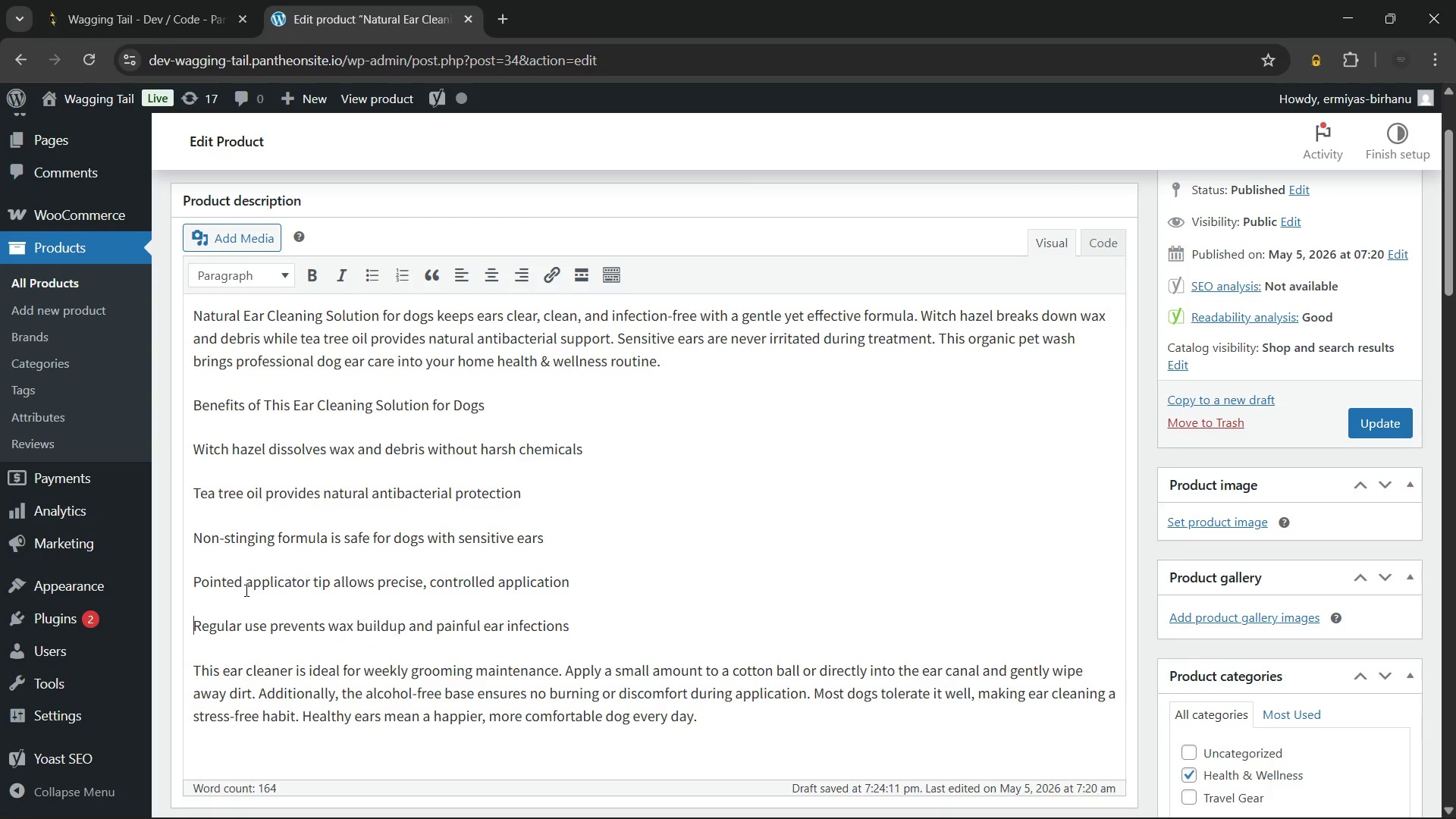 
key(Enter)
 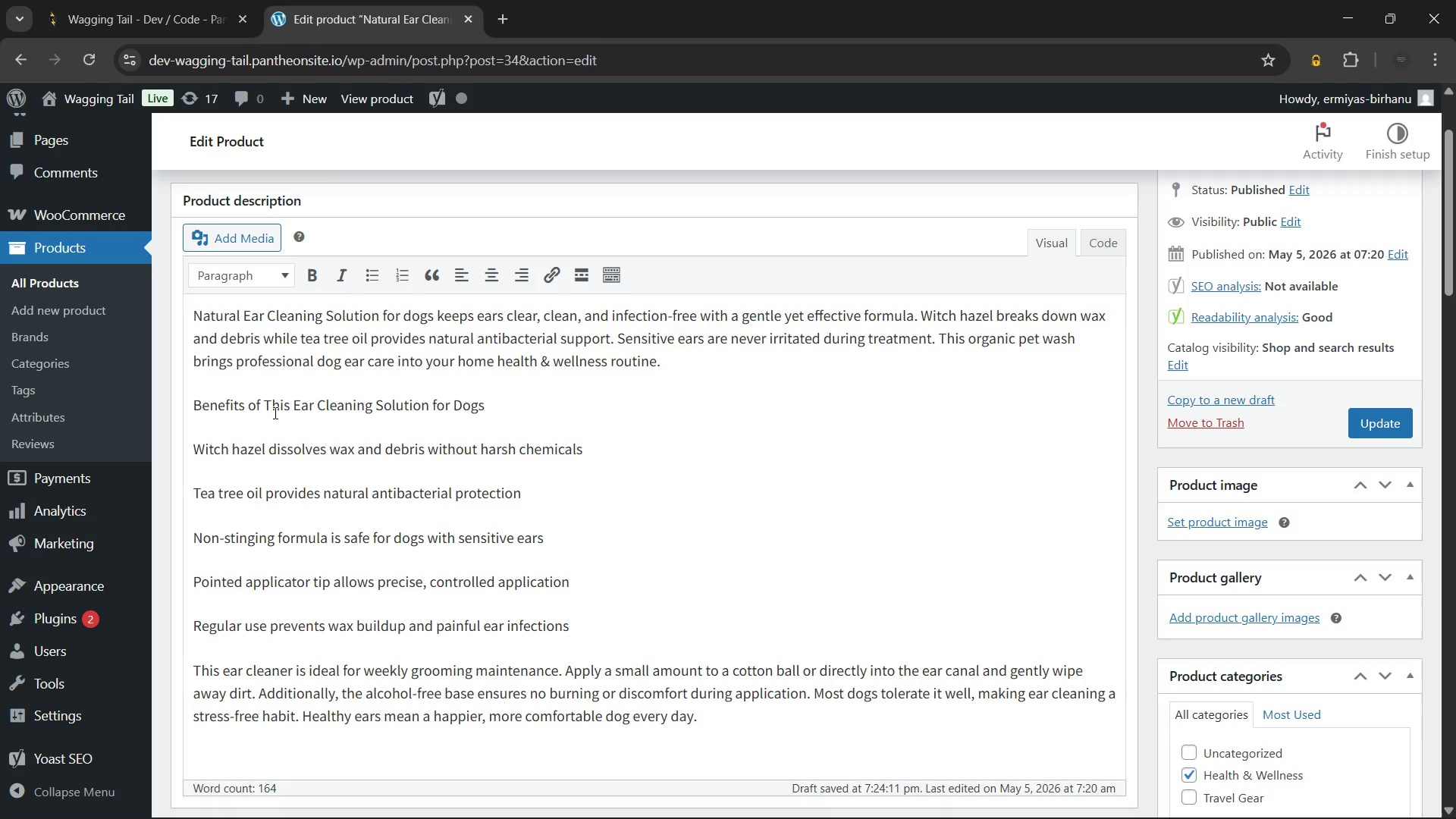 
double_click([274, 413])
 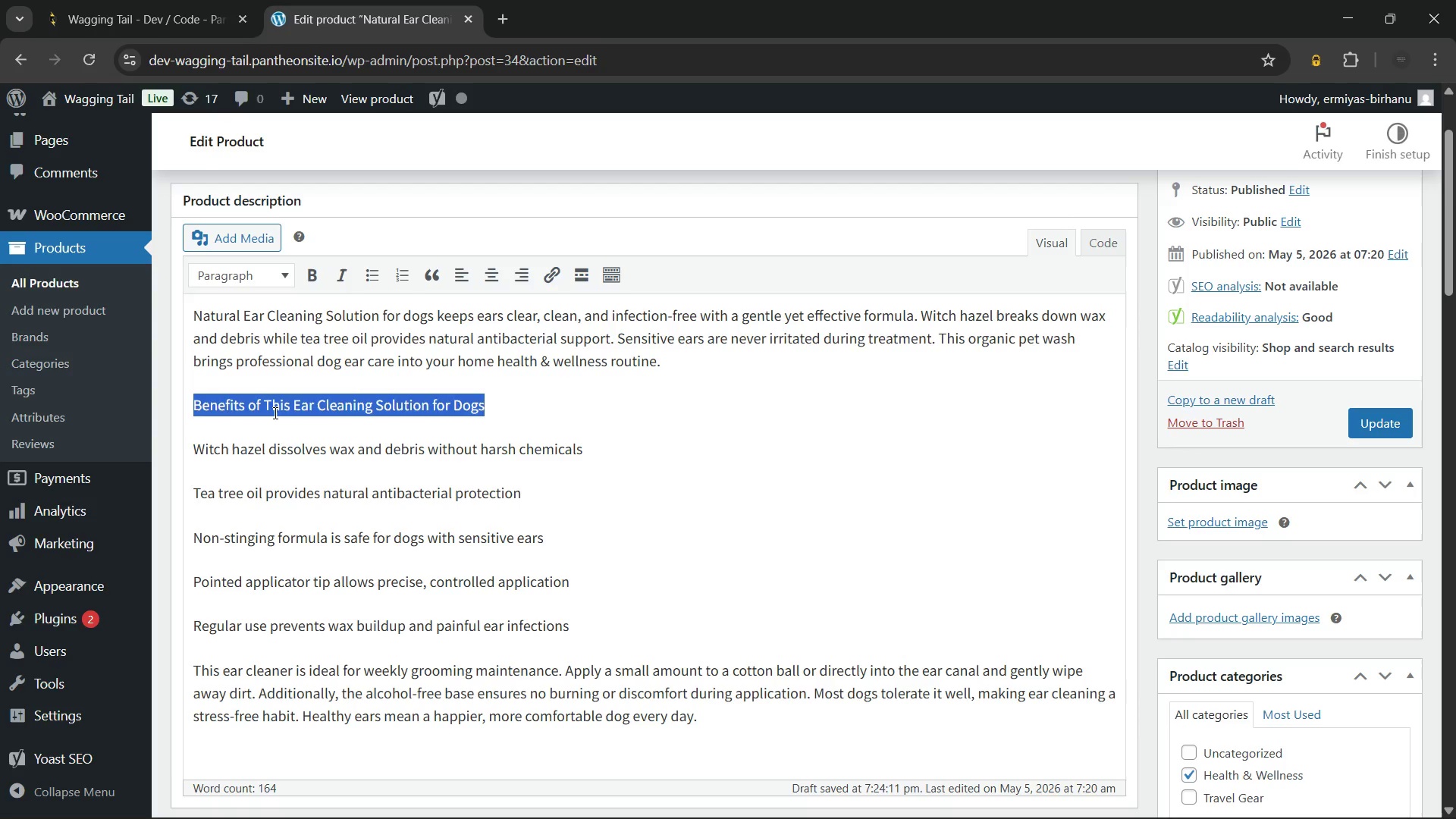 
triple_click([274, 413])
 